 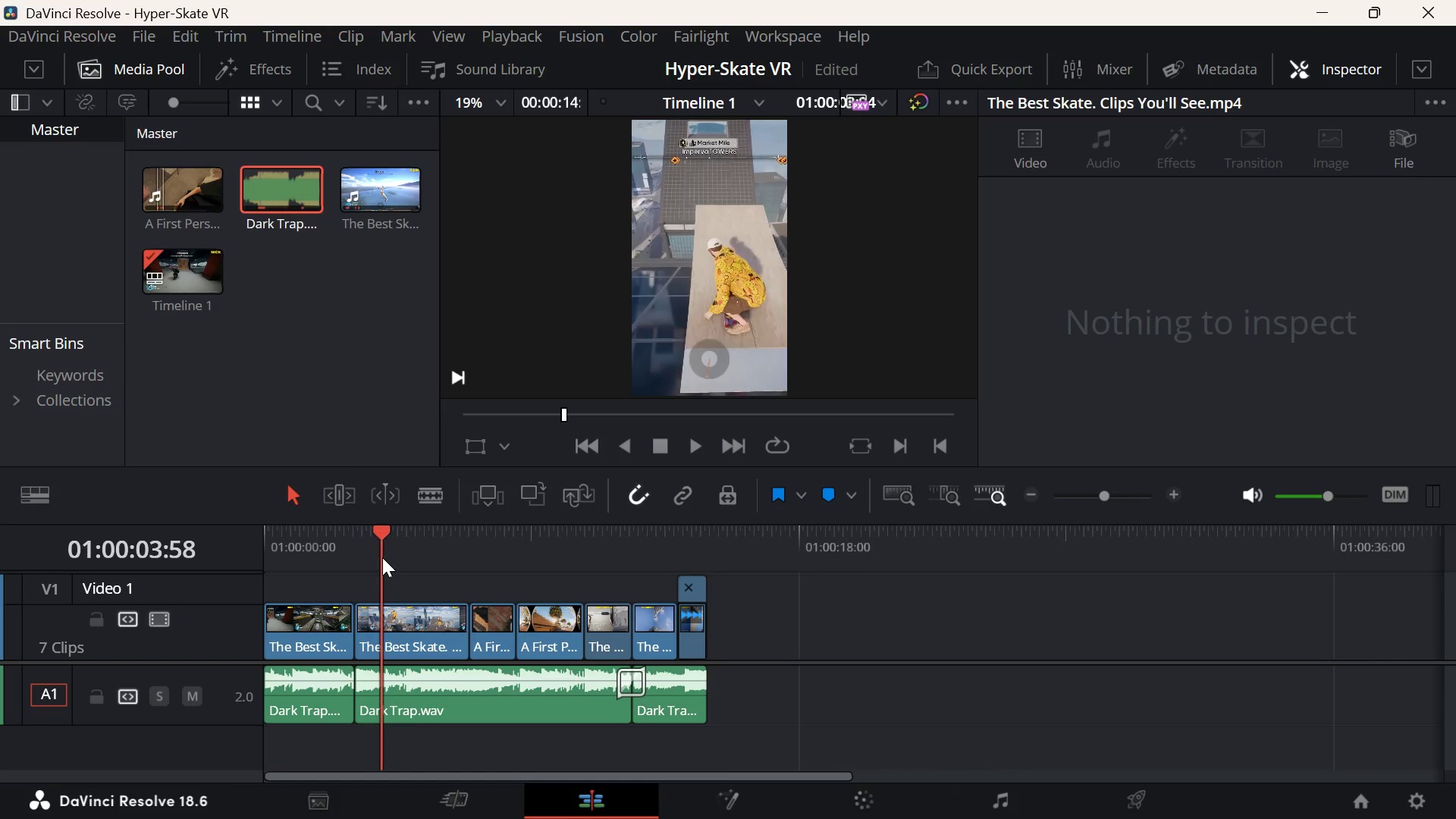 
key(Equal)
 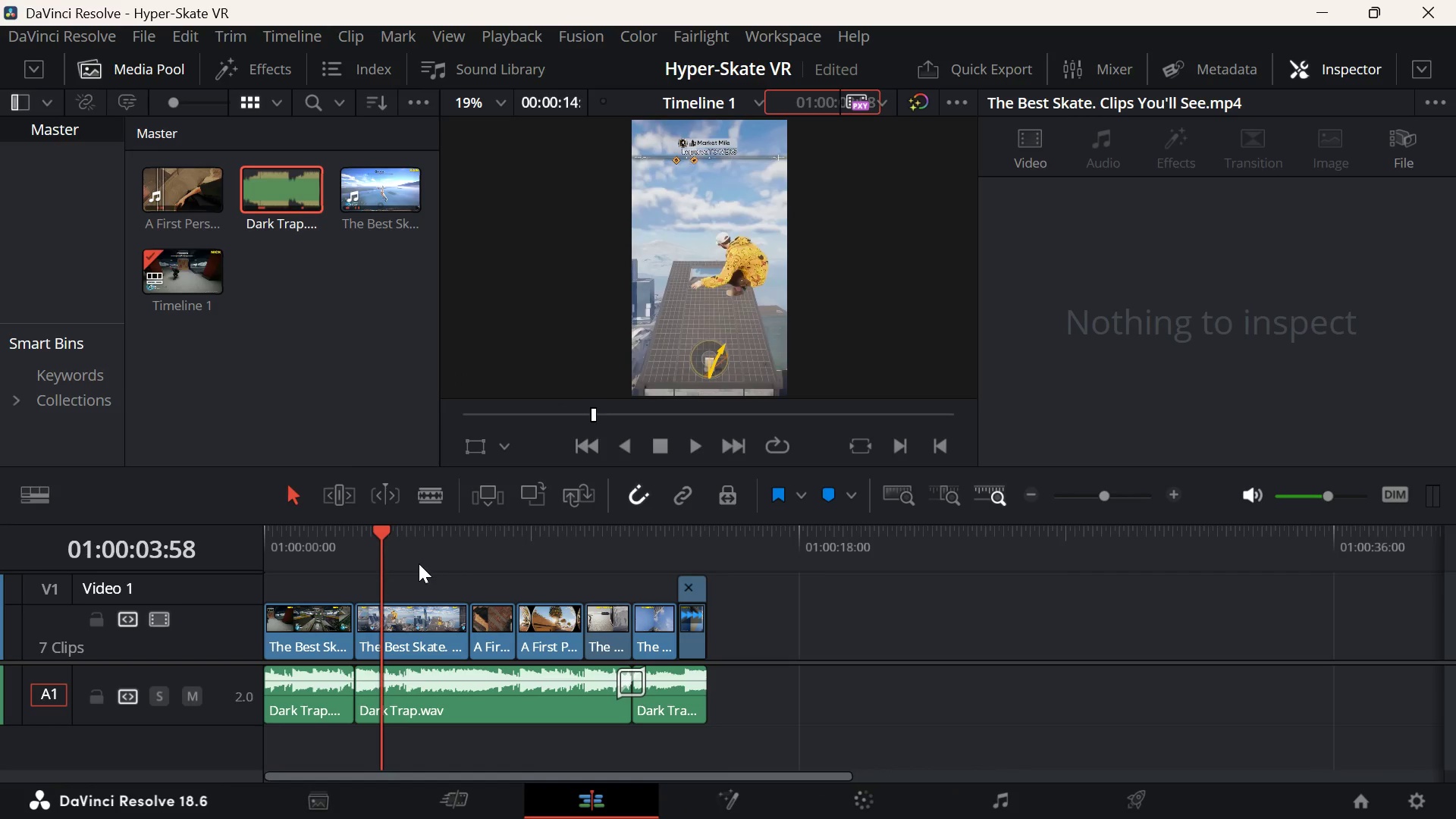 
left_click([416, 568])
 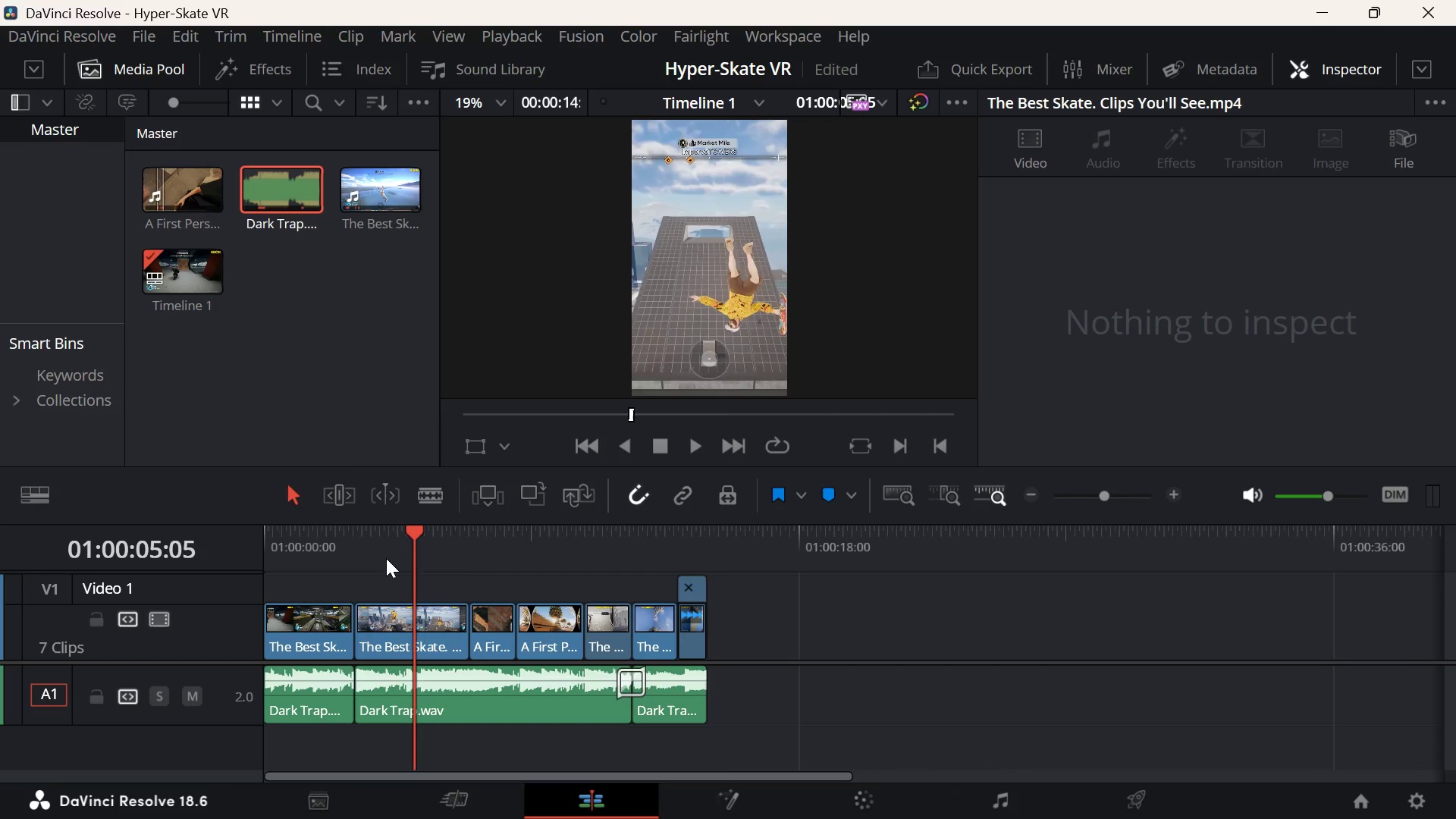 
key(Space)
 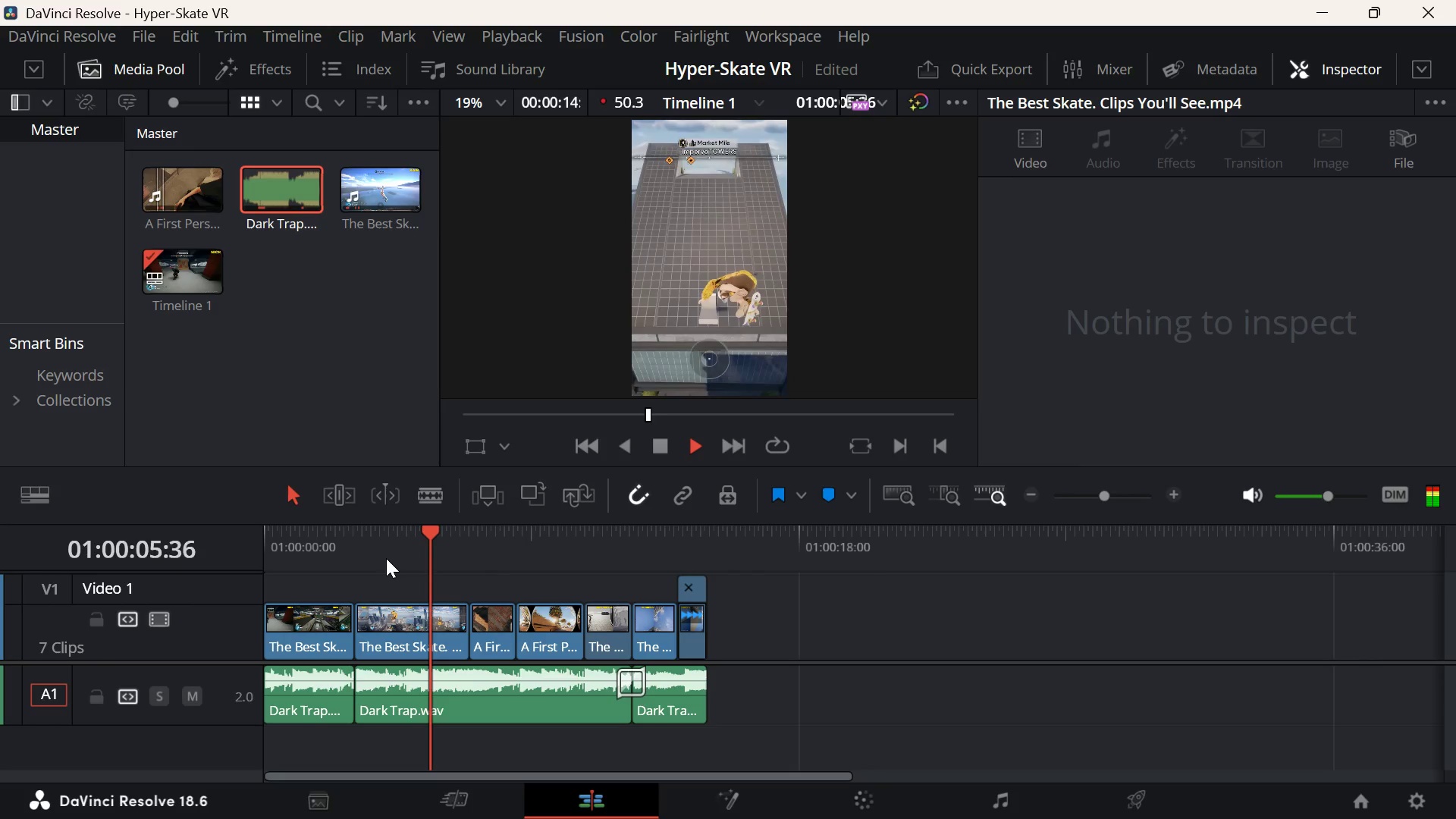 
key(Space)
 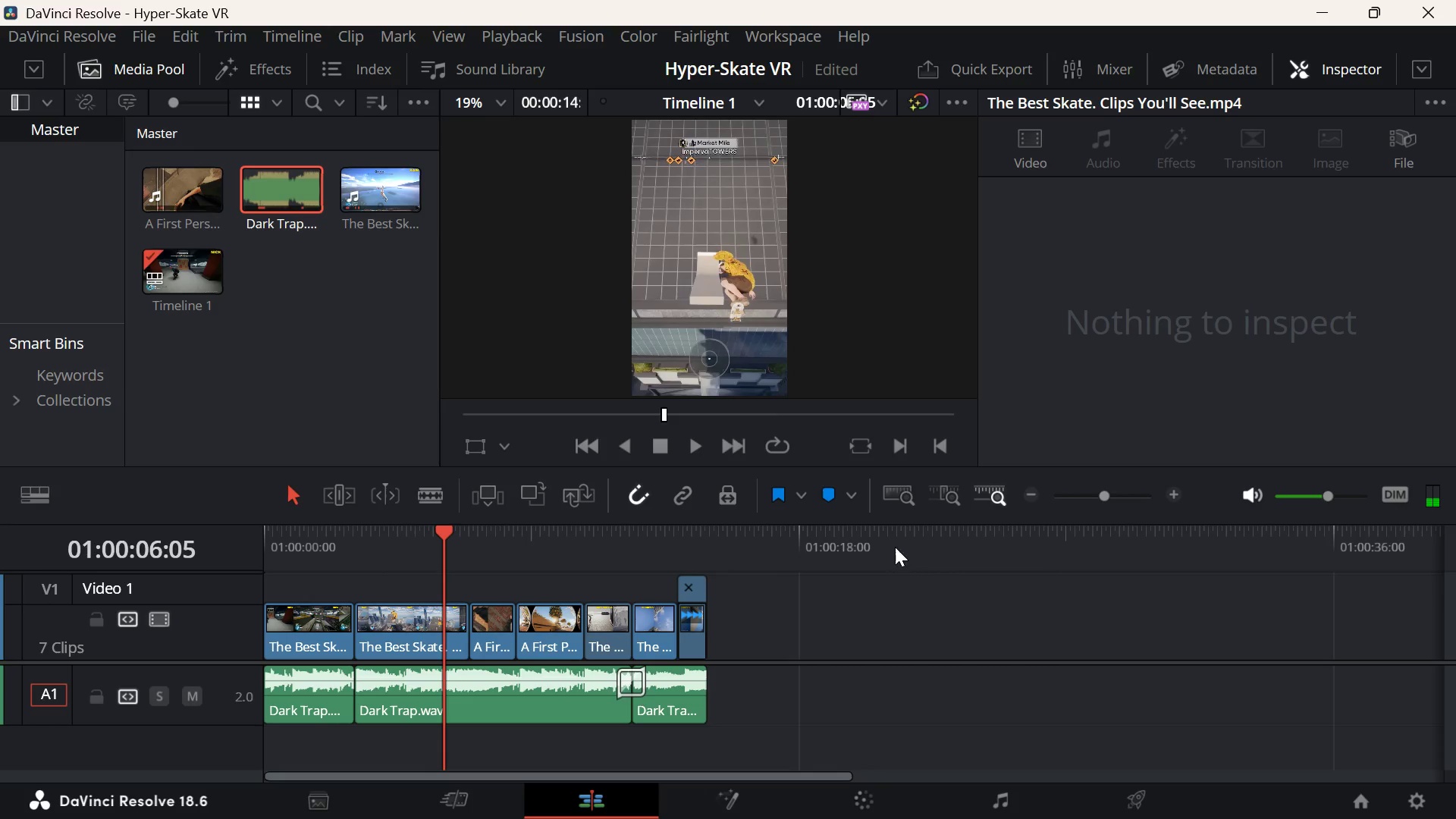 
left_click([1119, 497])
 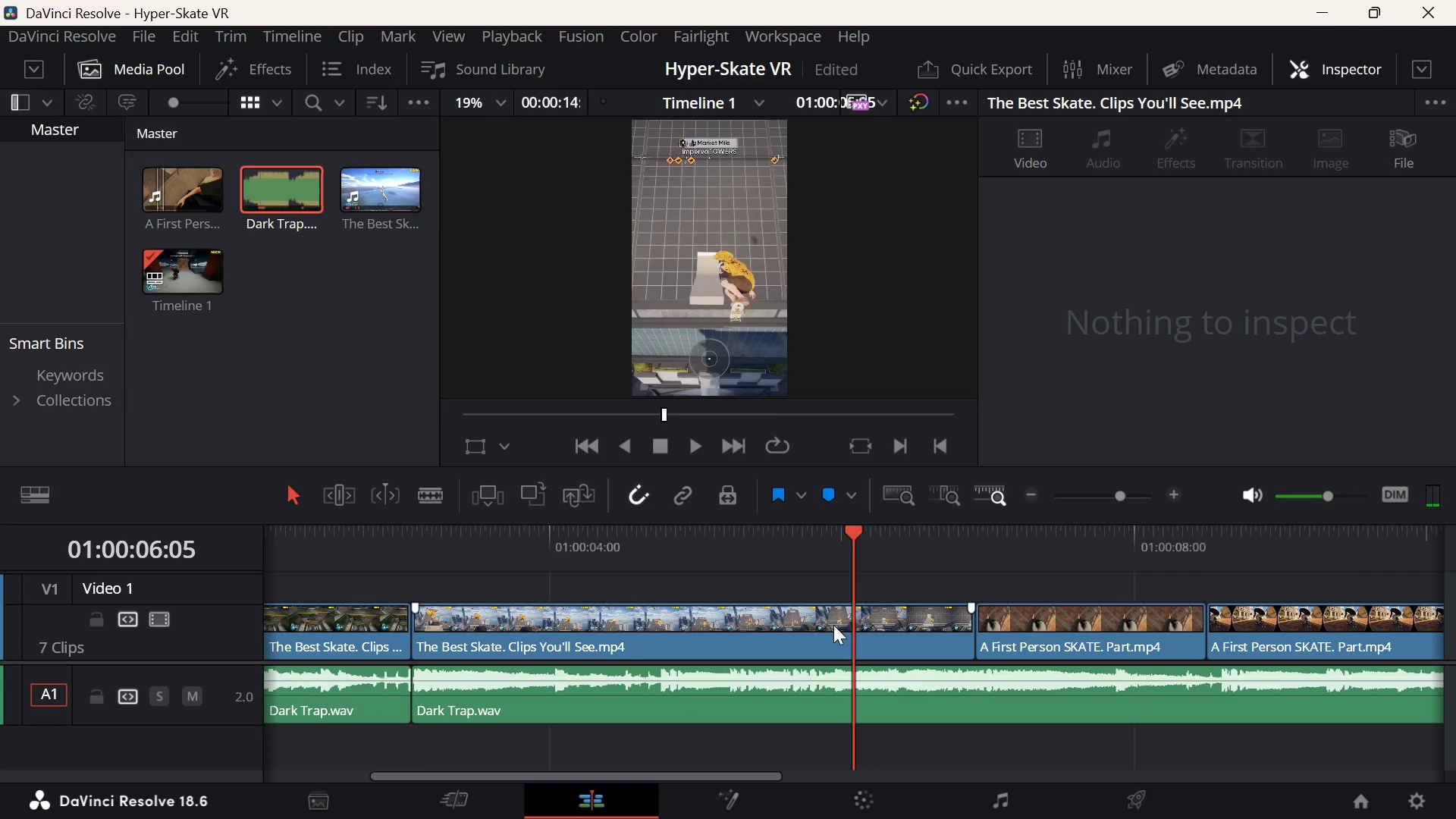 
left_click([833, 625])
 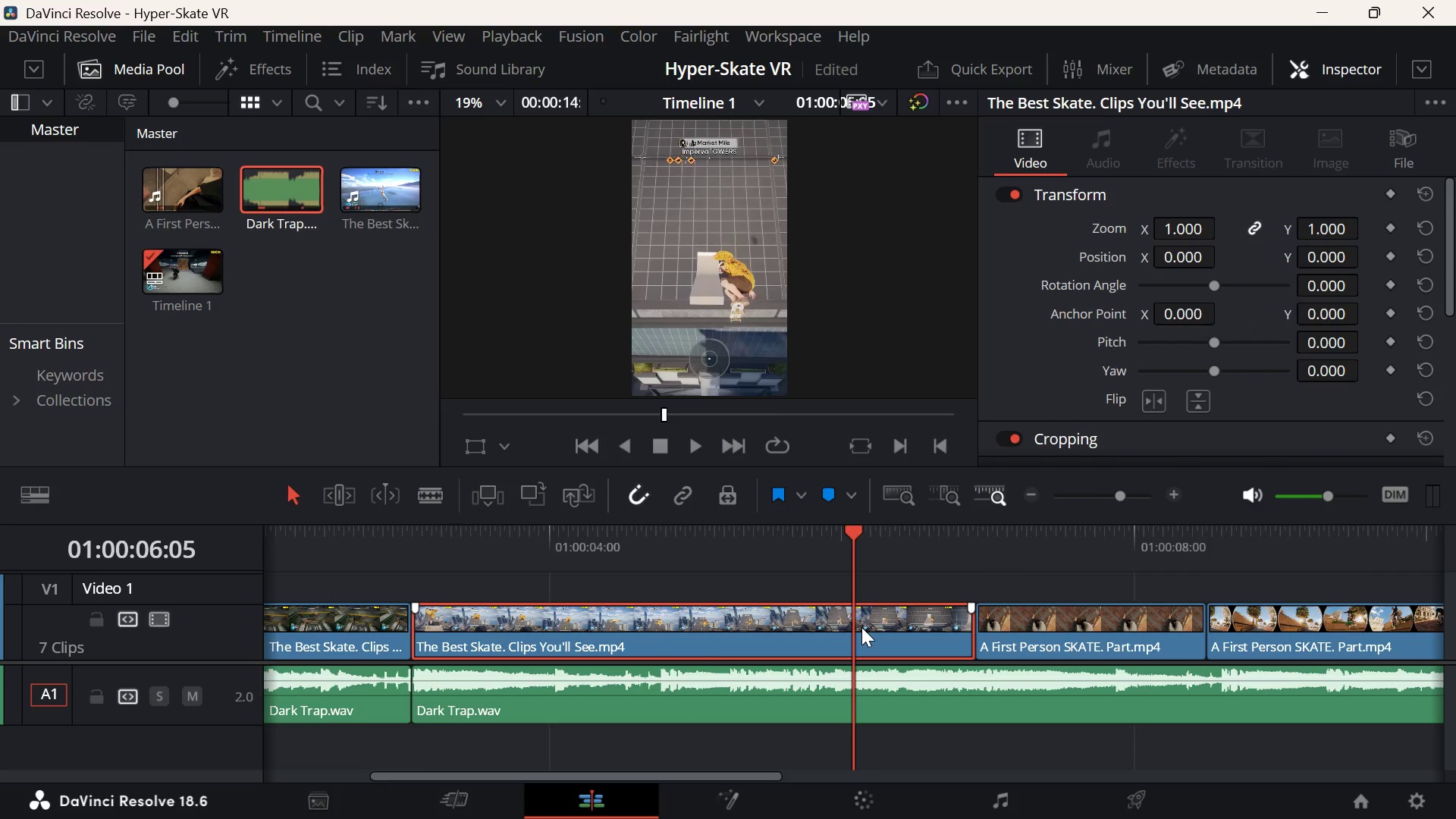 
key(D)
 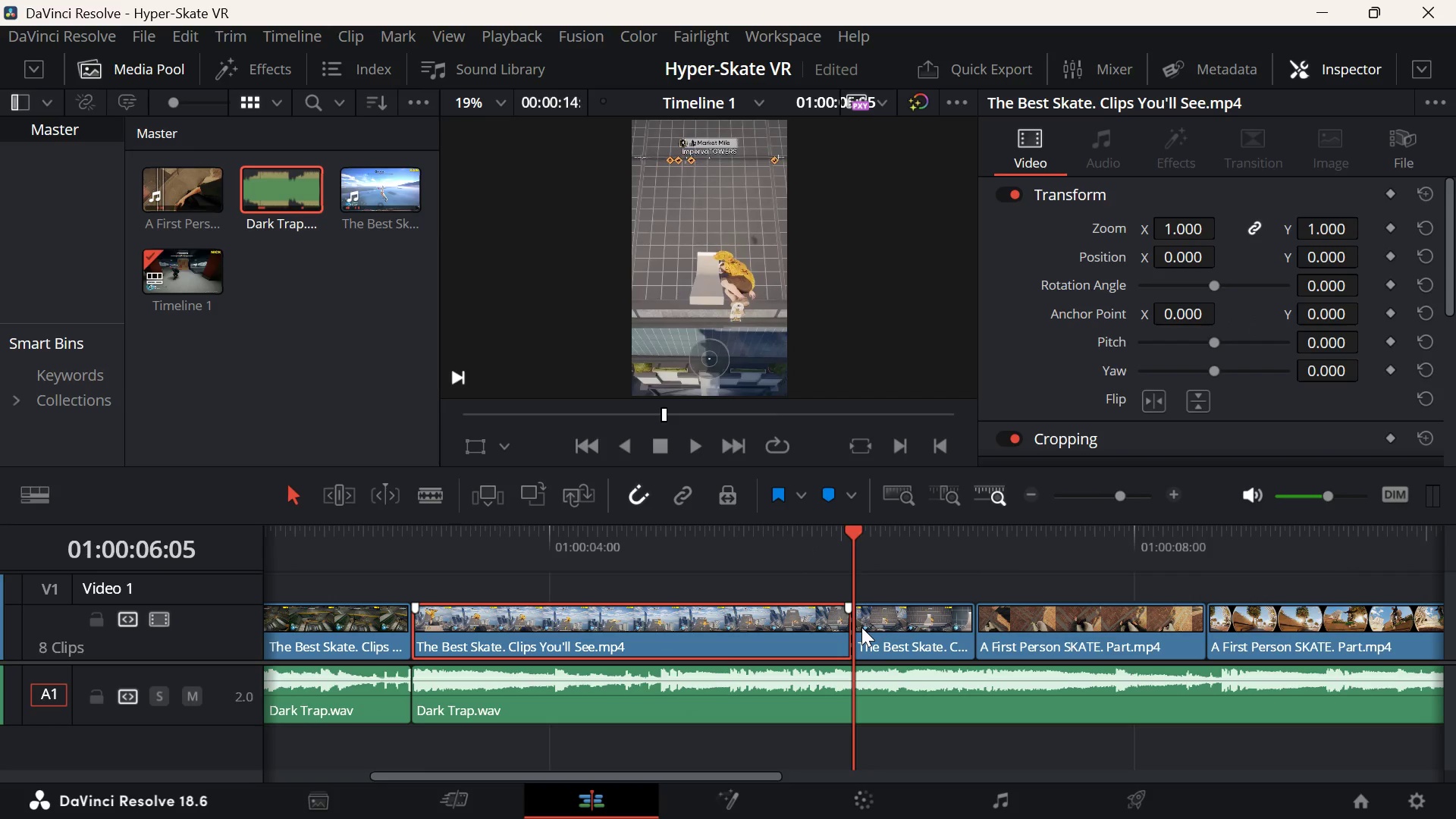 
left_click([893, 627])
 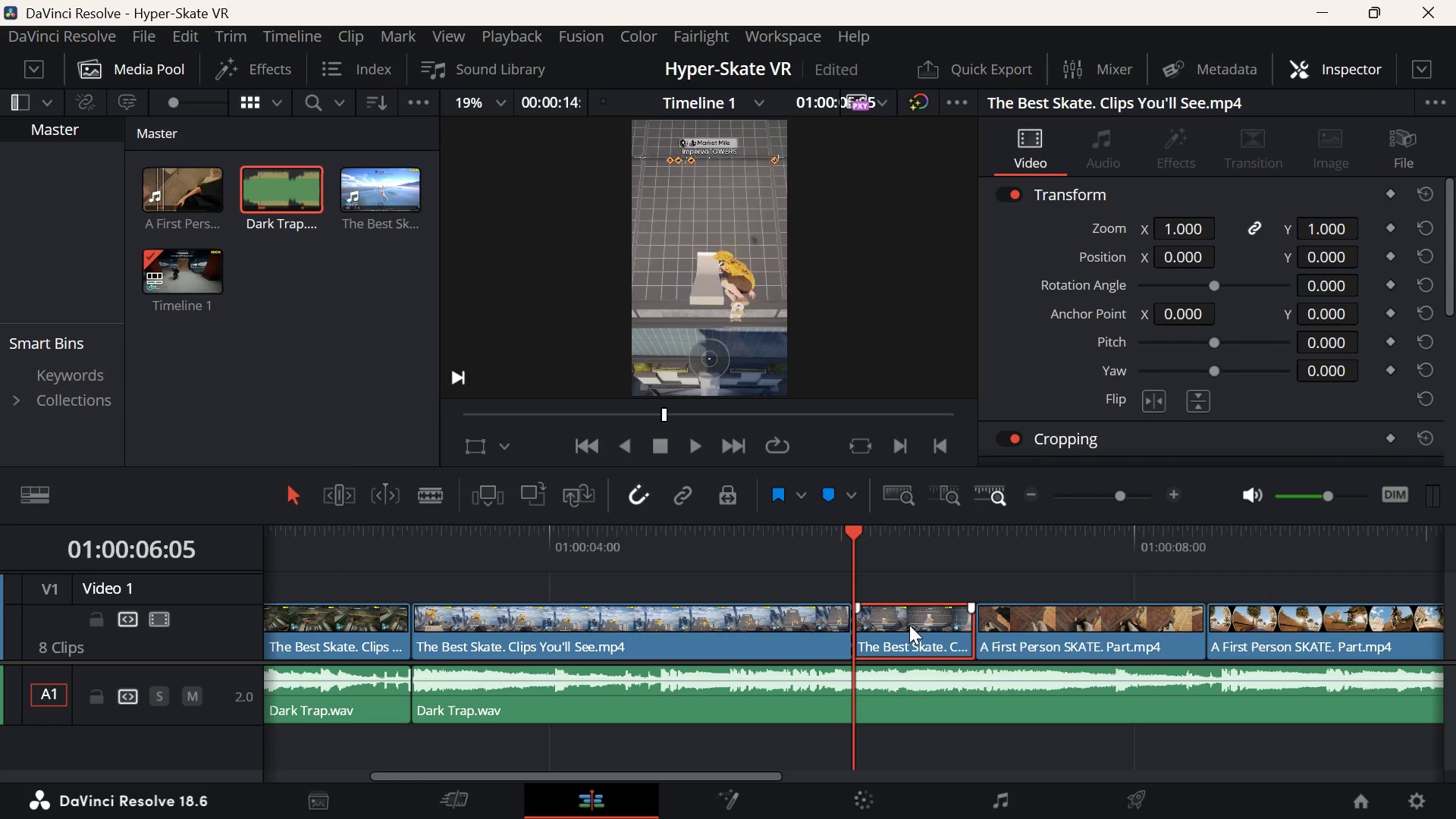 
right_click([909, 624])
 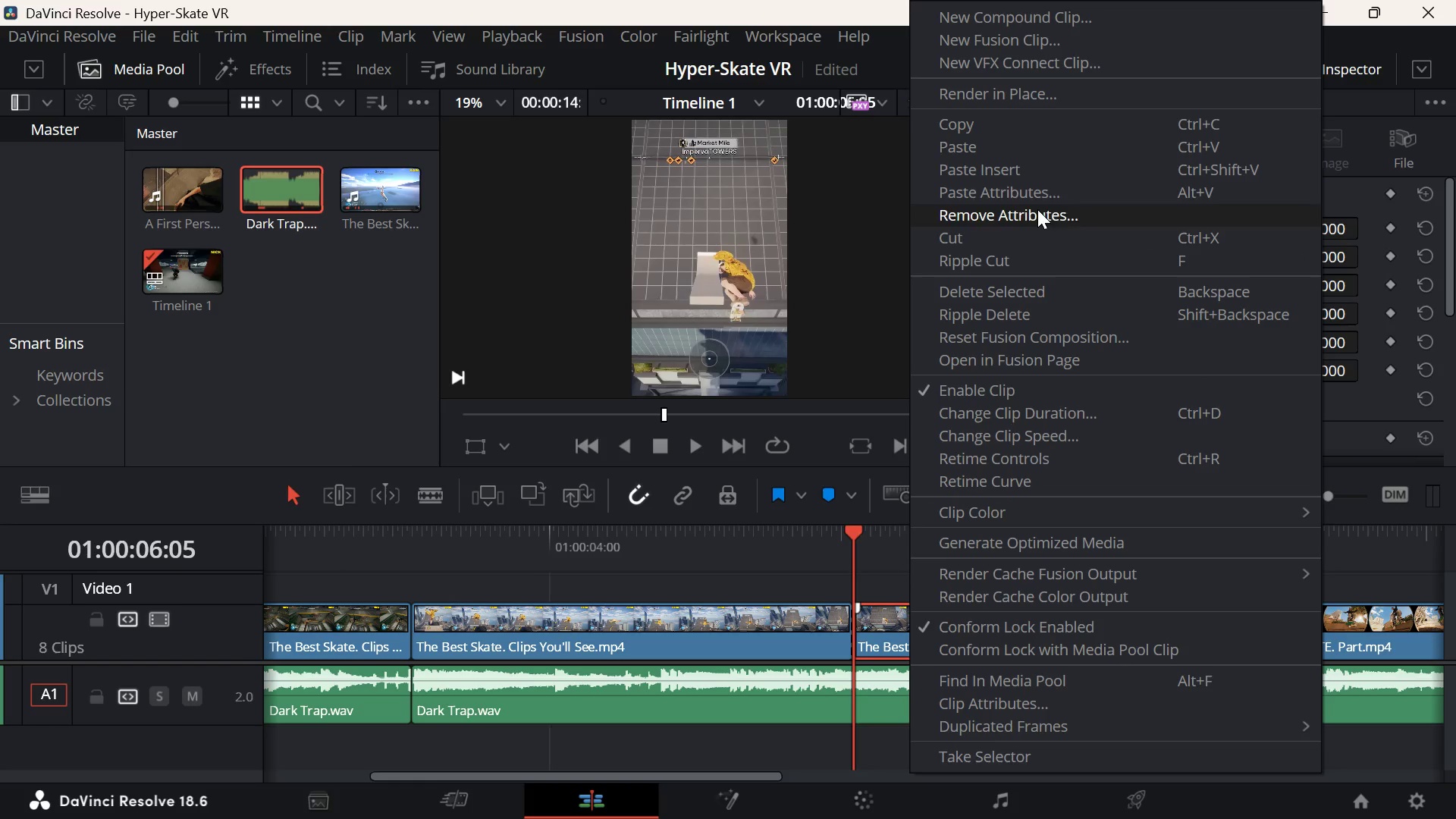 
wait(8.92)
 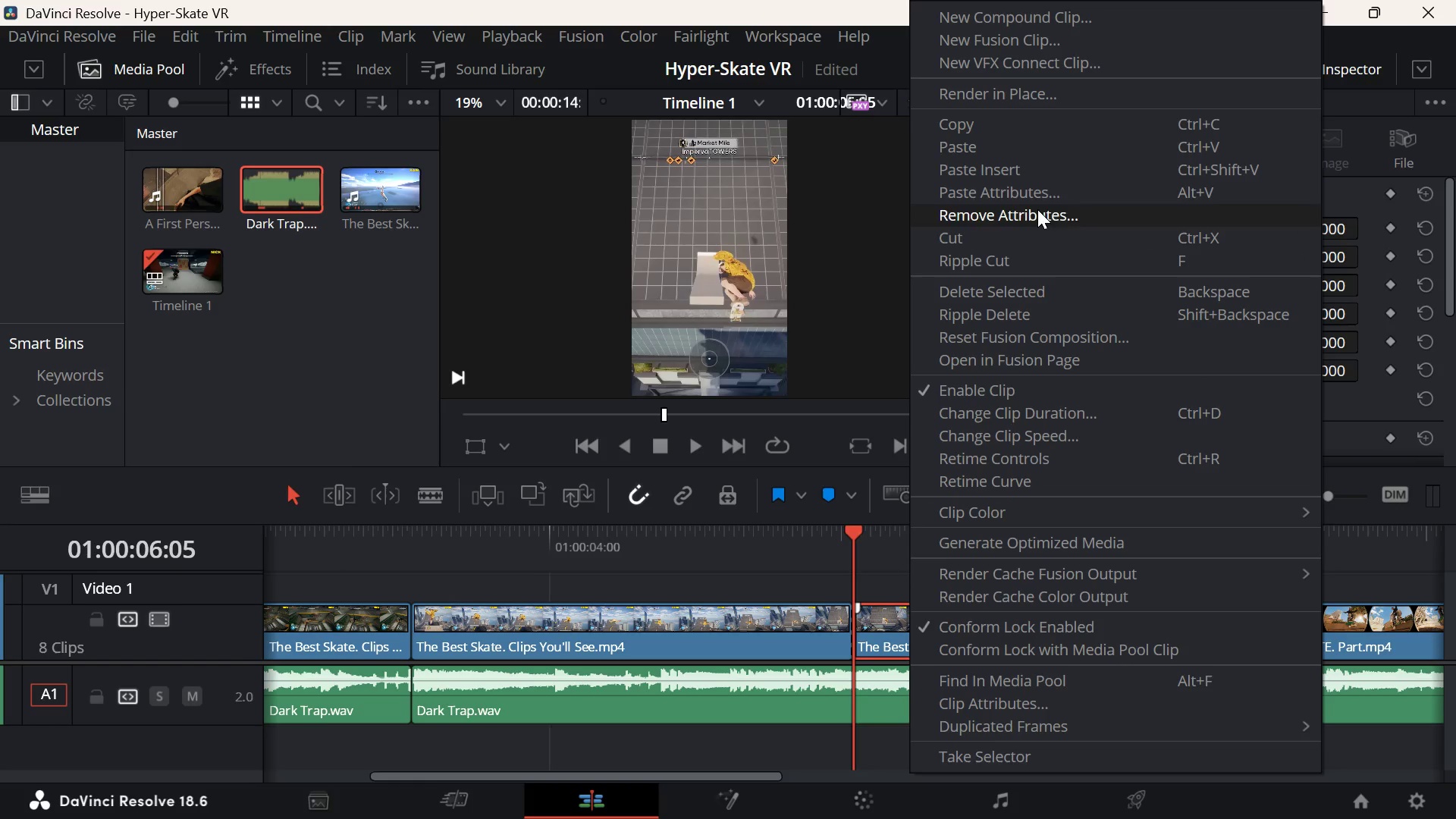 
left_click([928, 647])
 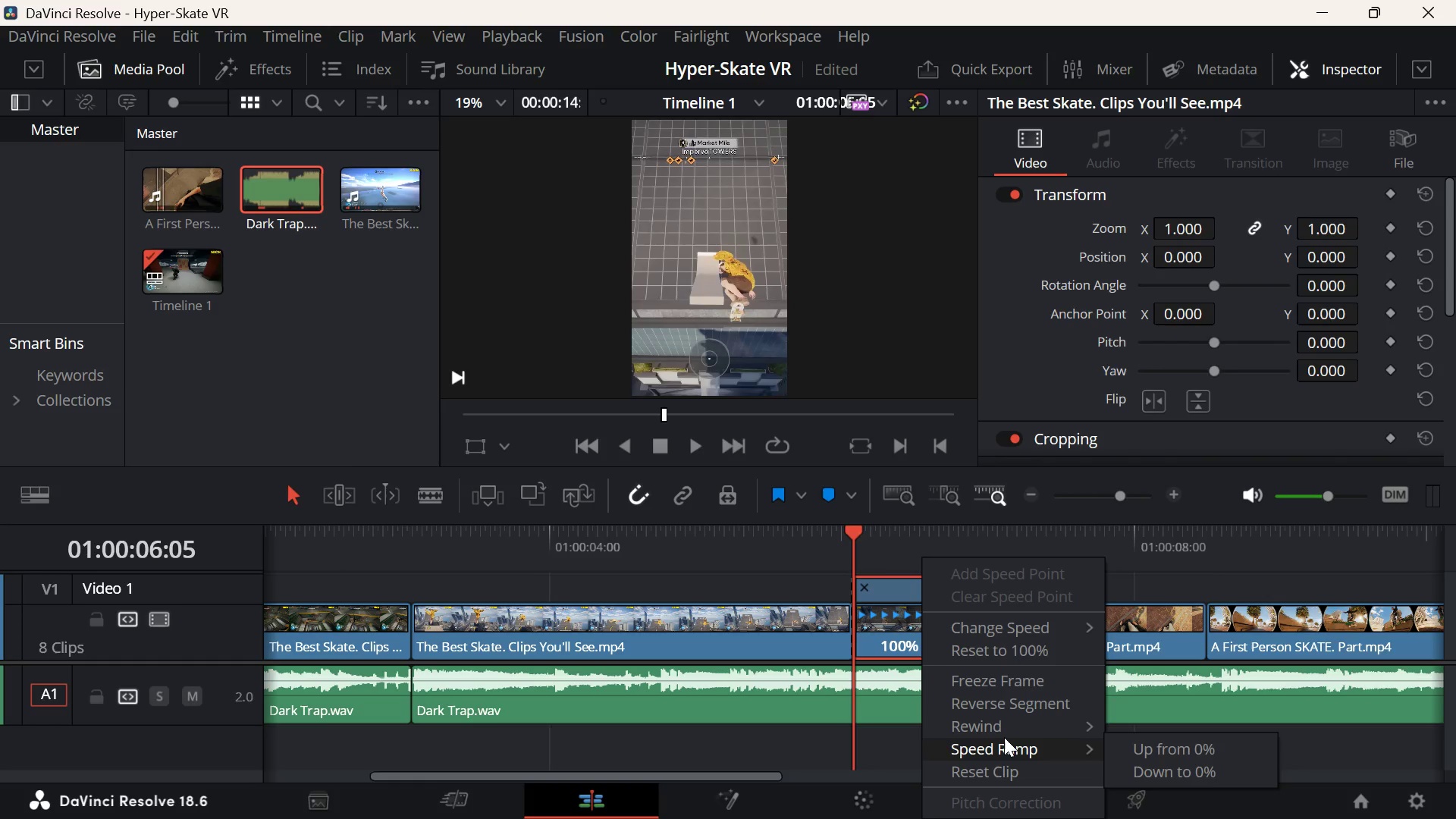 
mouse_move([1026, 724])
 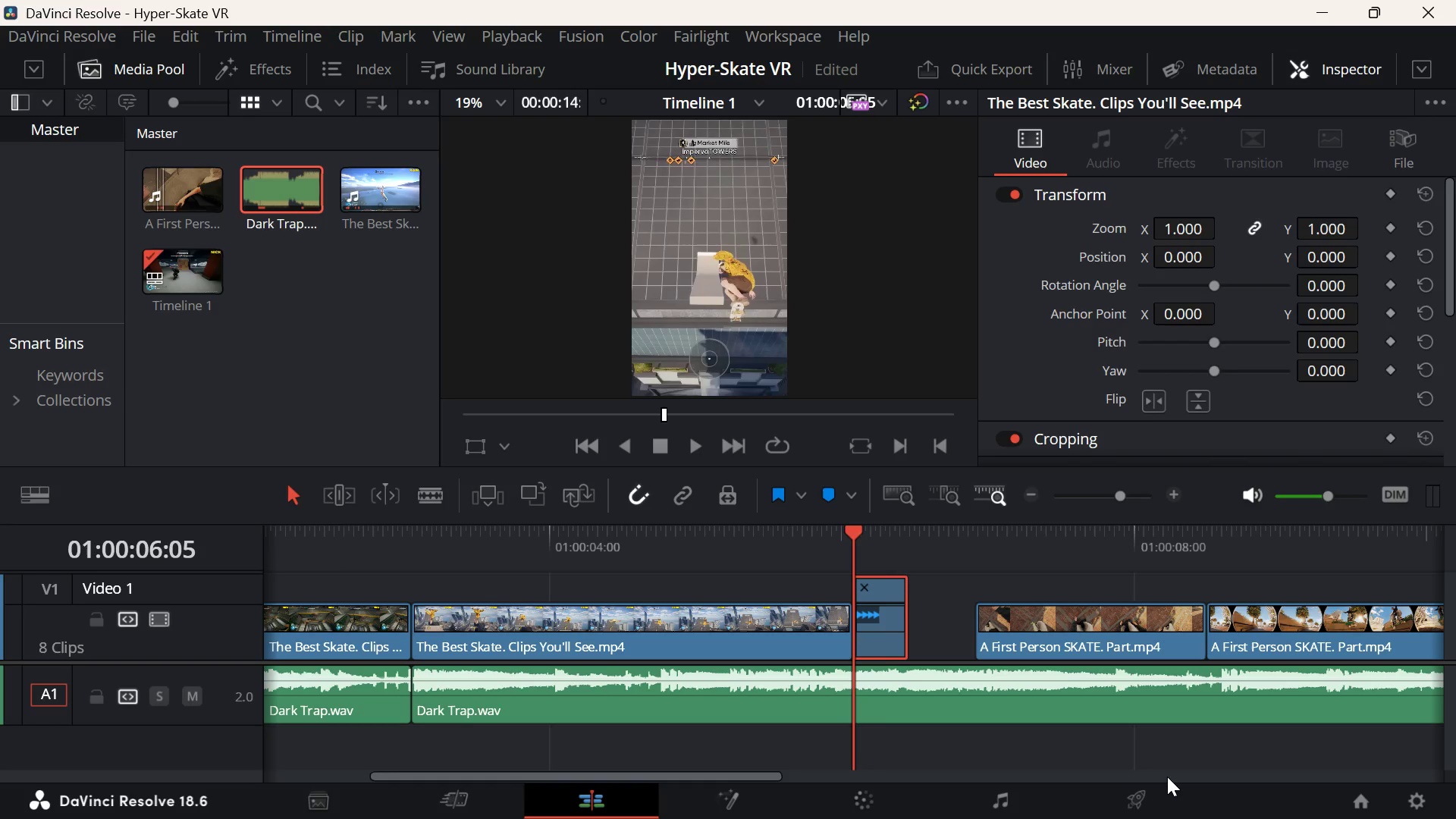 
wait(5.9)
 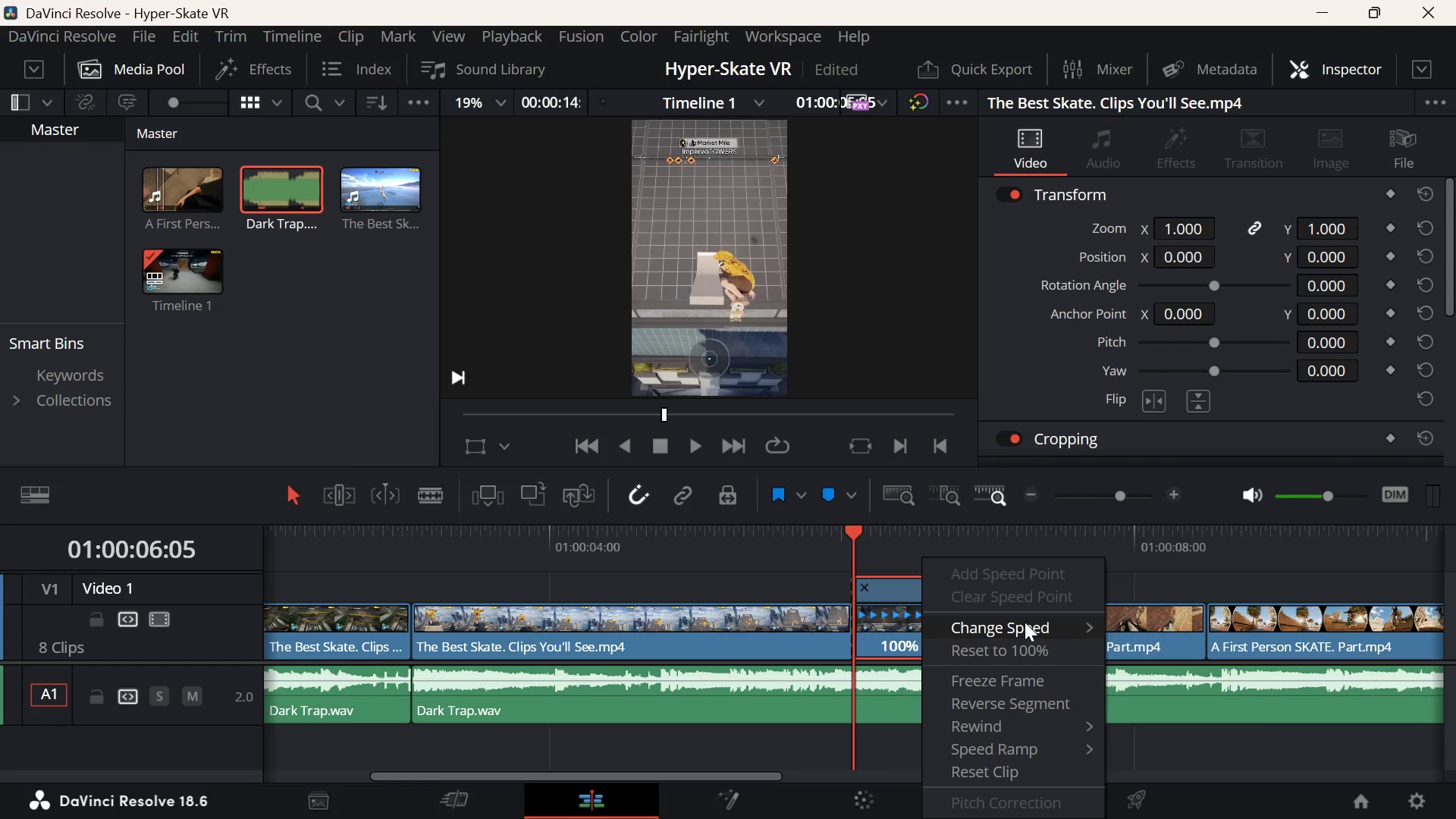 
left_click_drag(start_coordinate=[886, 620], to_coordinate=[981, 624])
 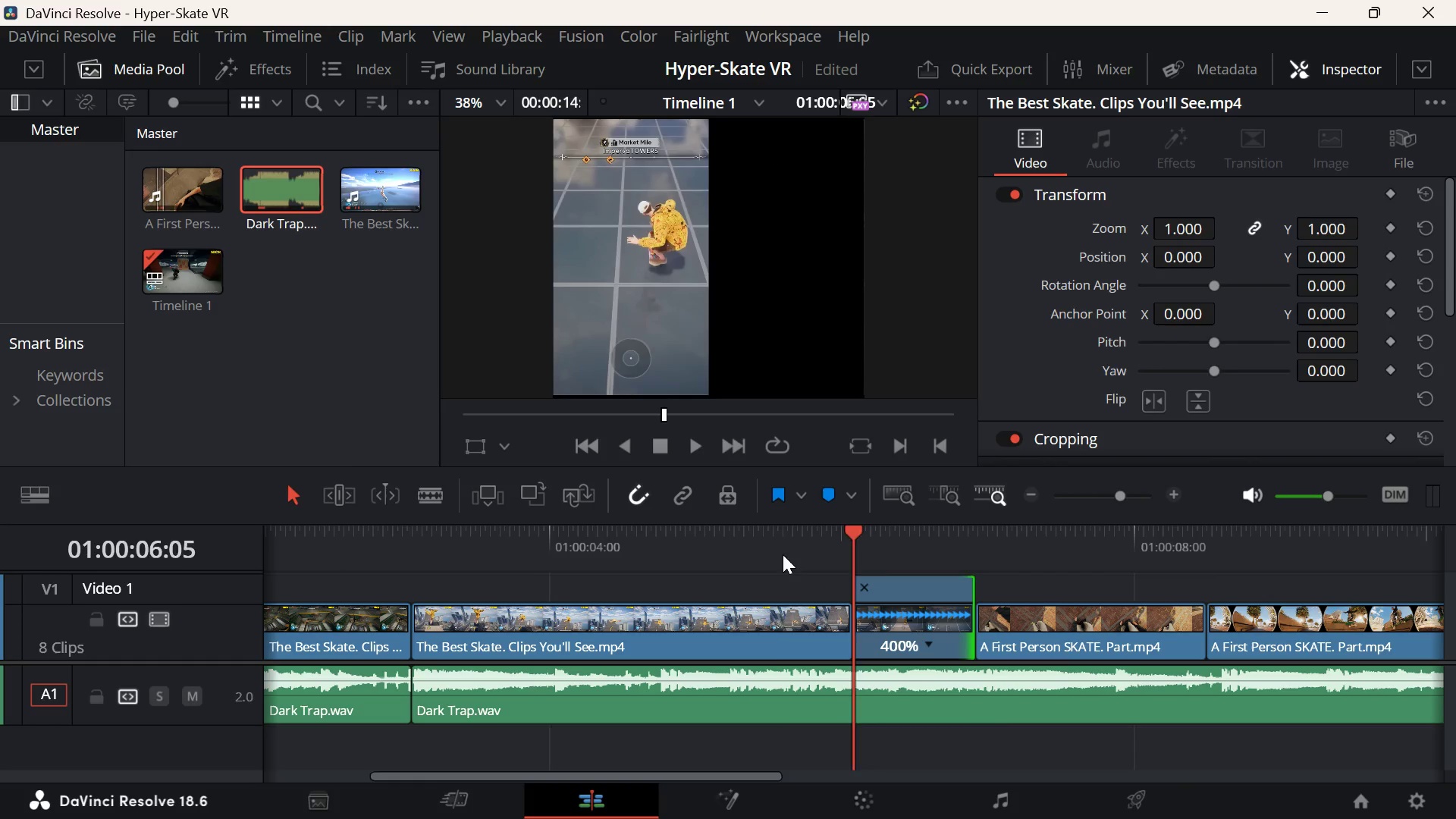 
left_click([783, 554])
 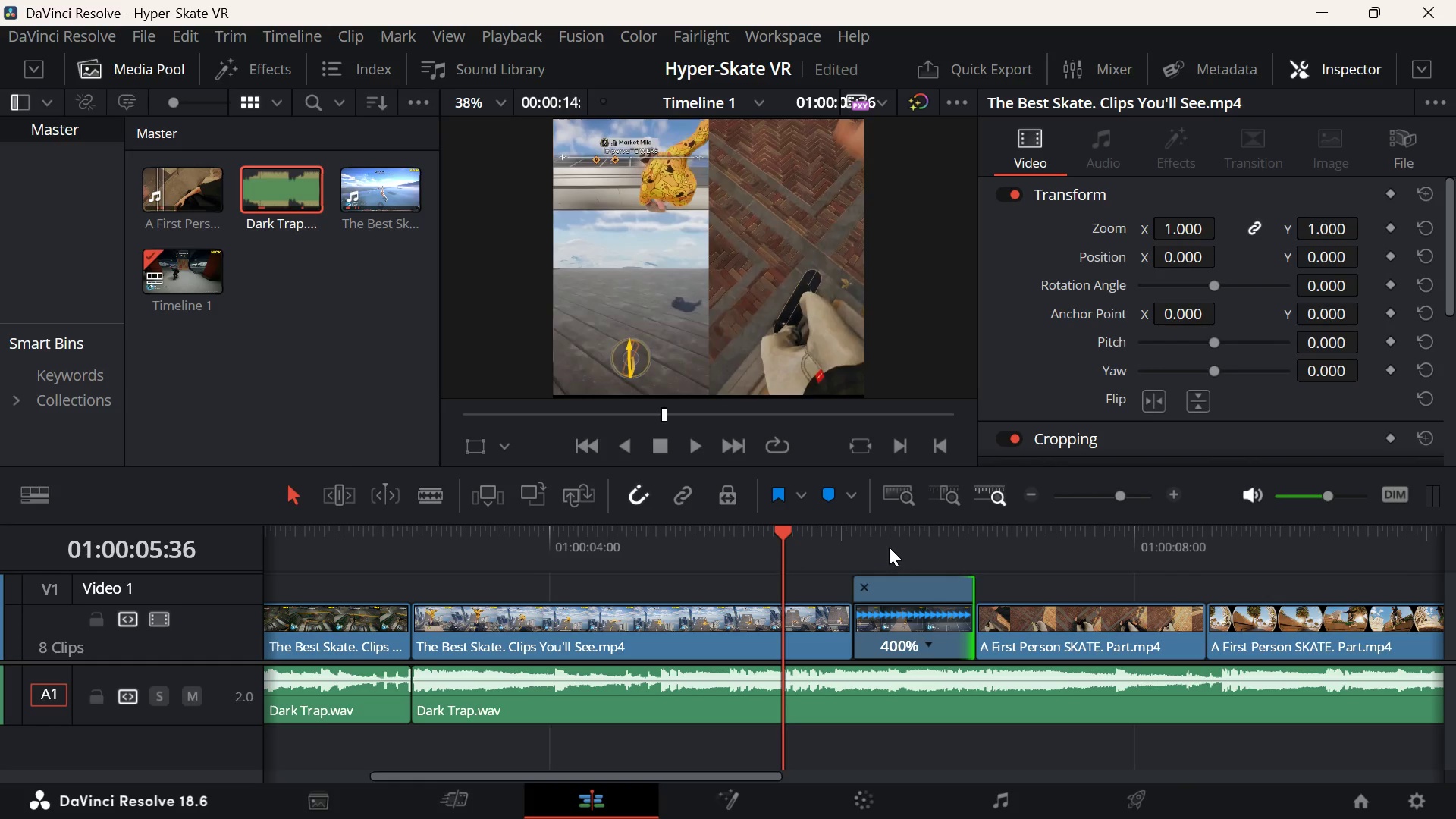 
key(Space)
 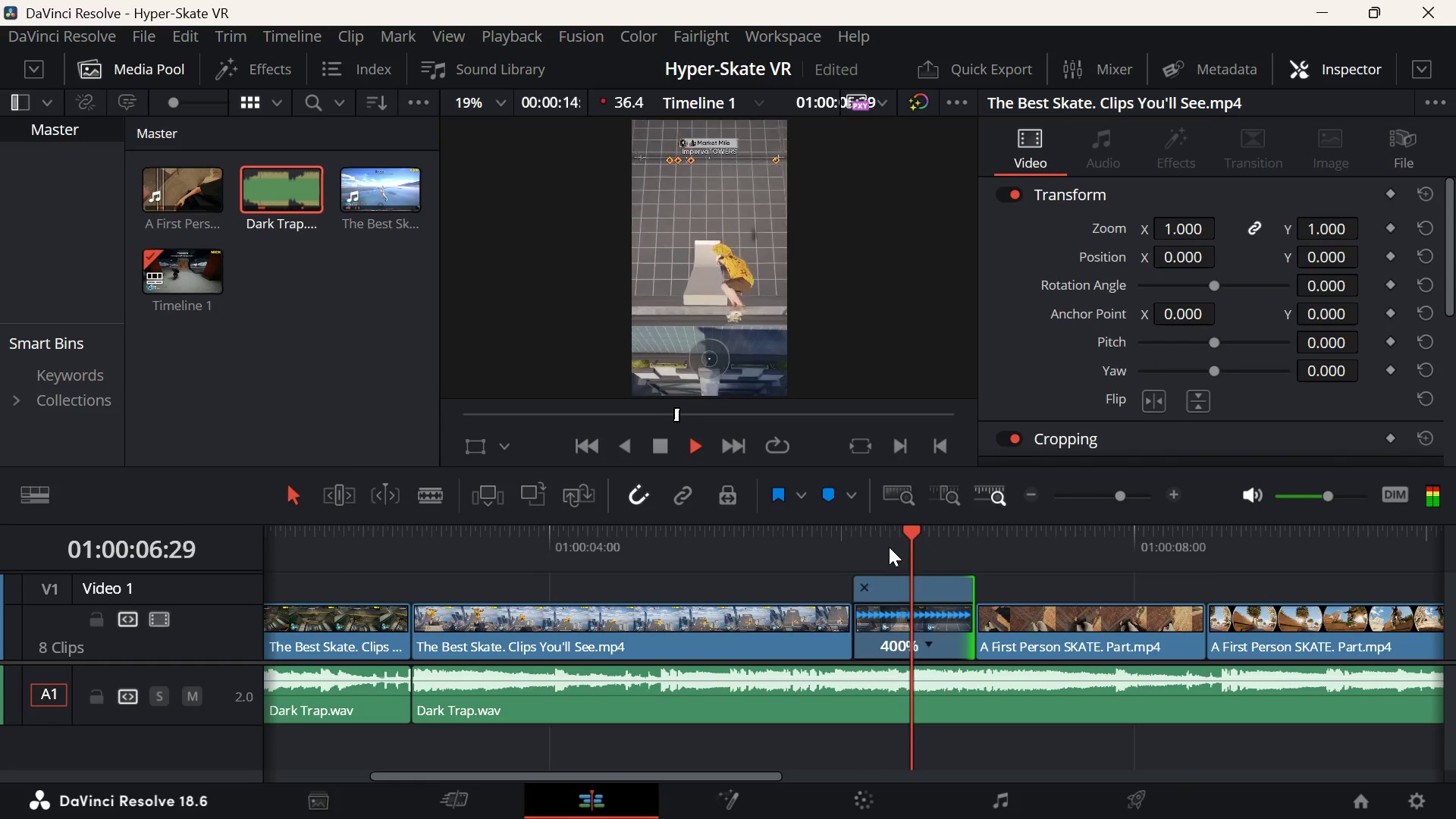 
key(Space)
 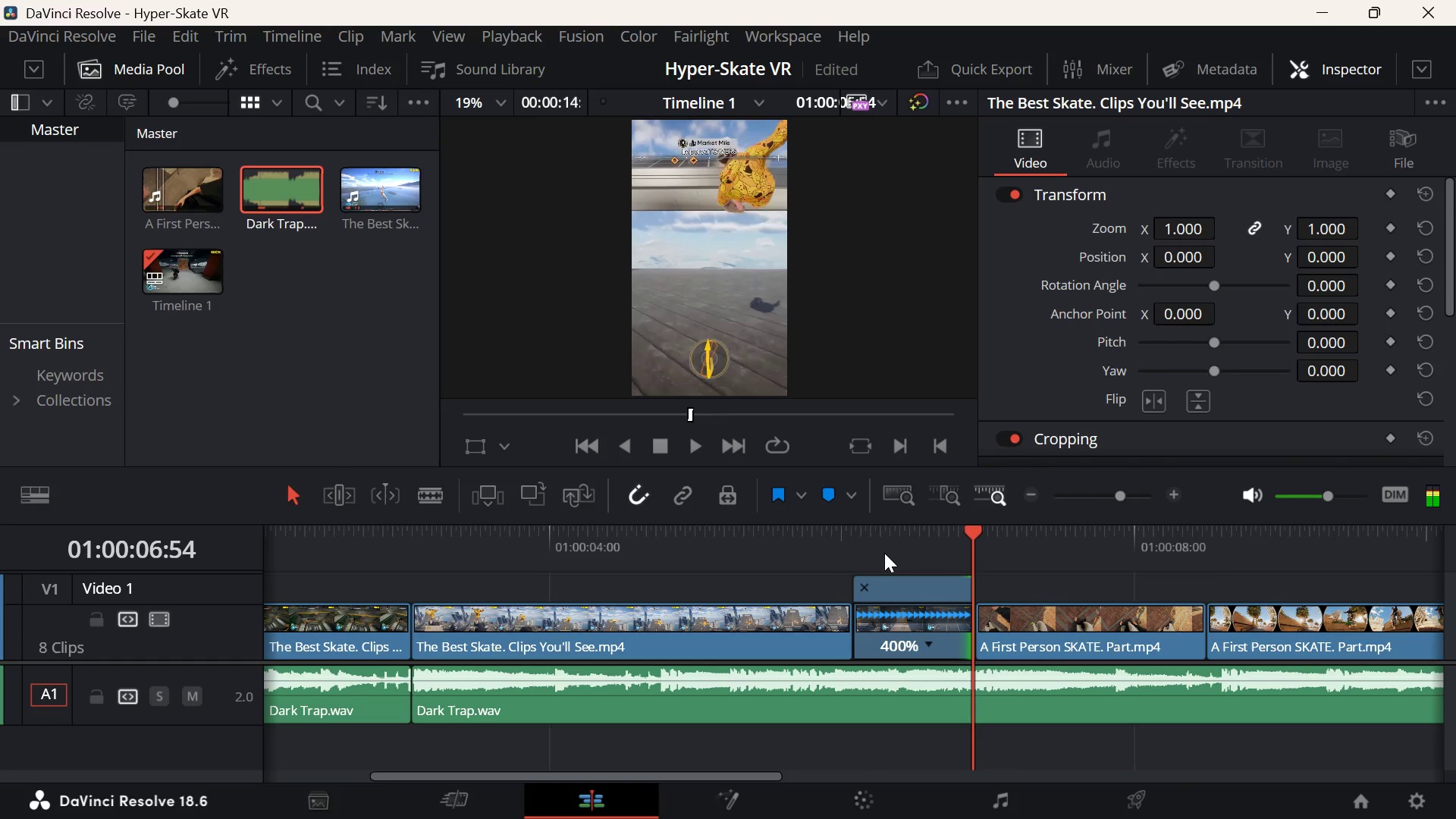 
left_click([885, 548])
 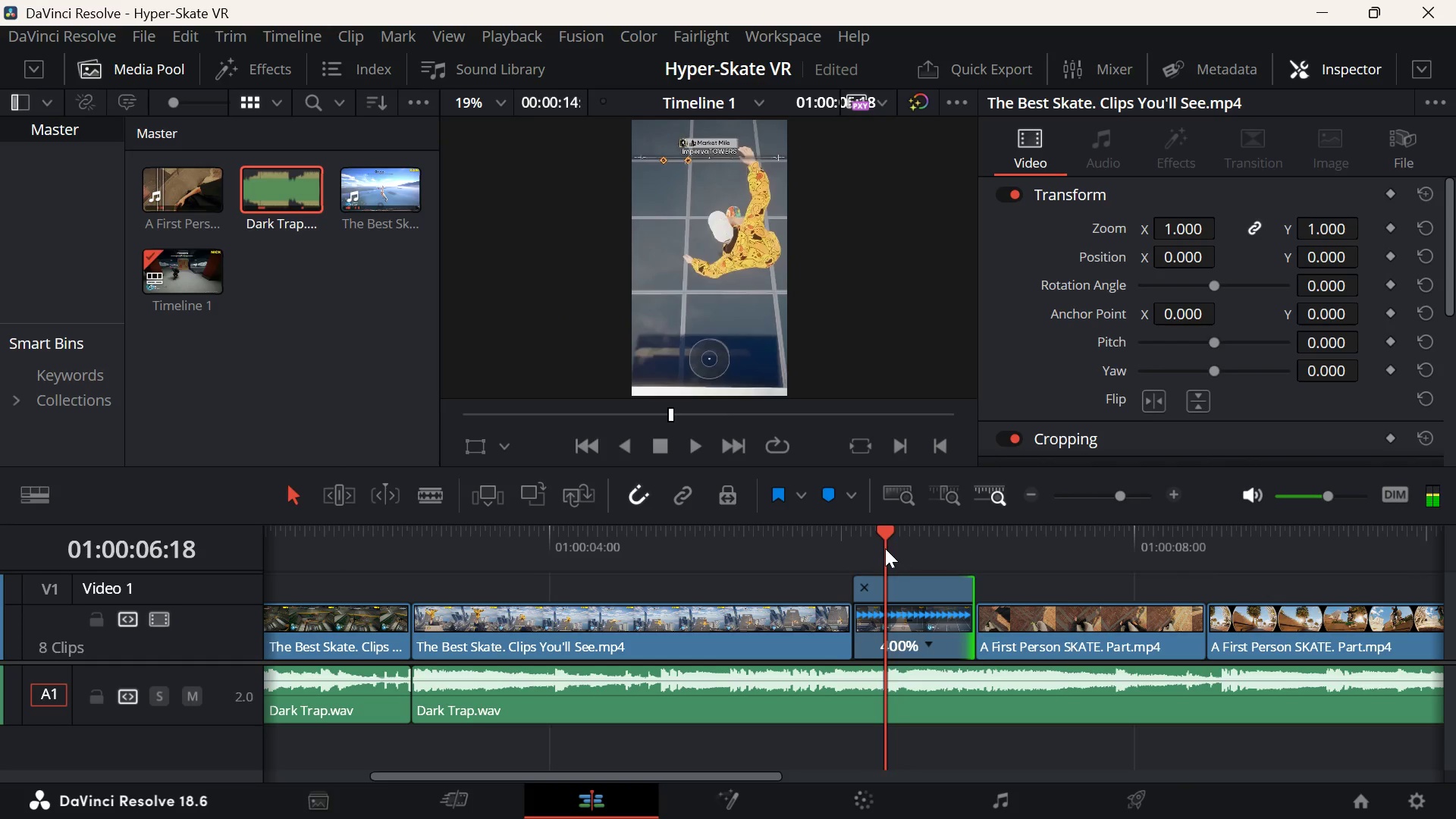 
key(ArrowUp)
 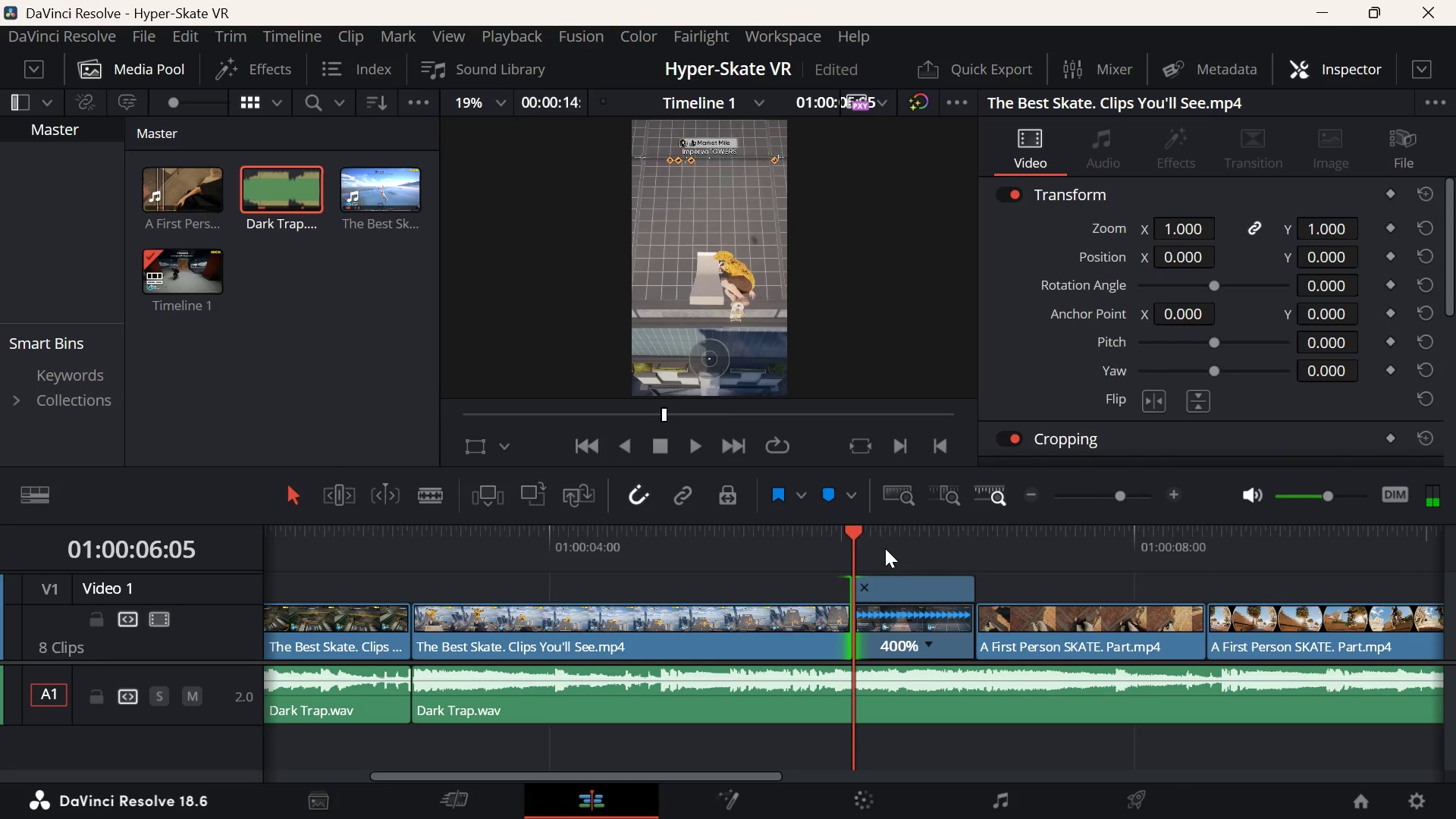 
key(Space)
 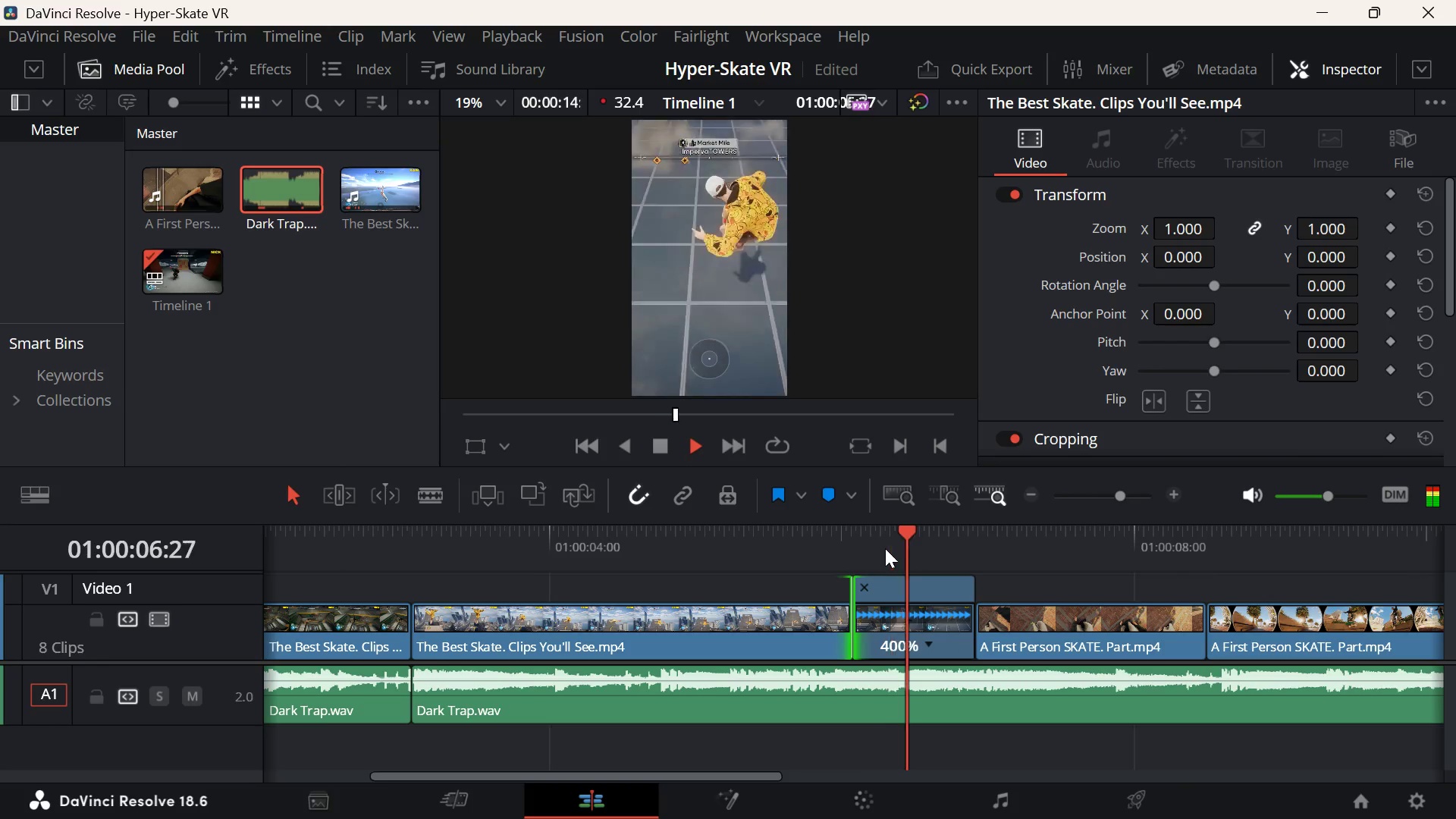 
key(Space)
 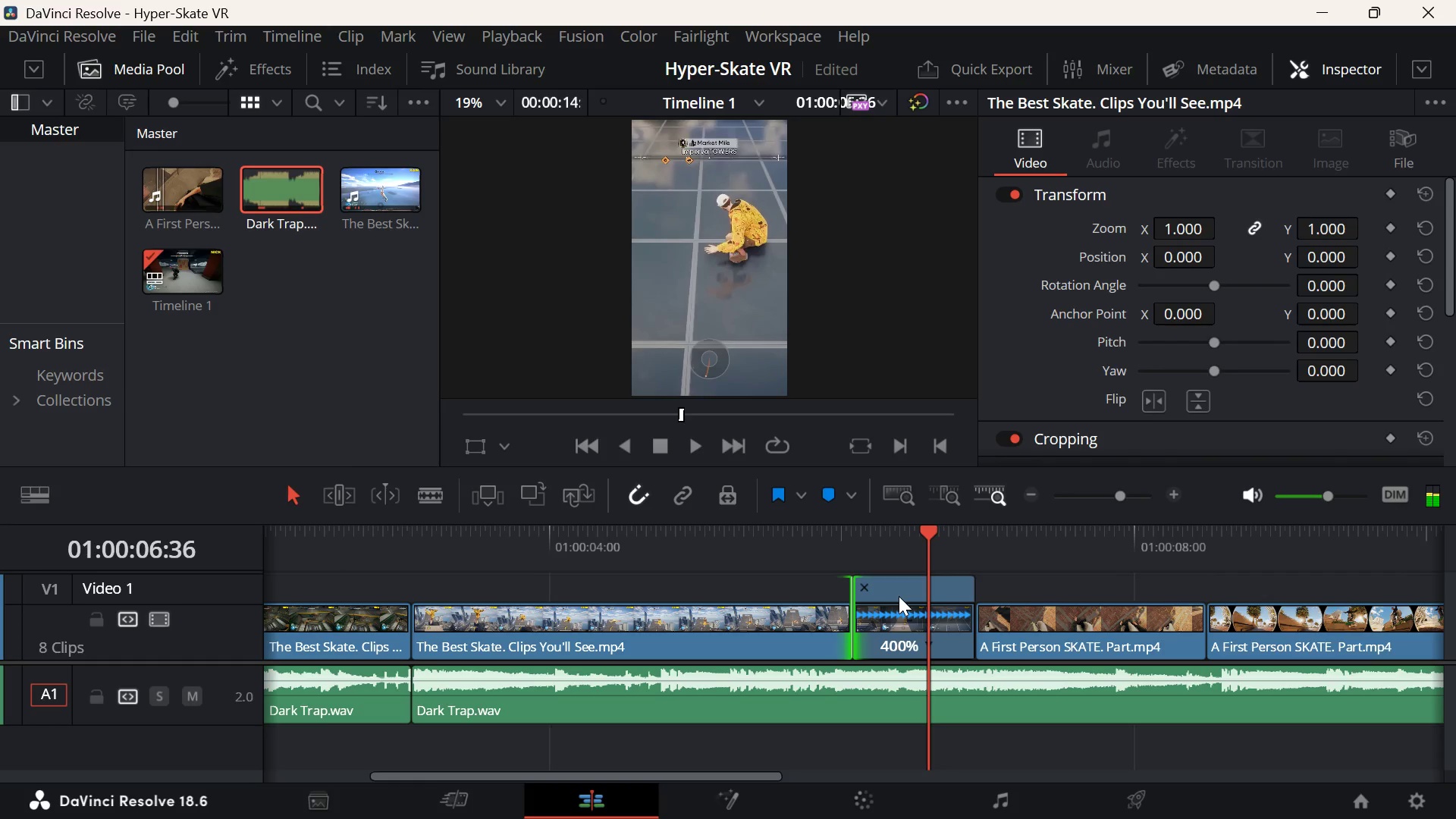 
hold_key(key=ControlLeft, duration=0.36)
 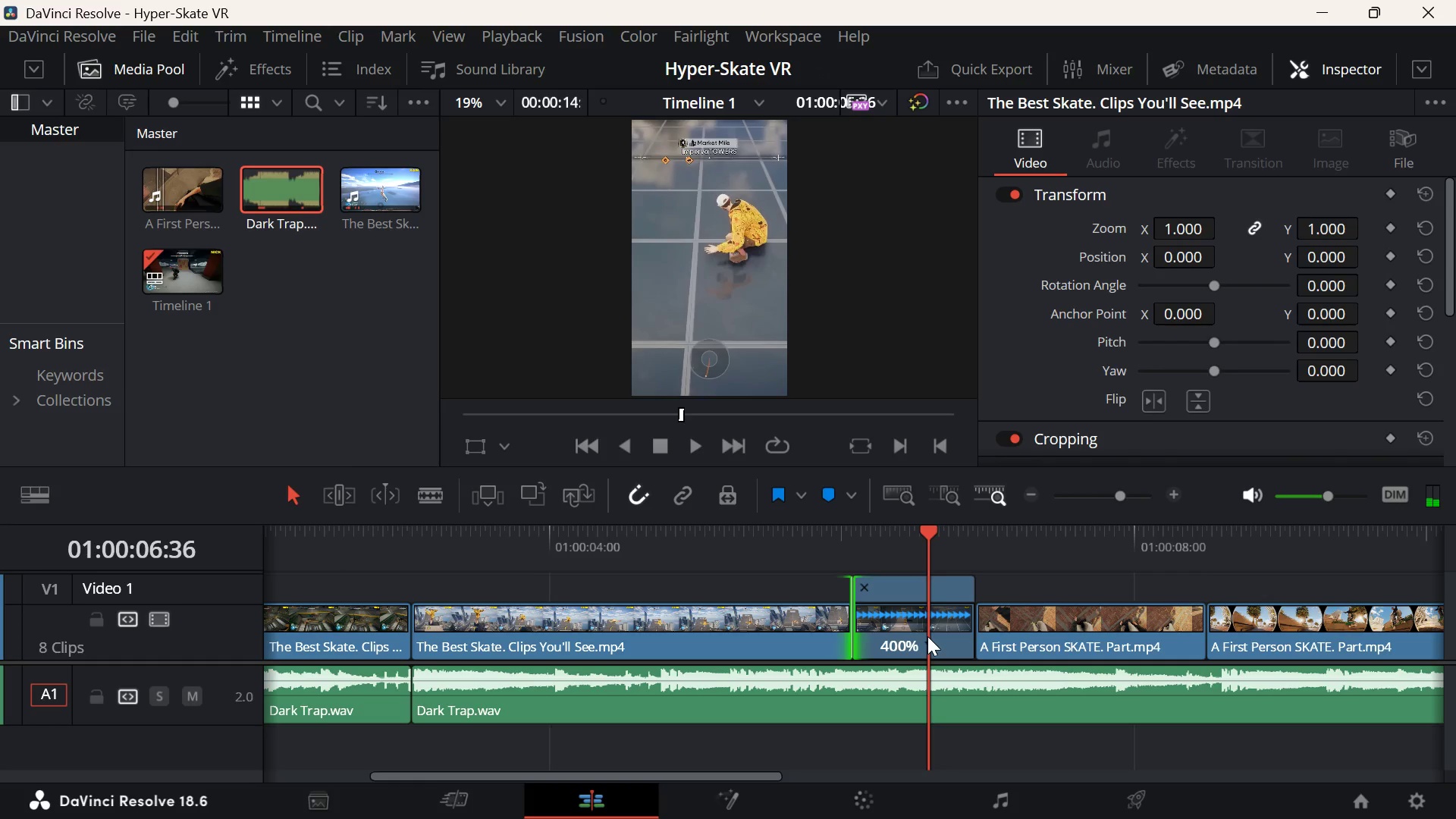 
left_click([927, 636])
 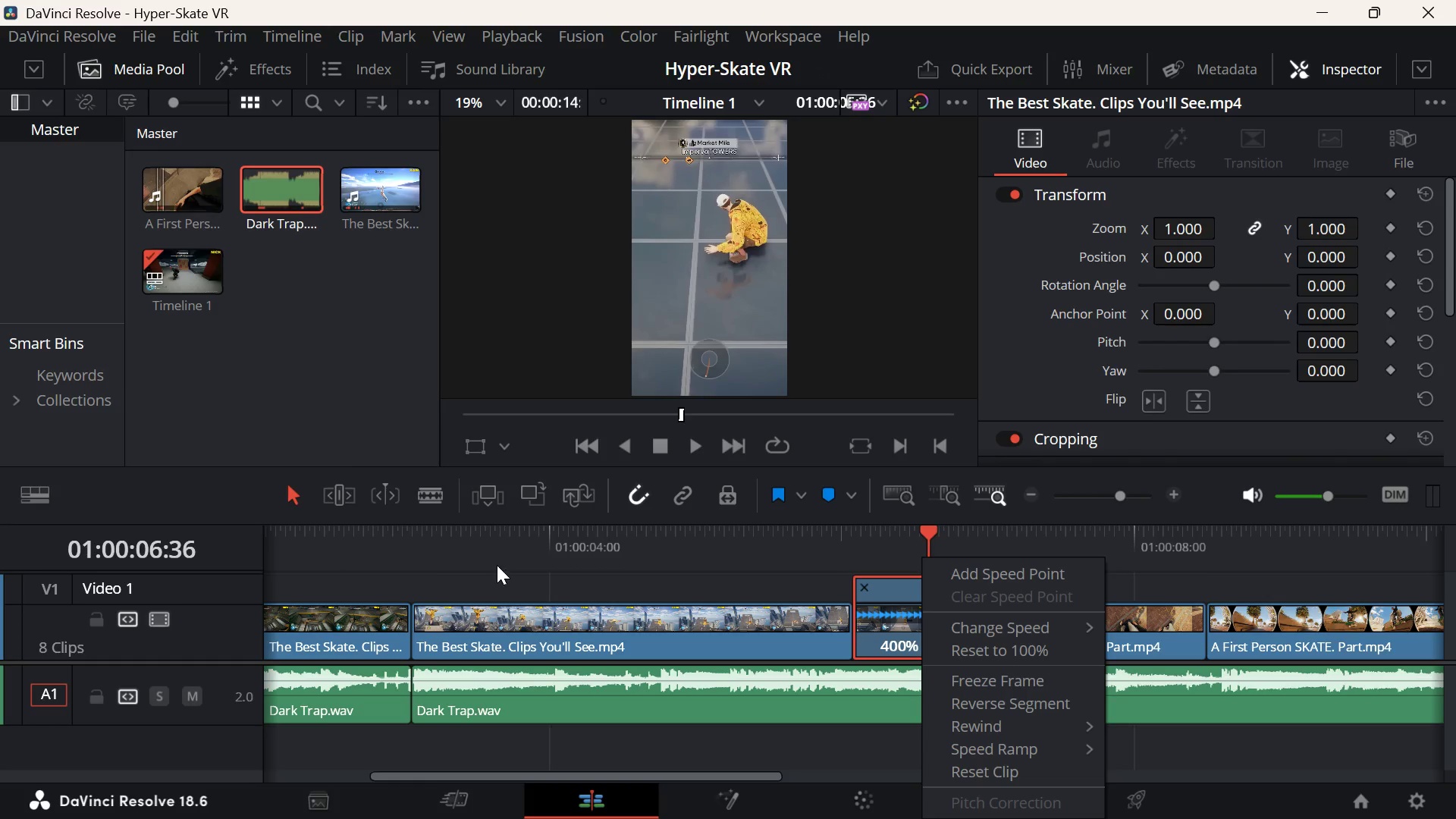 
wait(7.75)
 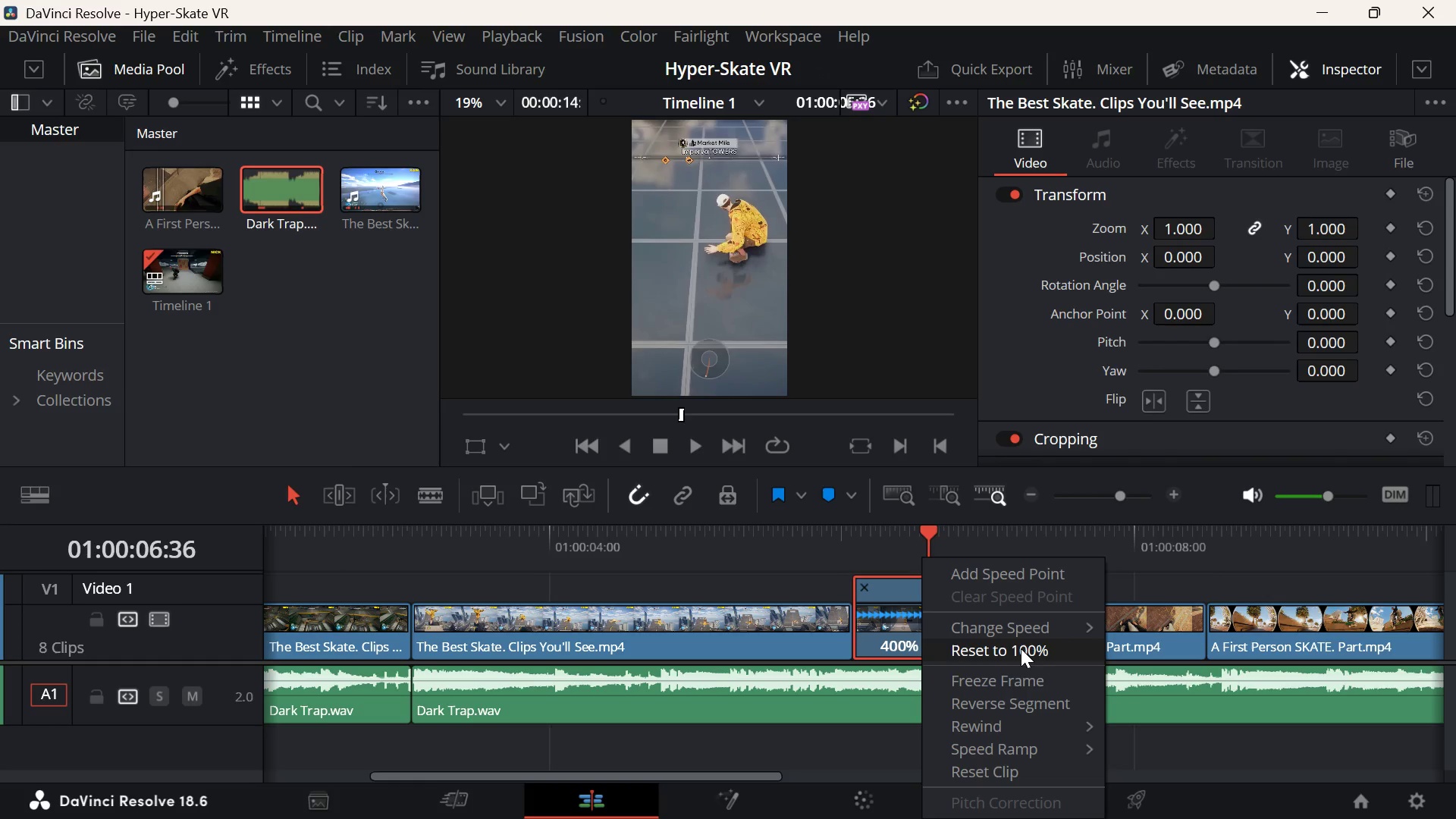 
left_click([864, 581])
 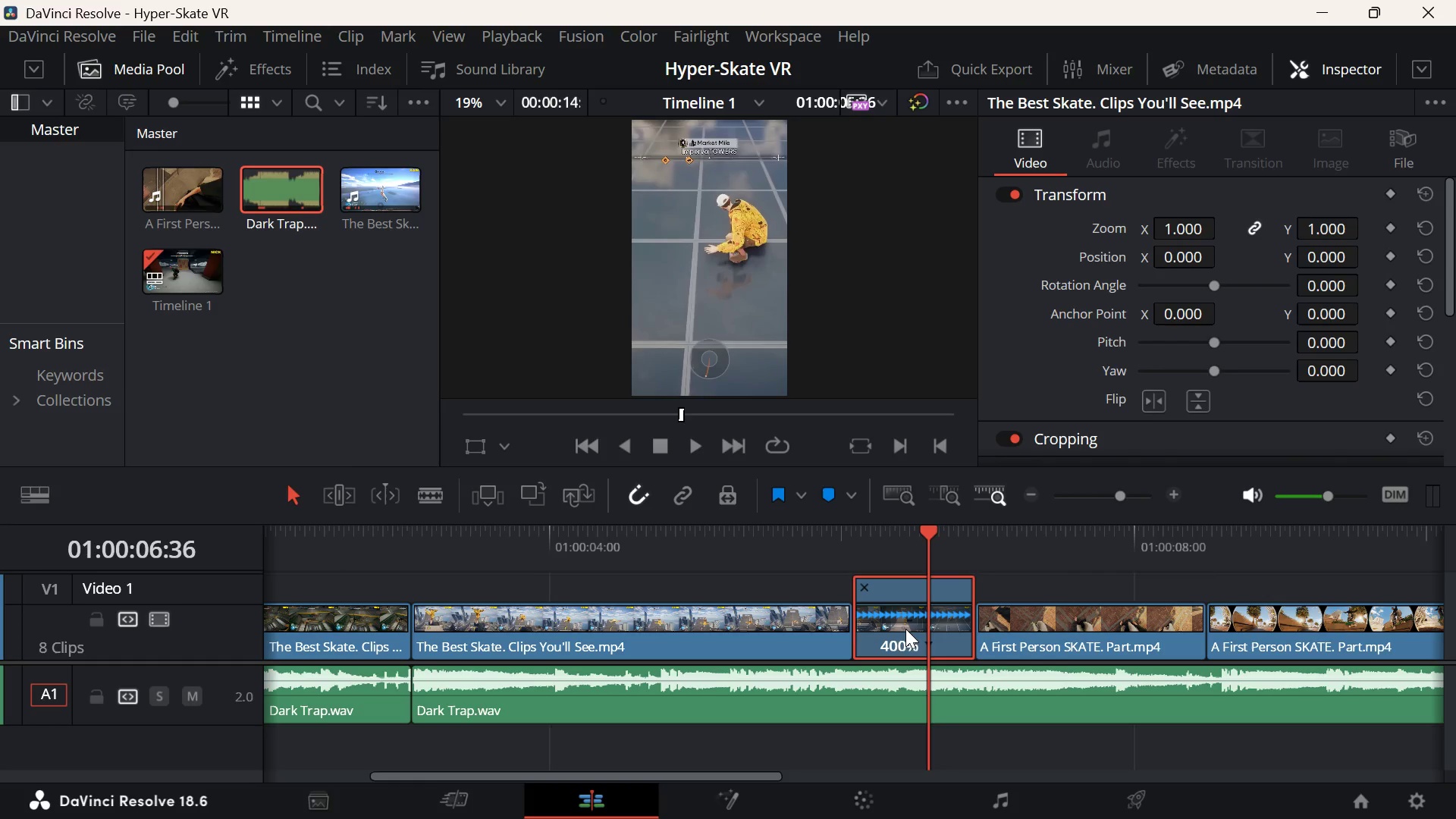 
right_click([909, 629])
 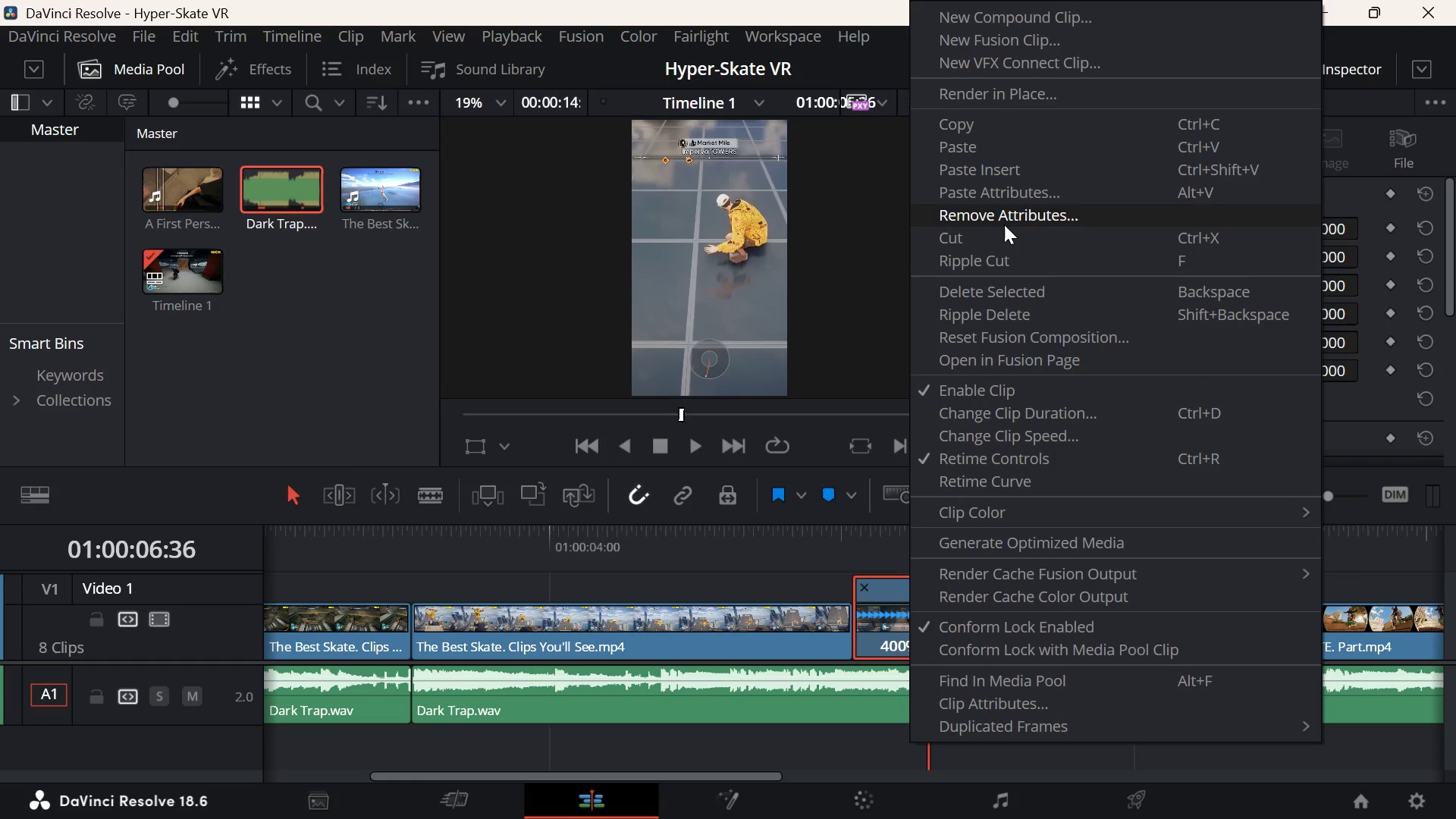 
left_click([1009, 218])
 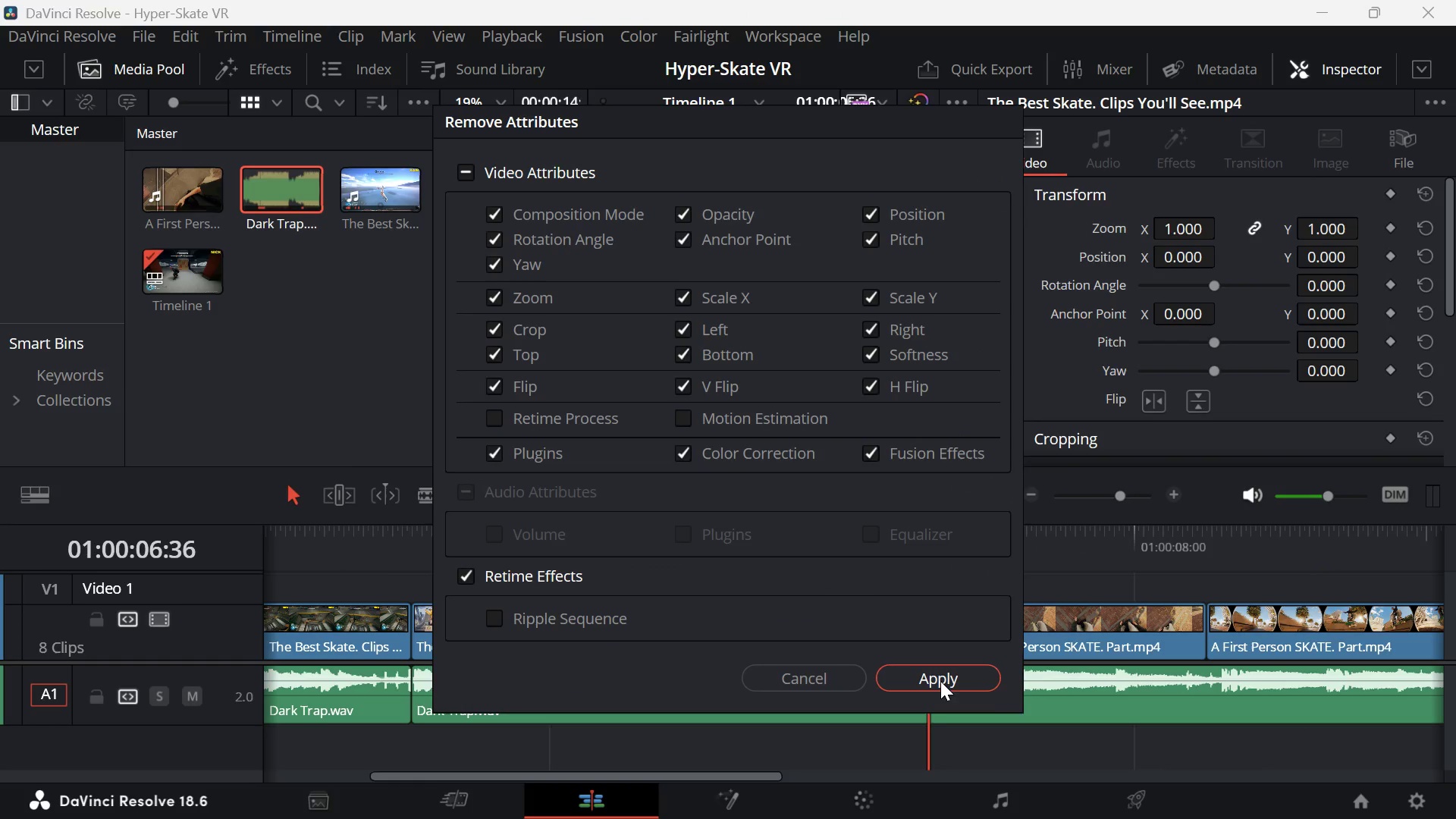 
left_click([940, 681])
 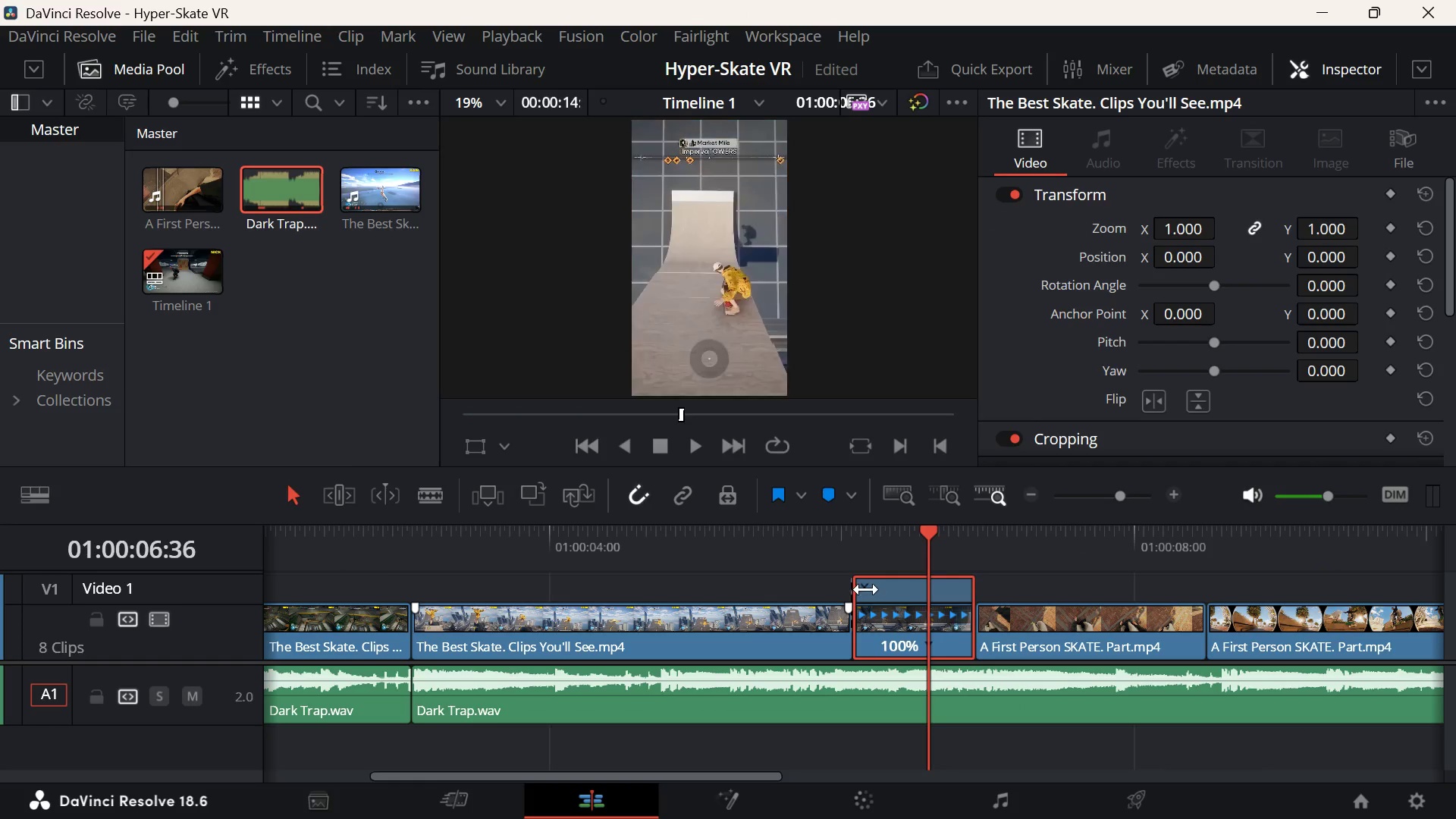 
left_click([866, 582])
 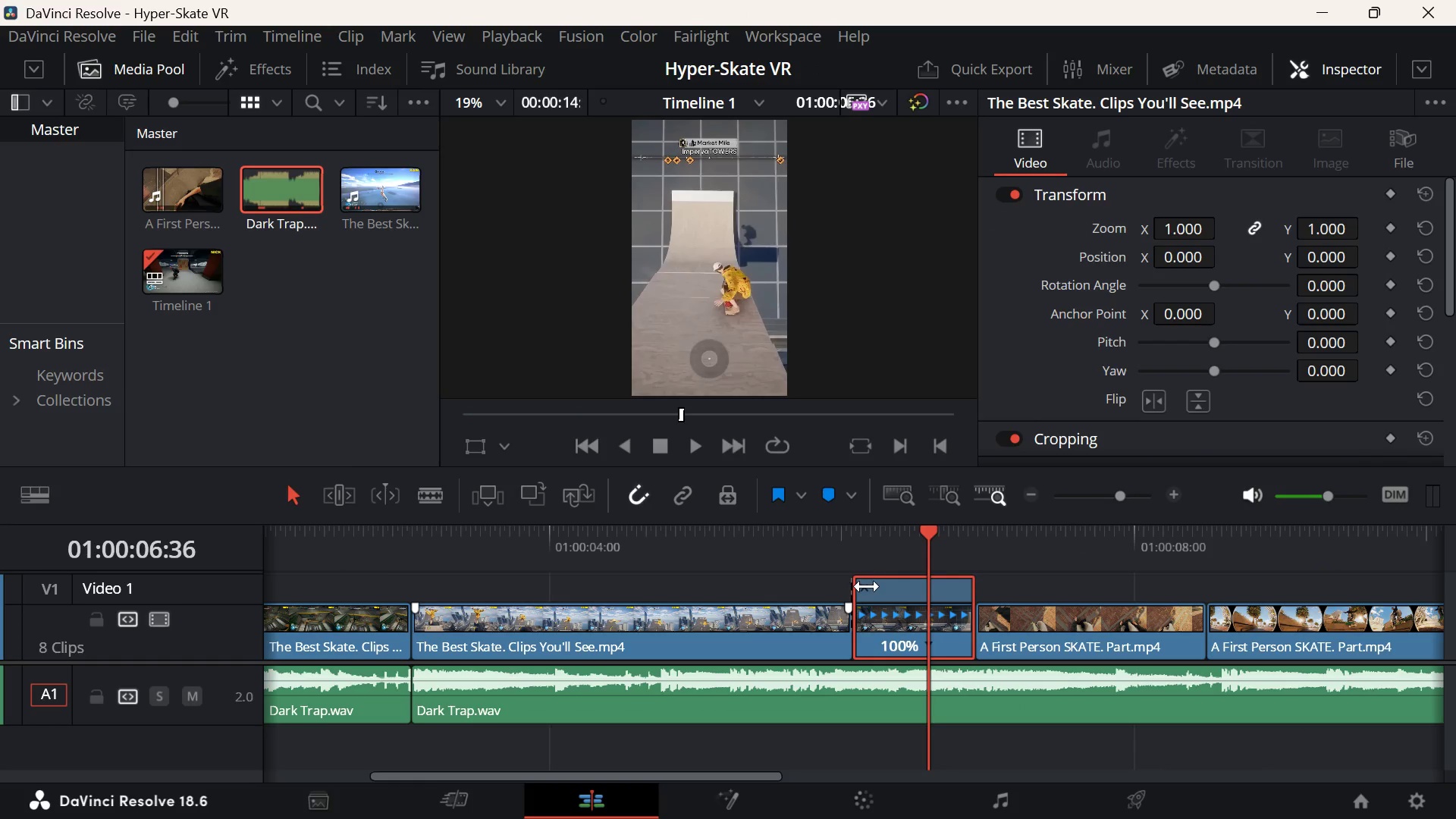 
left_click([867, 586])
 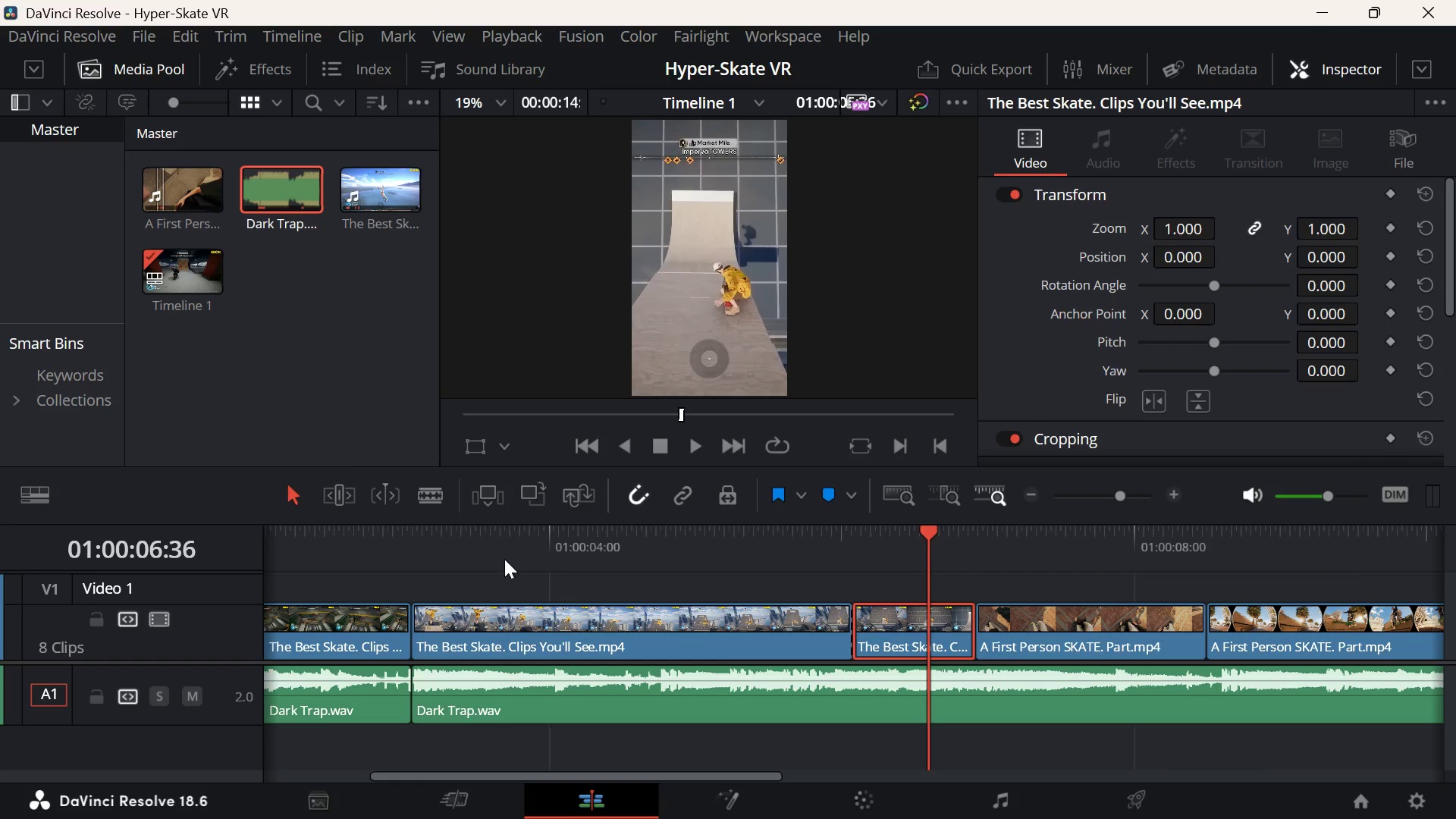 
left_click_drag(start_coordinate=[504, 559], to_coordinate=[446, 567])
 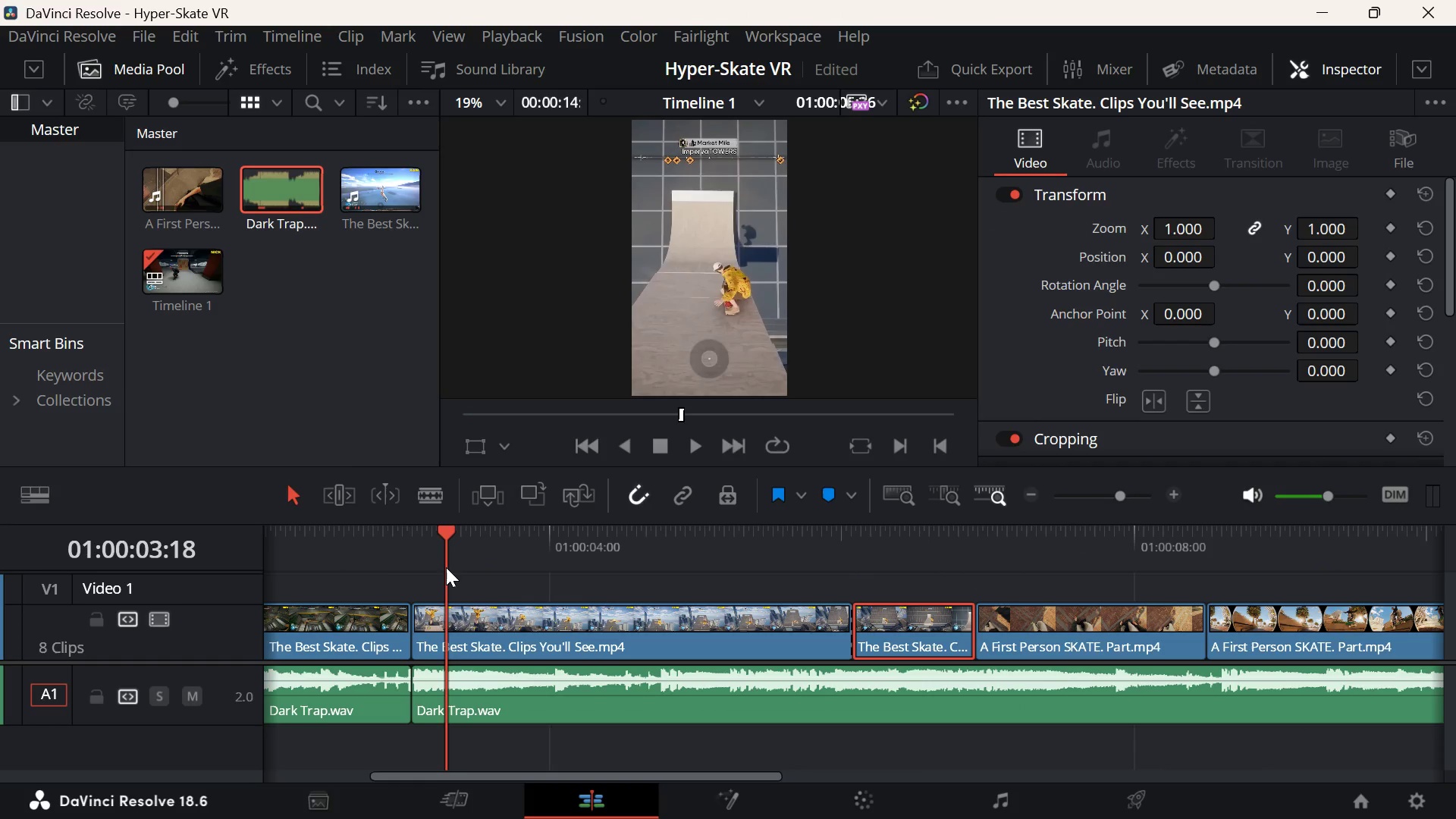 
key(ArrowUp)
 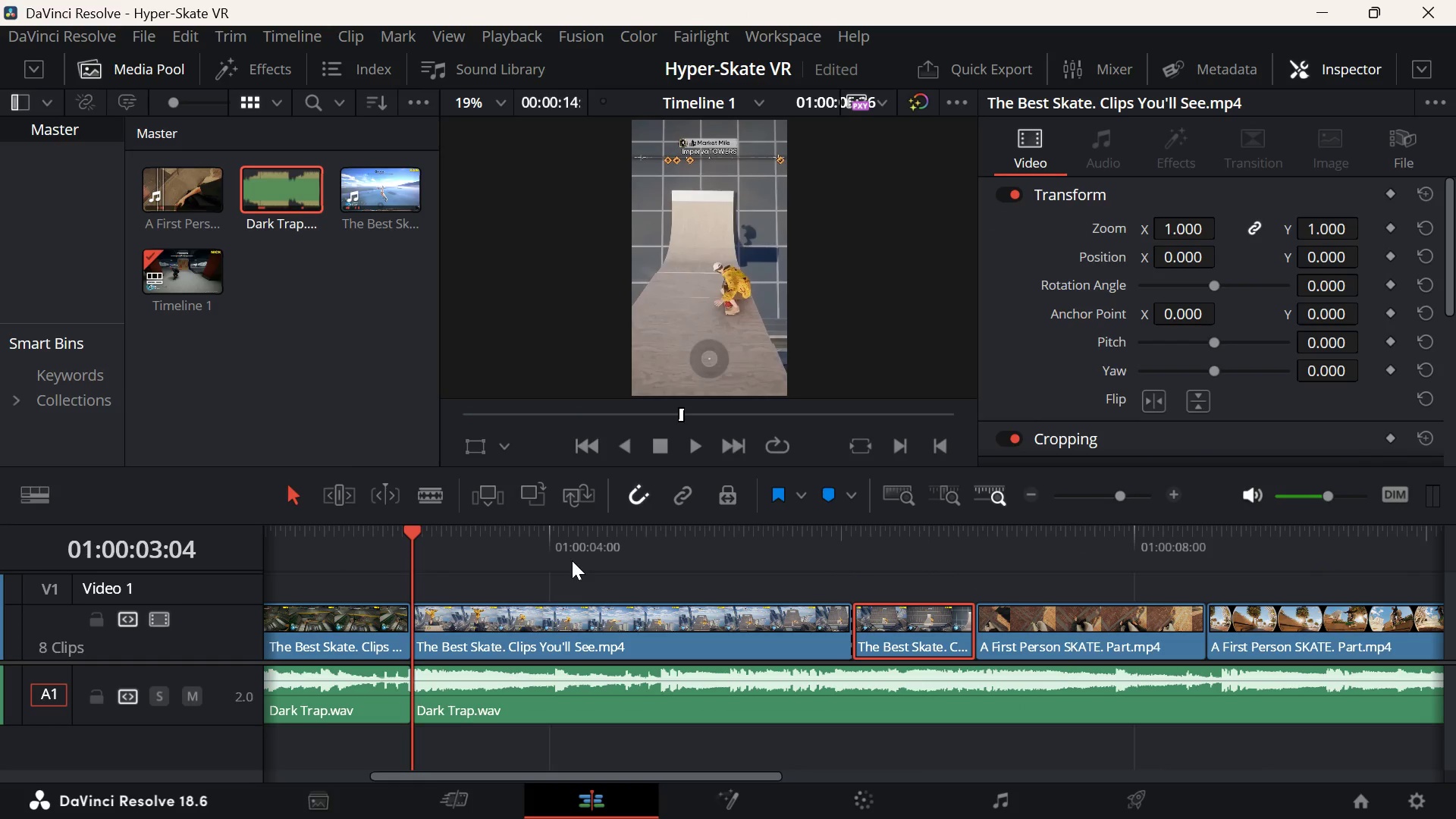 
key(Space)
 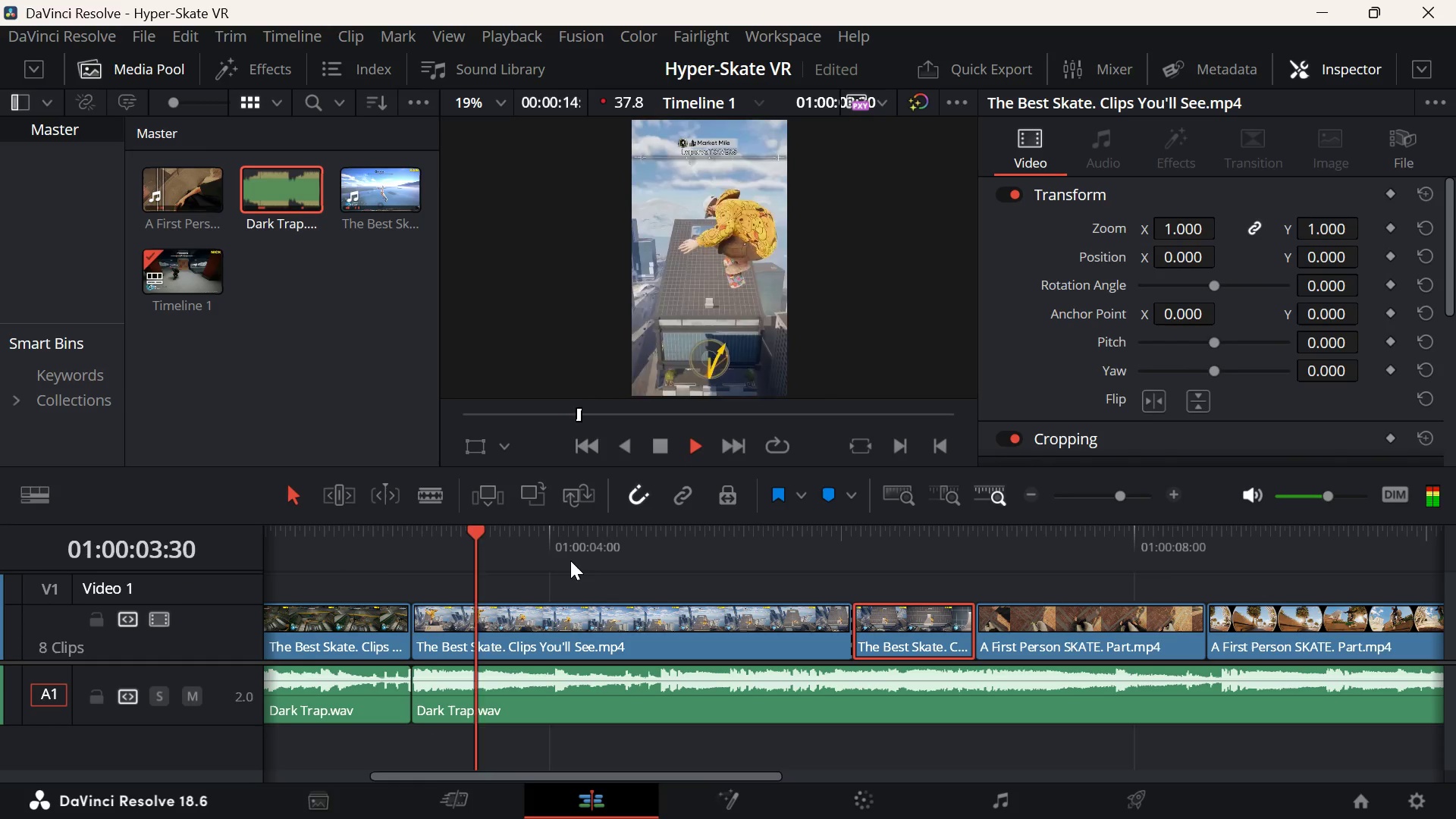 
key(Space)
 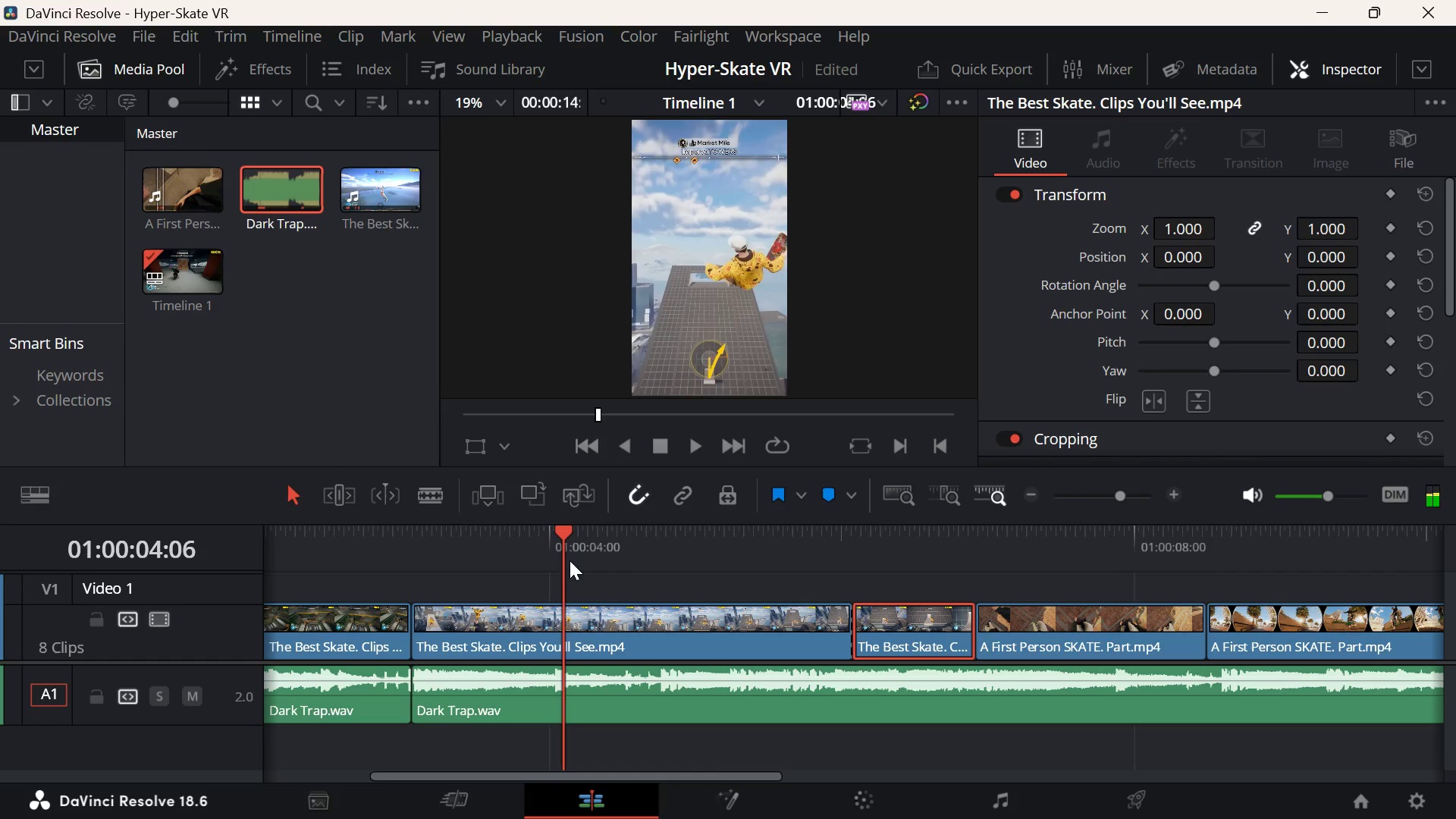 
left_click([597, 622])
 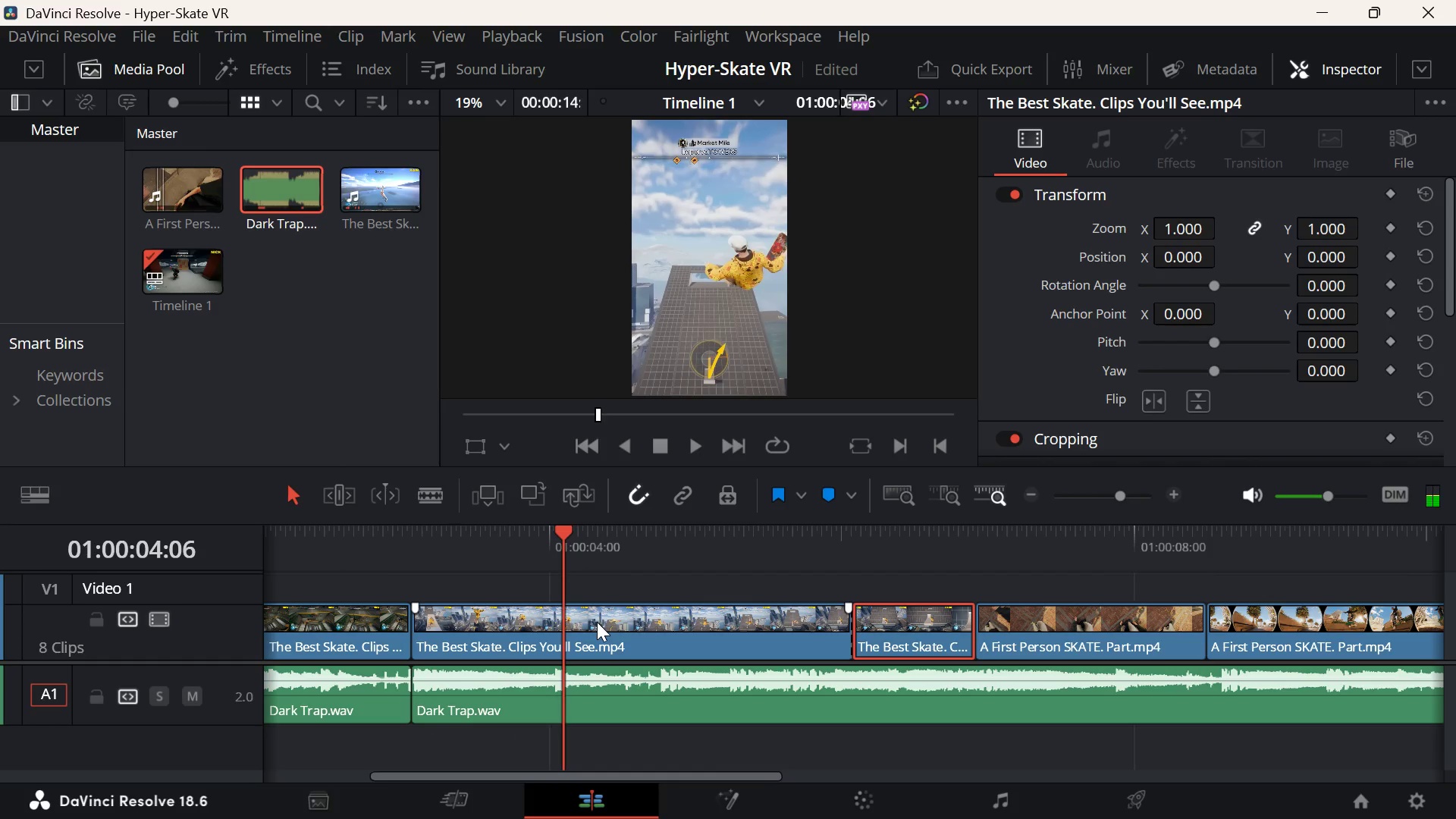 
key(D)
 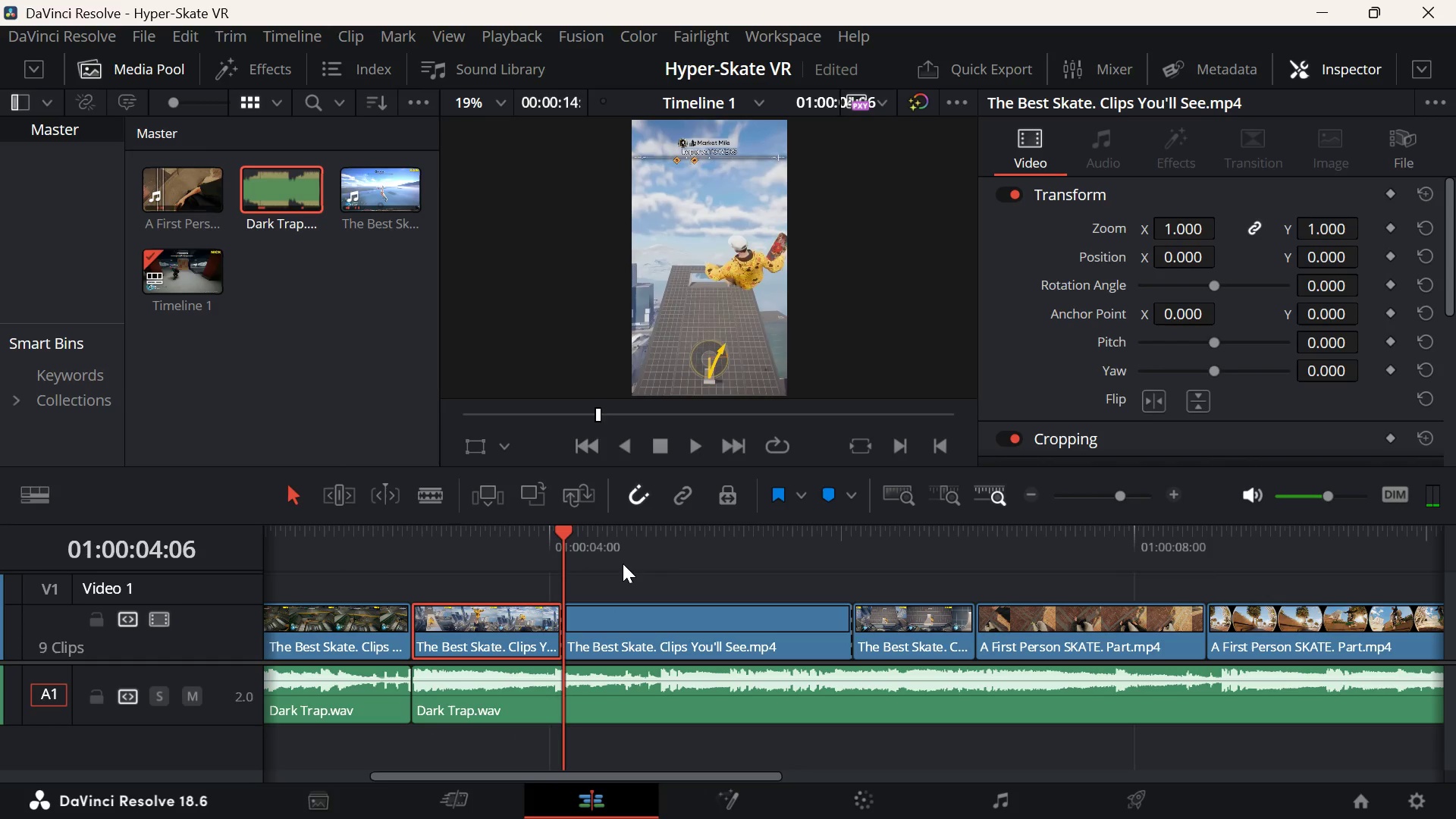 
key(Space)
 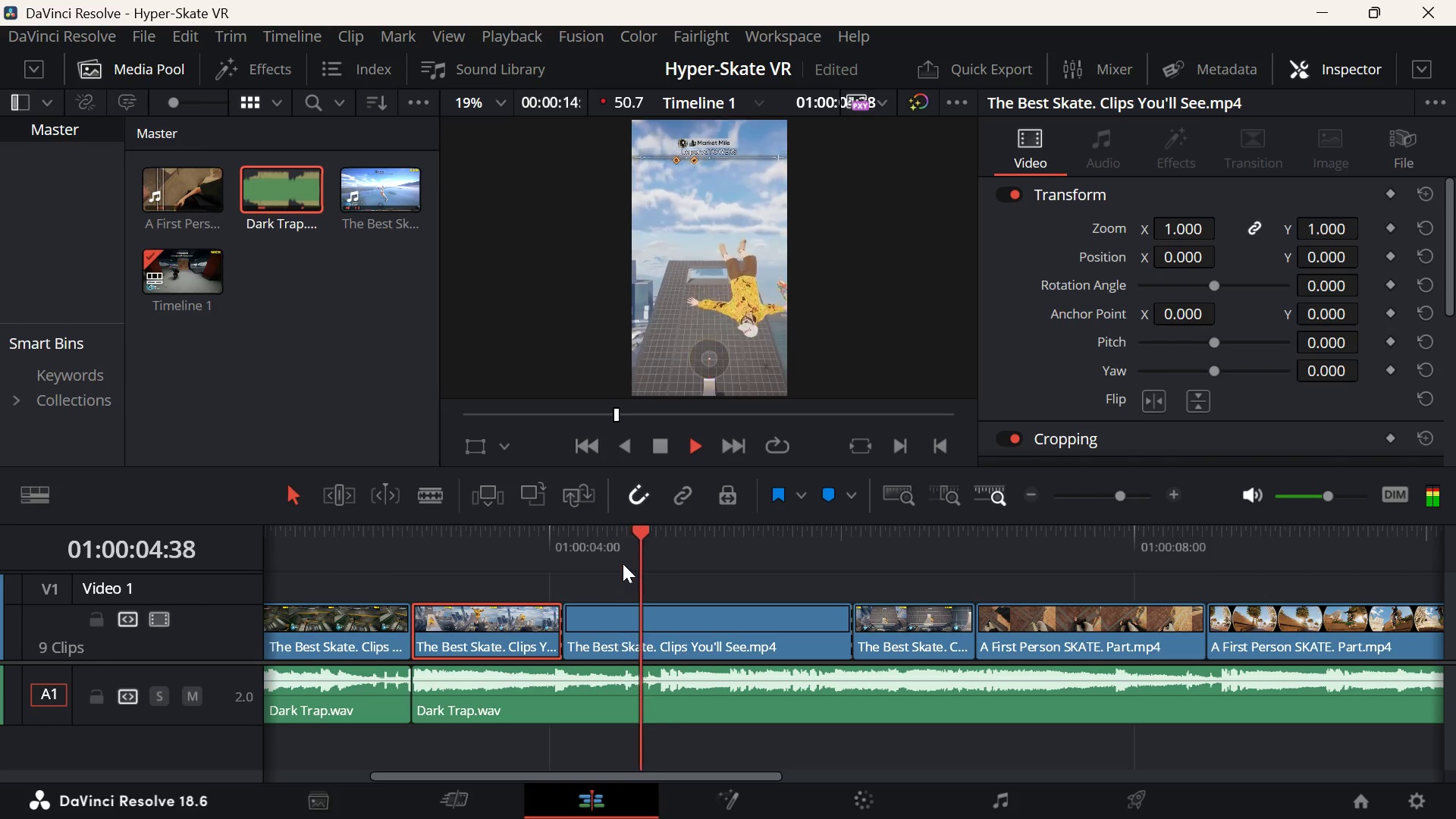 
key(Space)
 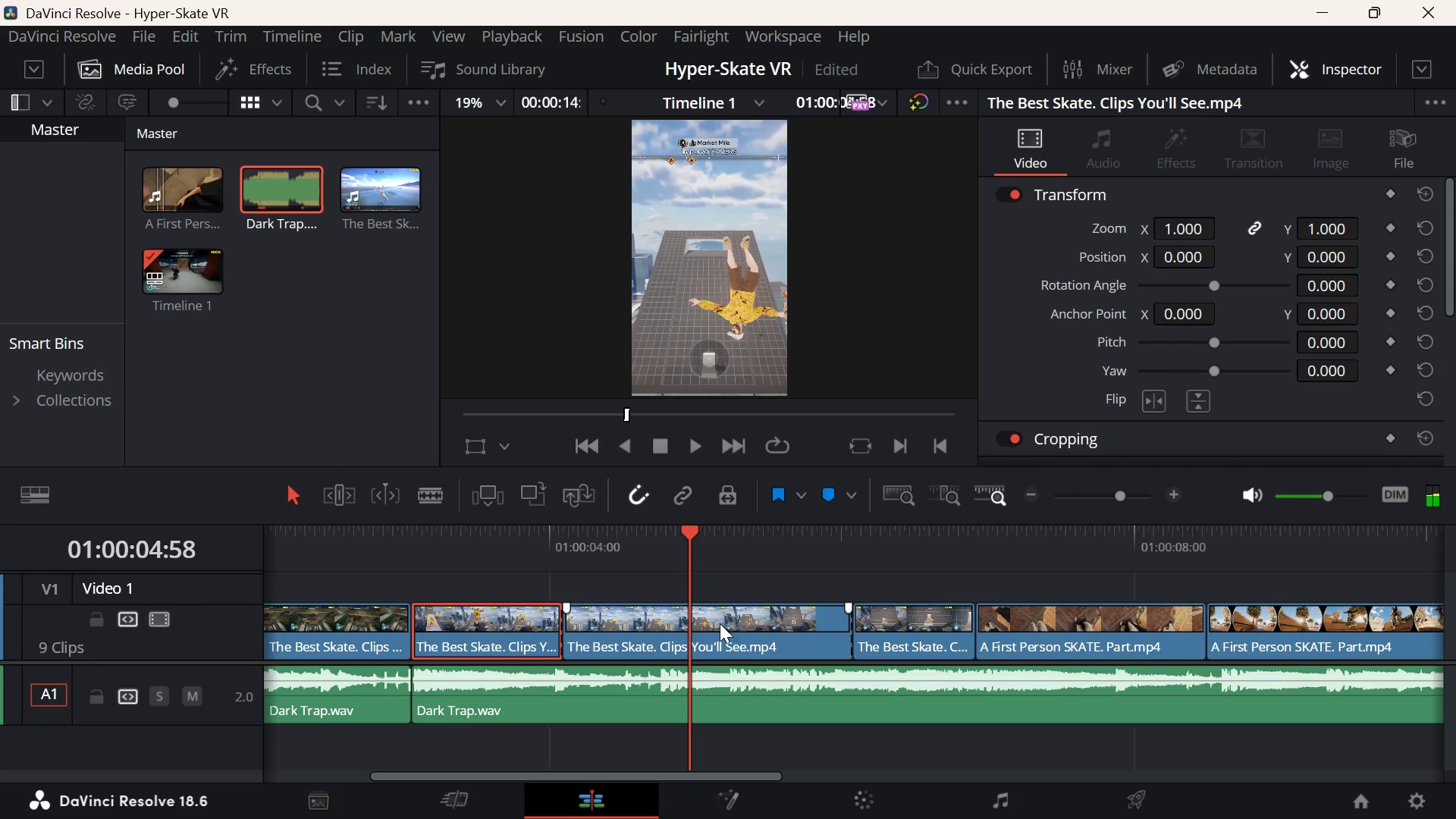 
left_click([720, 623])
 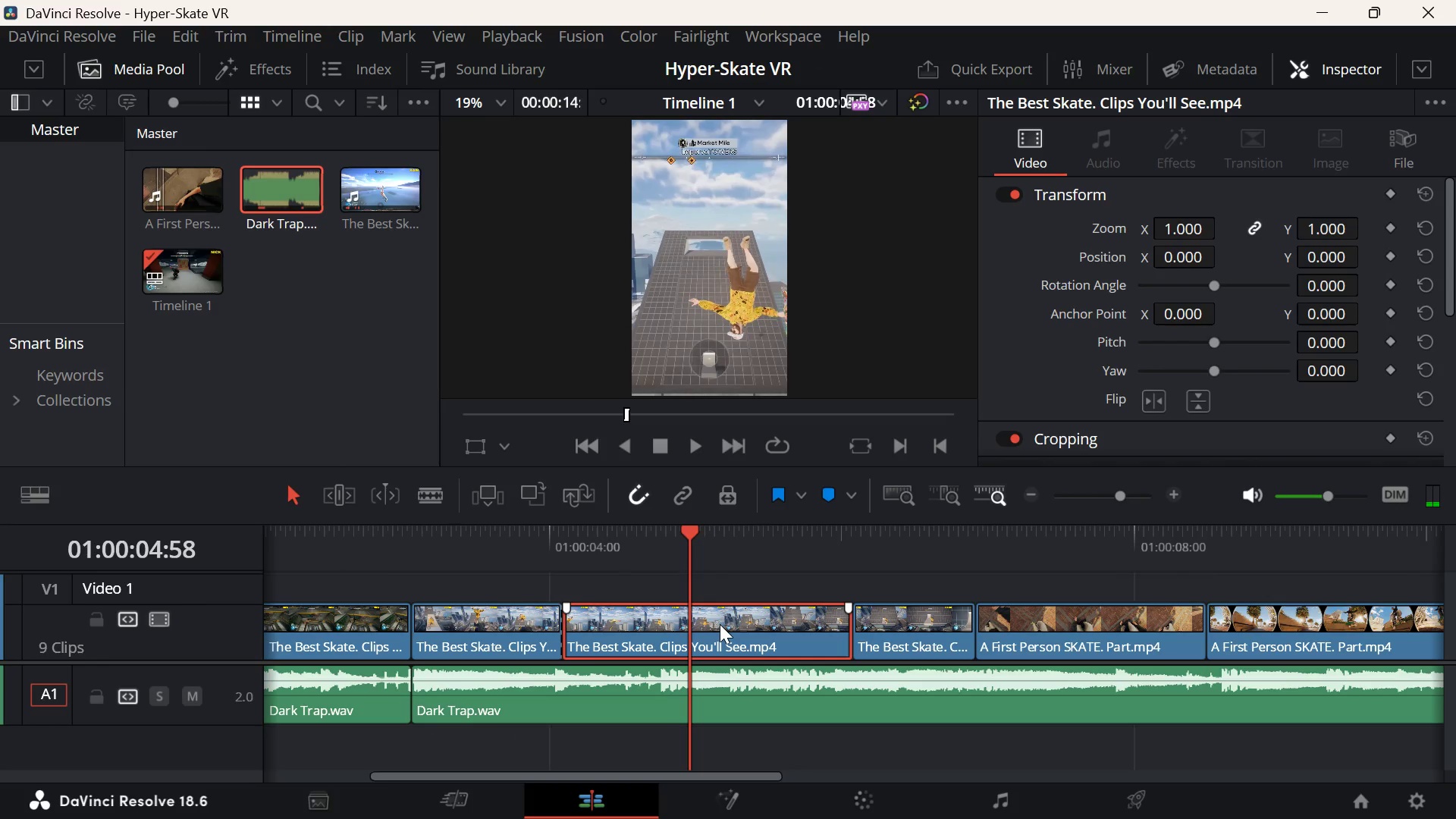 
key(D)
 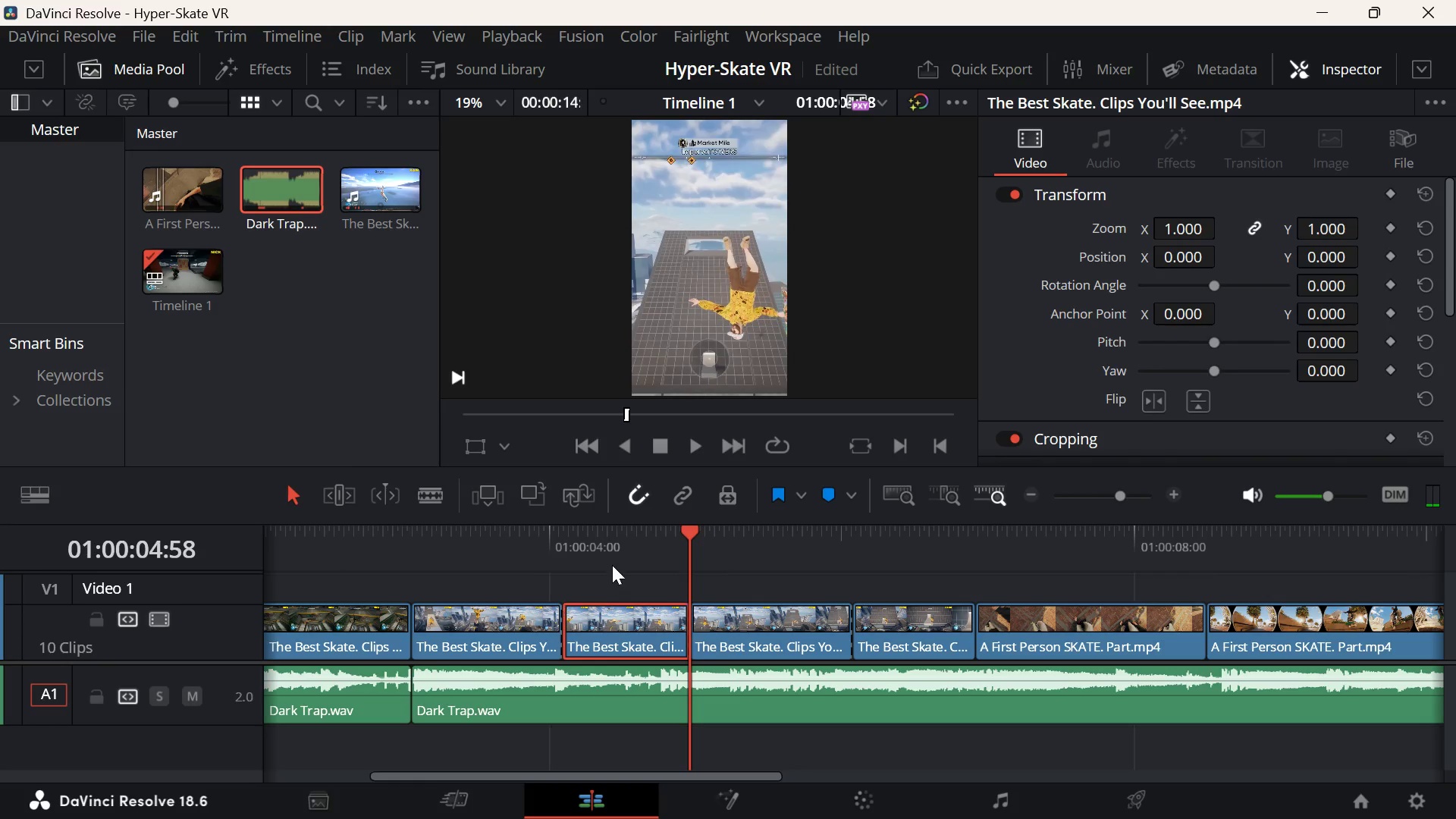 
left_click([612, 565])
 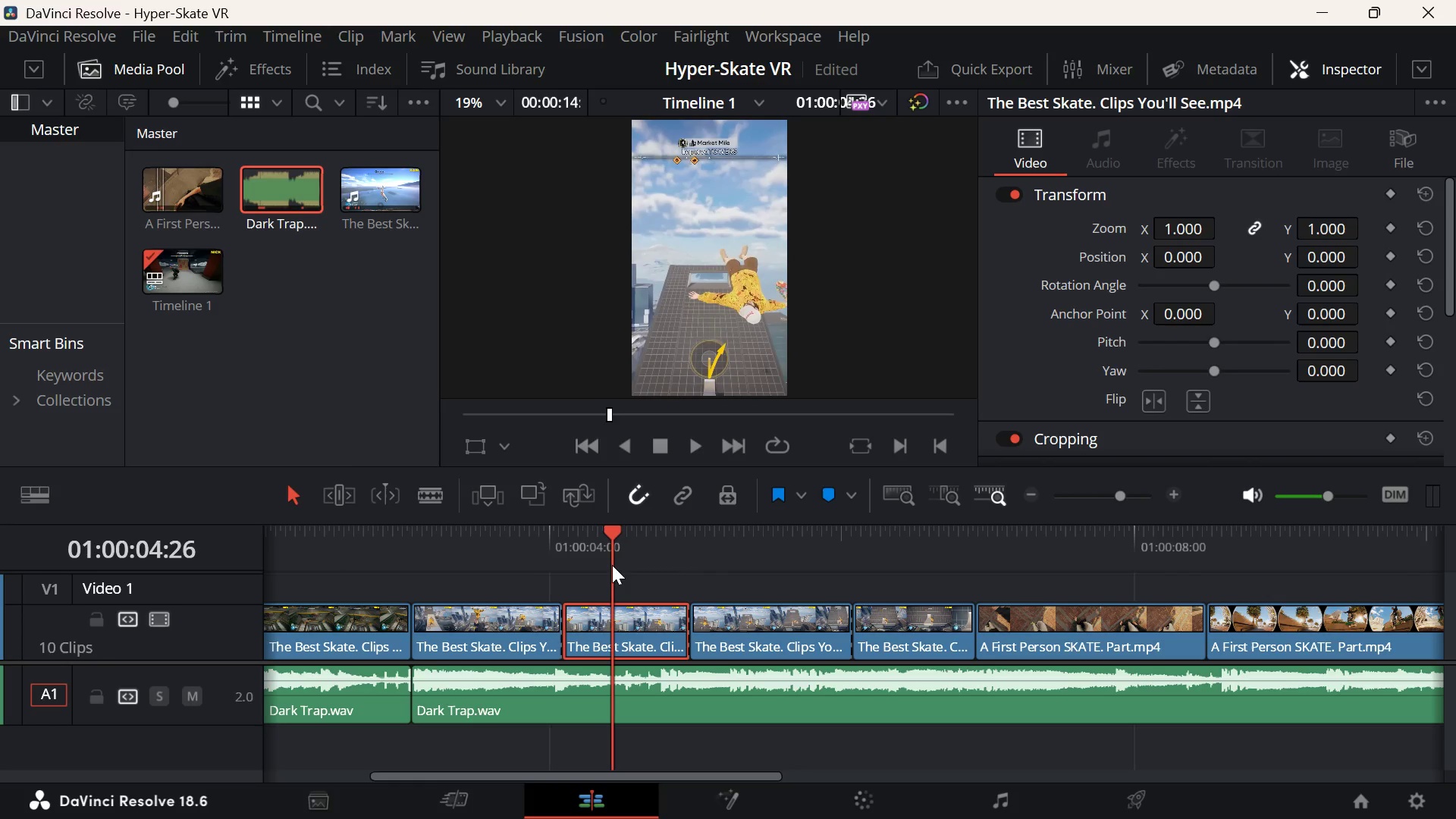 
key(ArrowUp)
 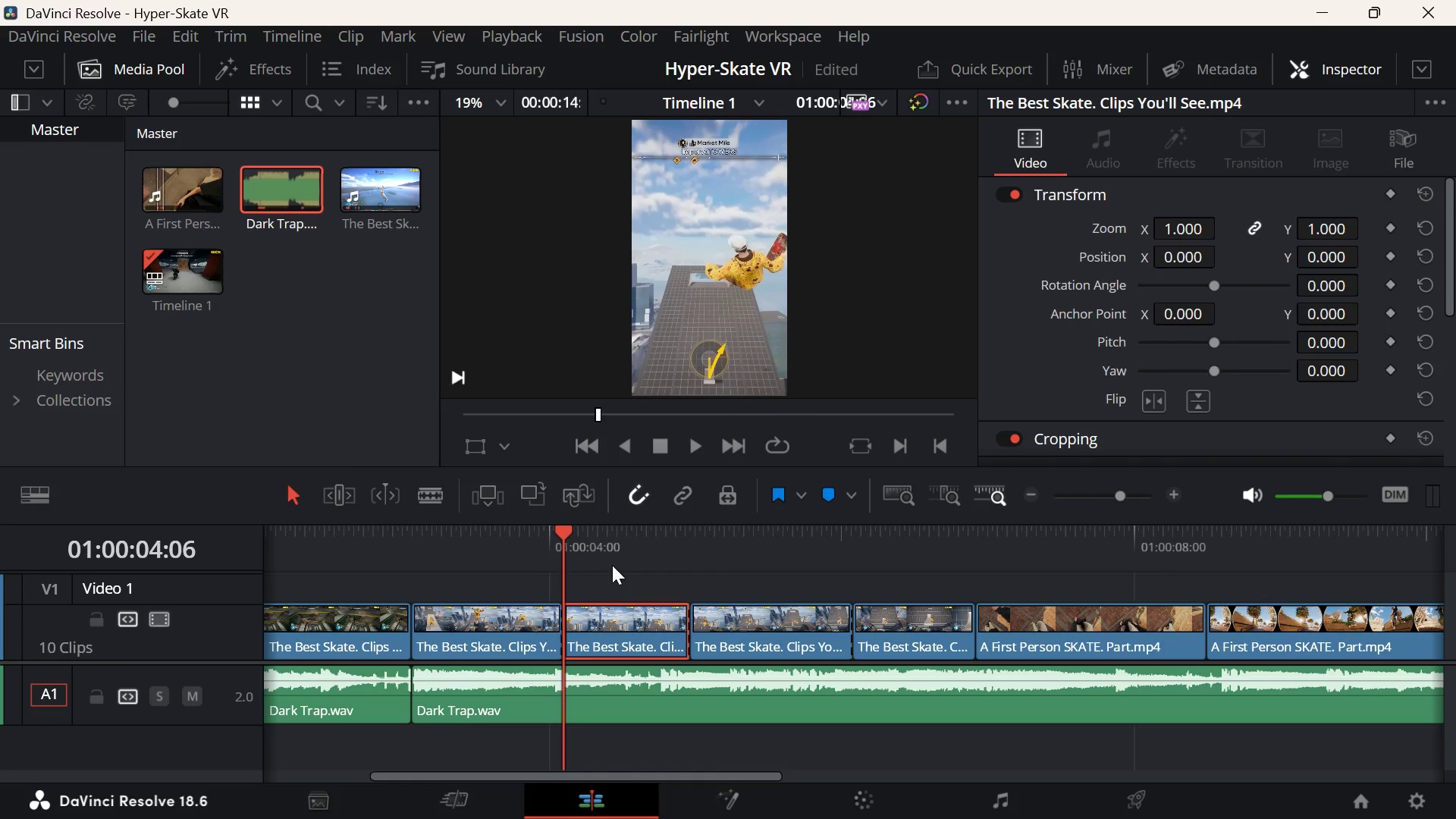 
key(Space)
 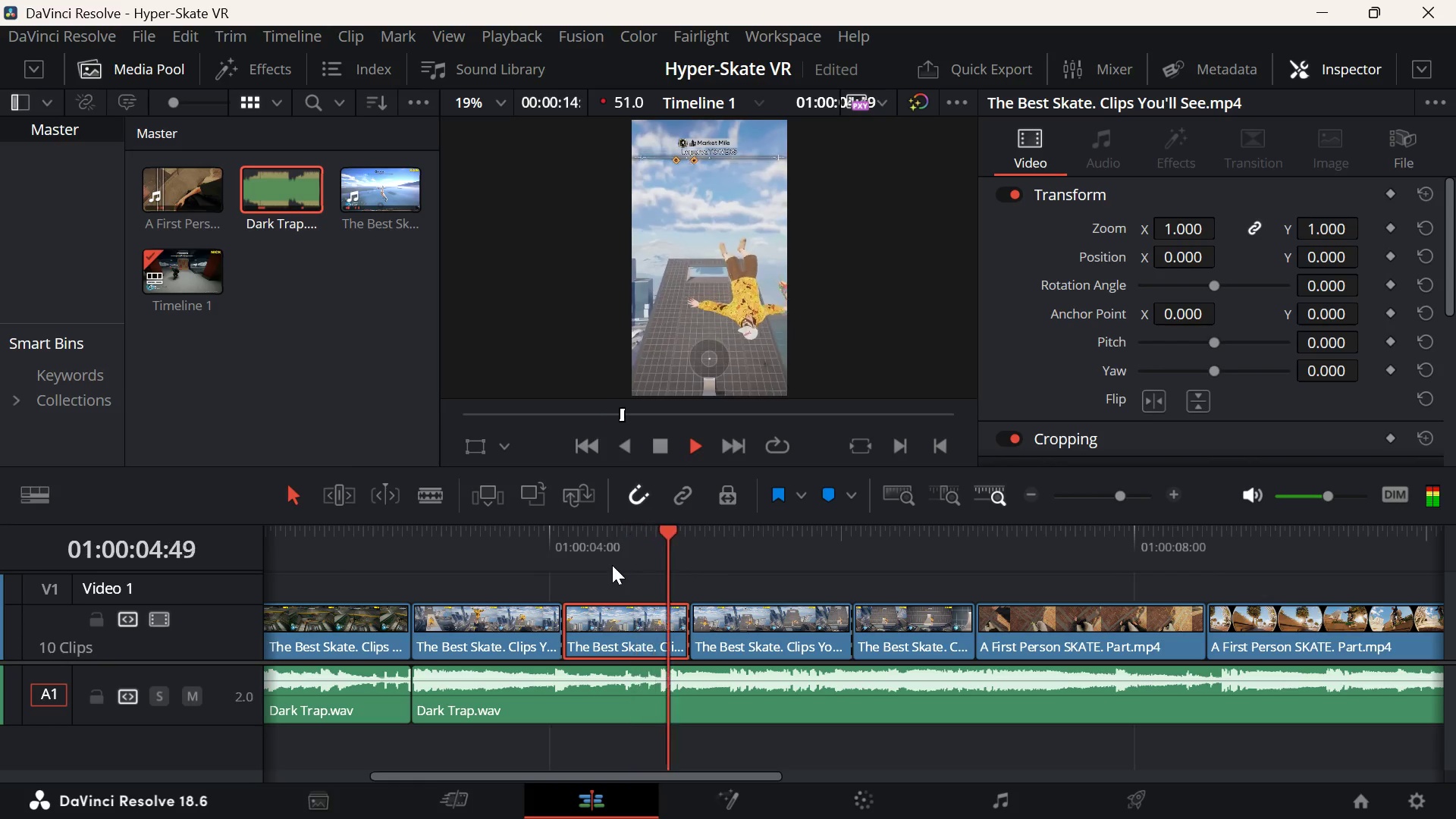 
key(Space)
 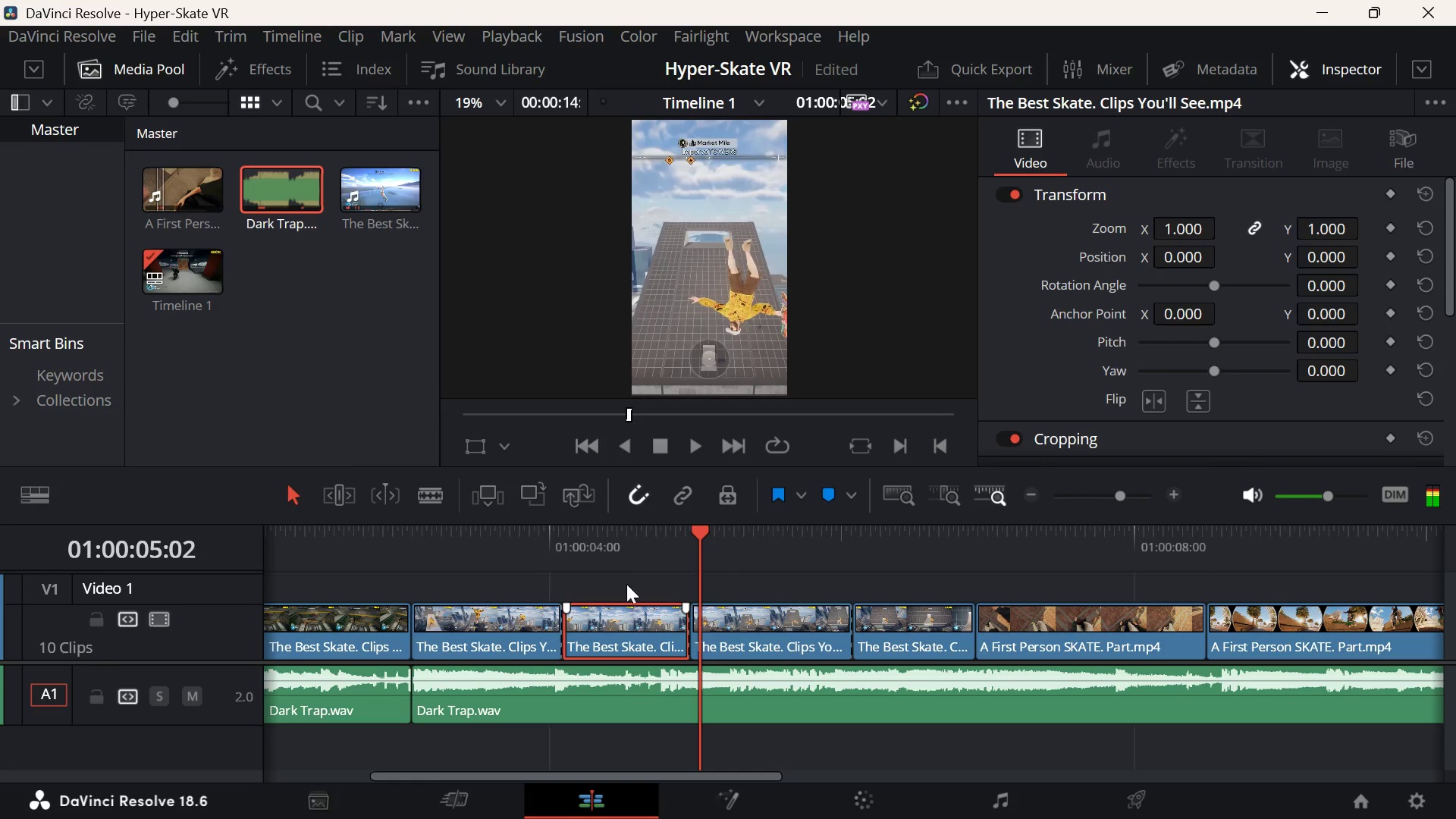 
left_click([620, 554])
 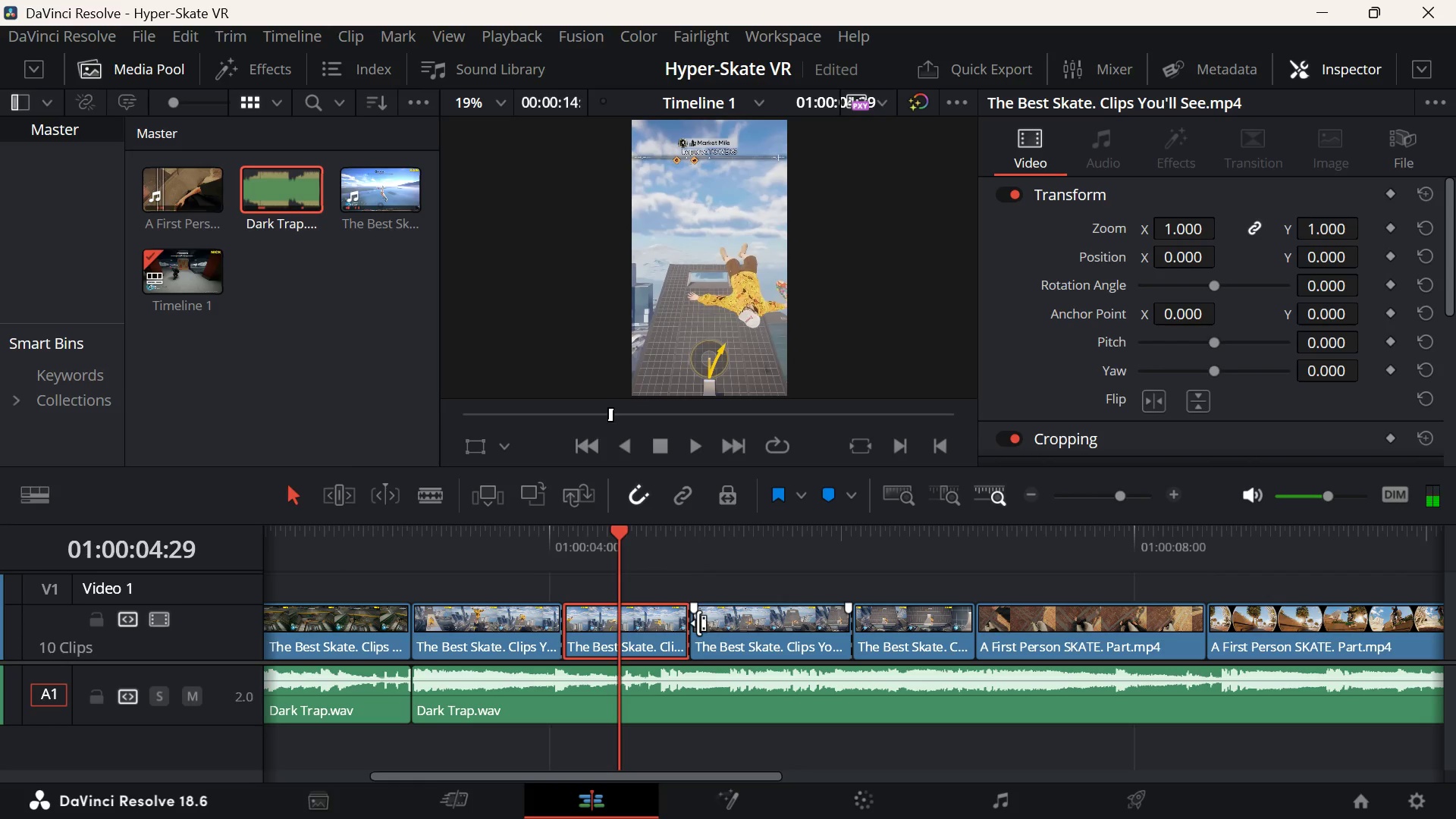 
left_click_drag(start_coordinate=[698, 623], to_coordinate=[795, 622])
 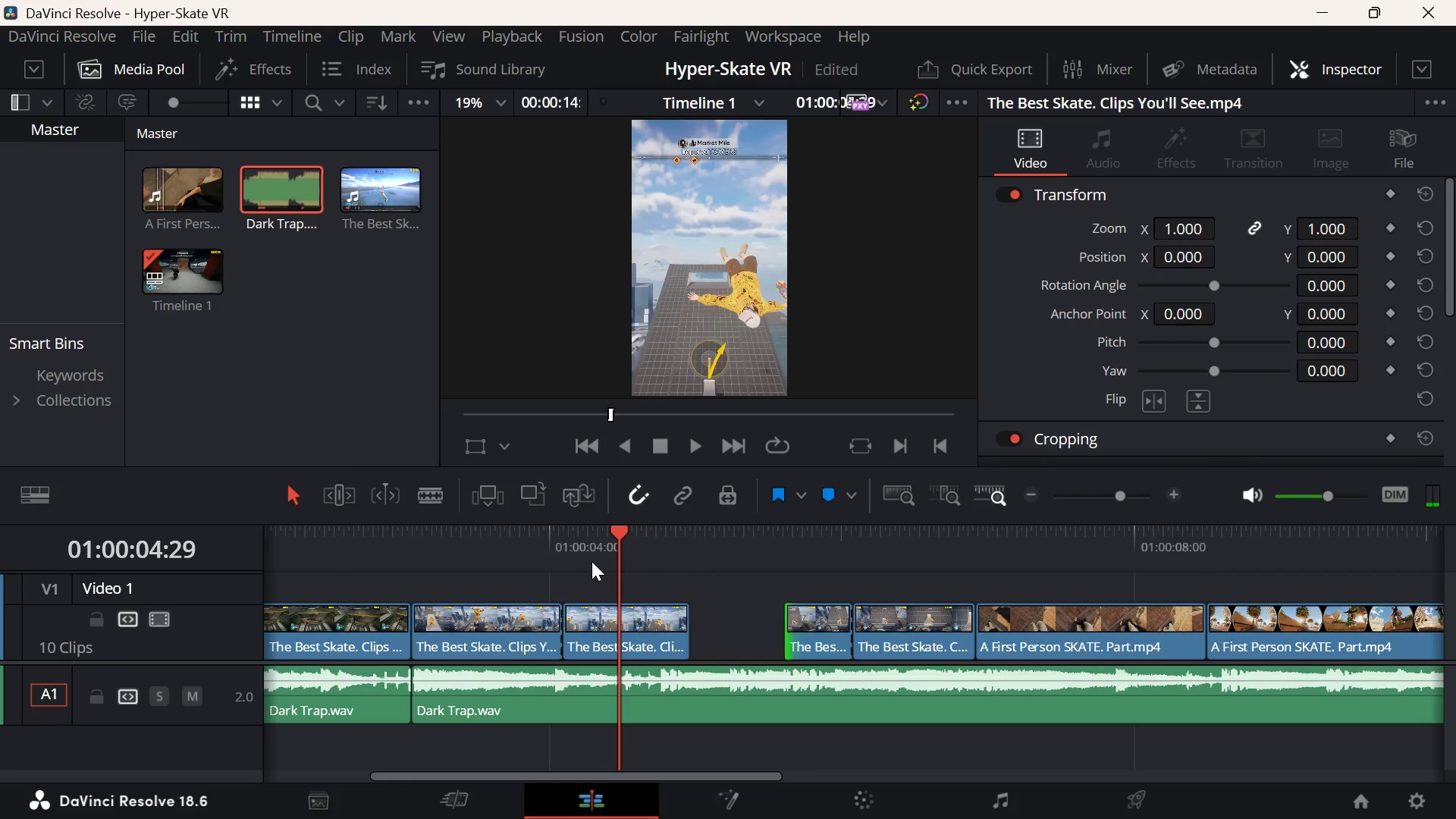 
left_click([586, 559])
 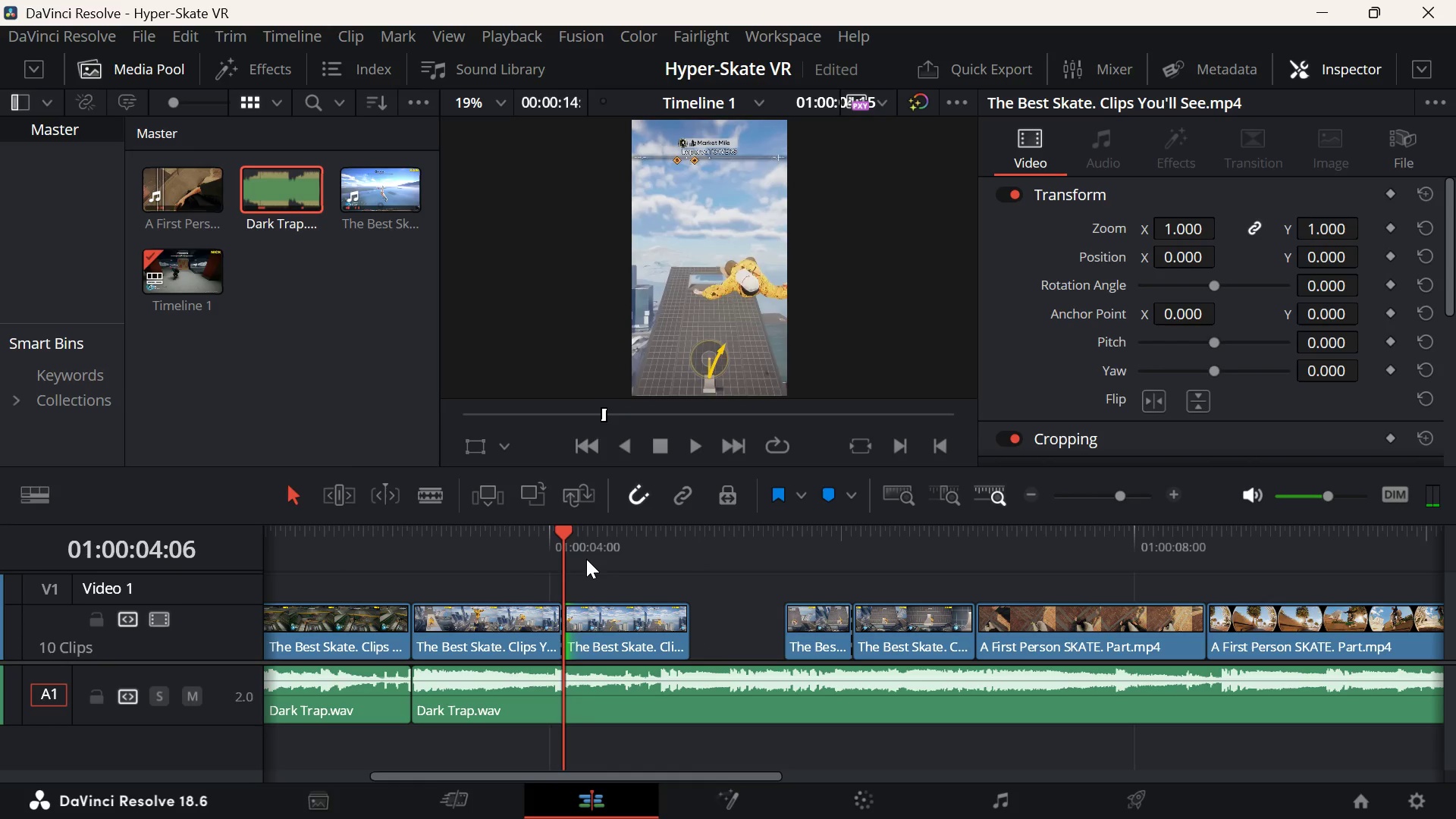 
key(ArrowUp)
 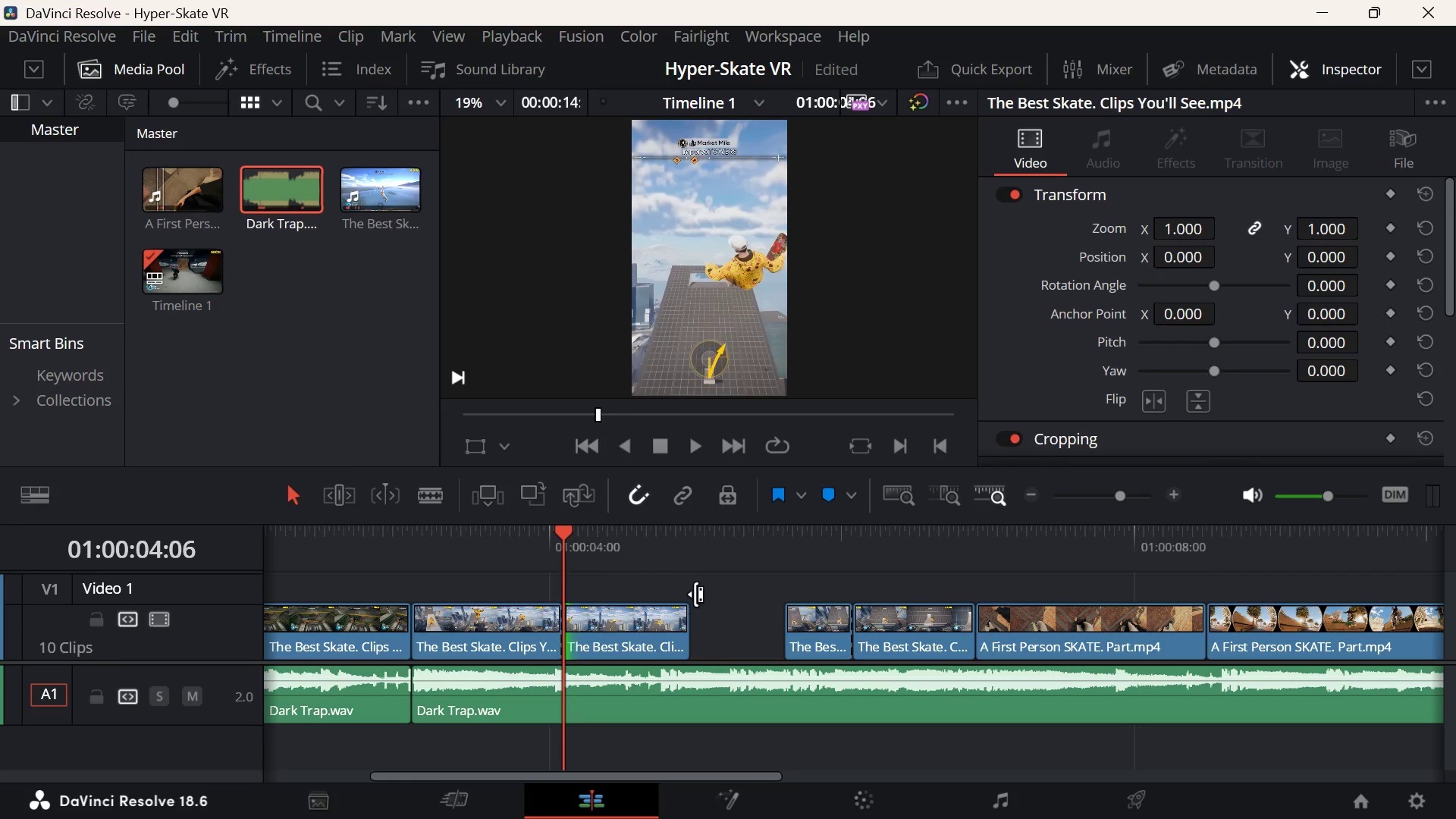 
key(Space)
 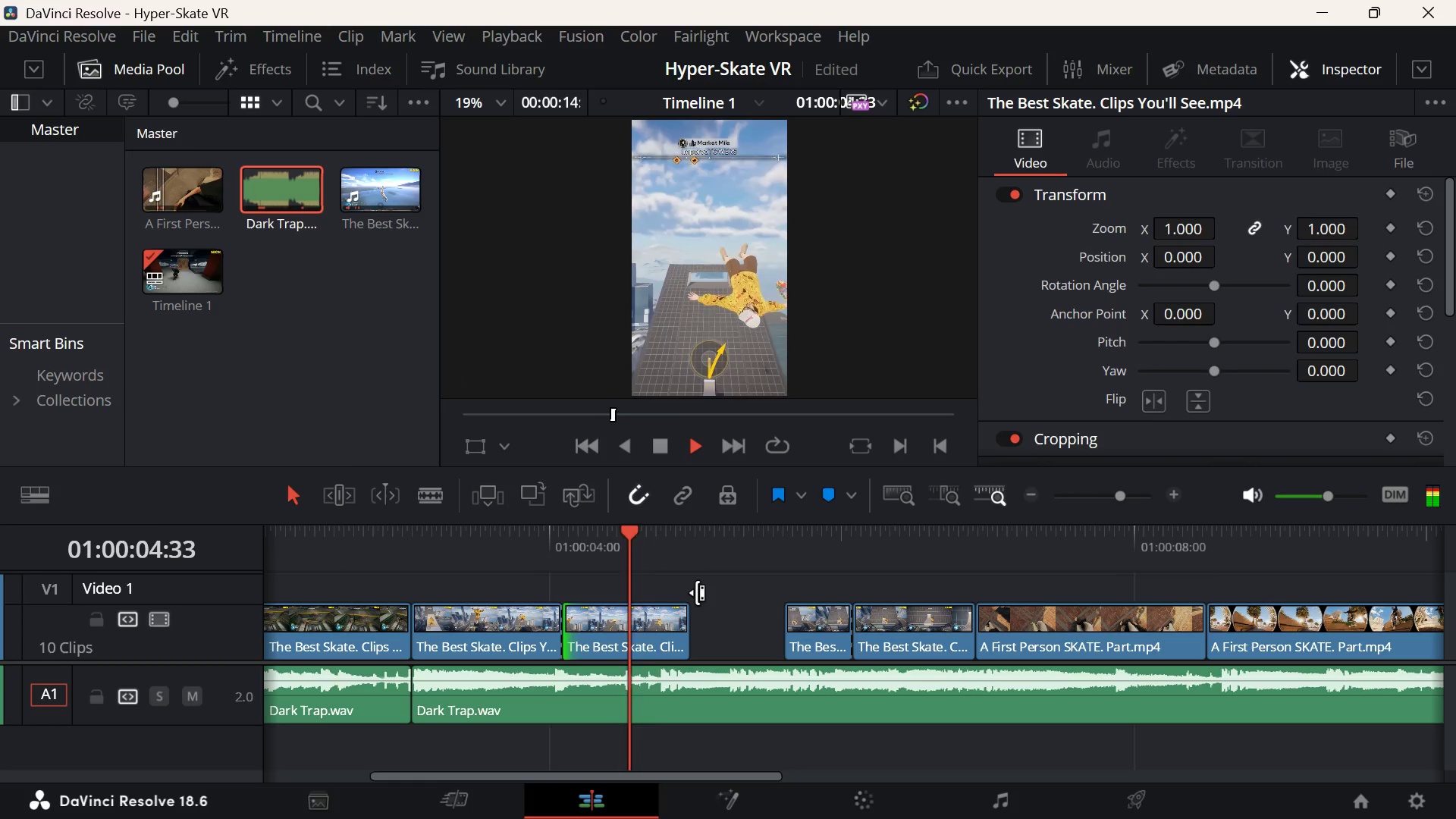 
key(Space)
 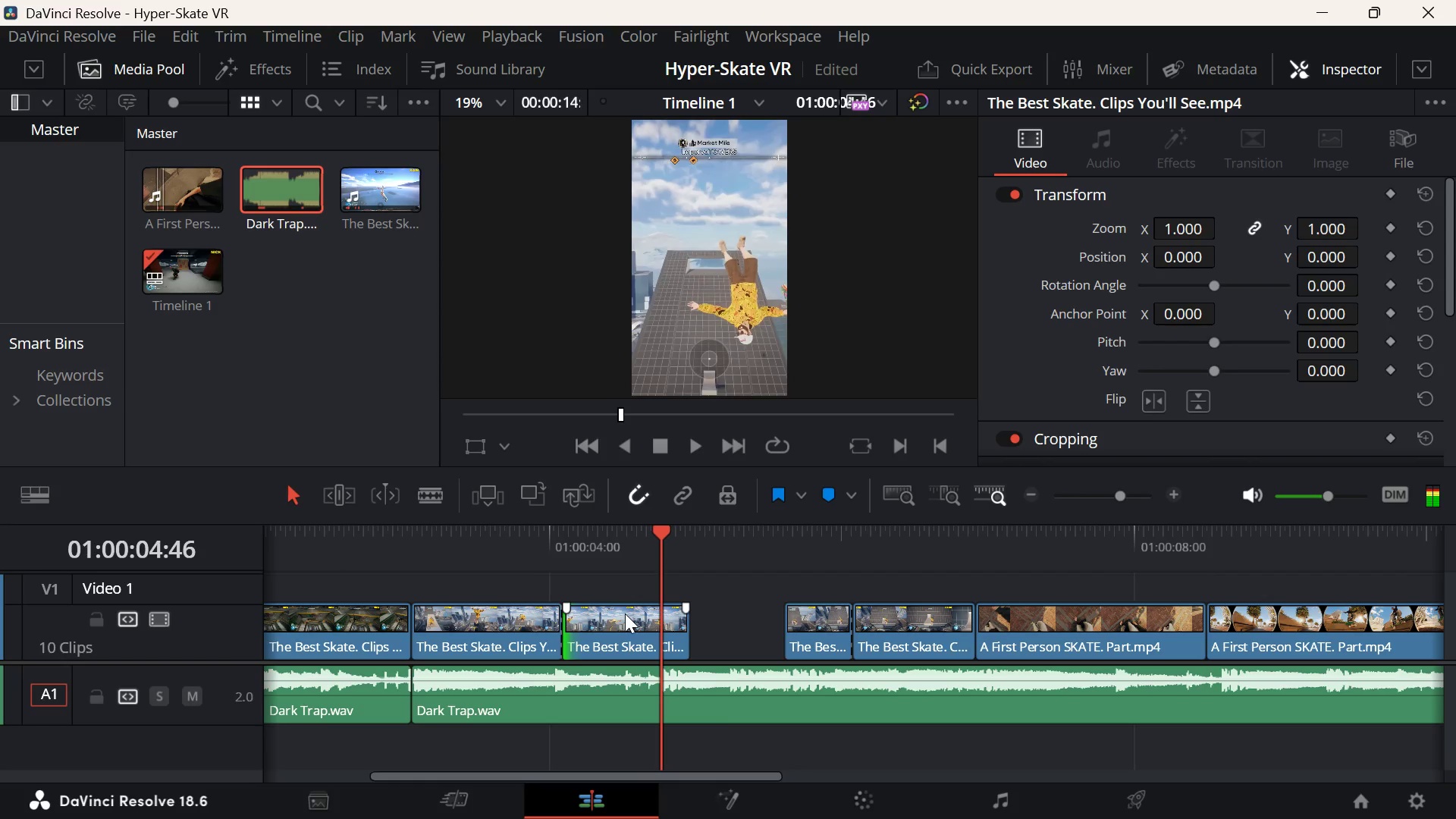 
left_click([625, 613])
 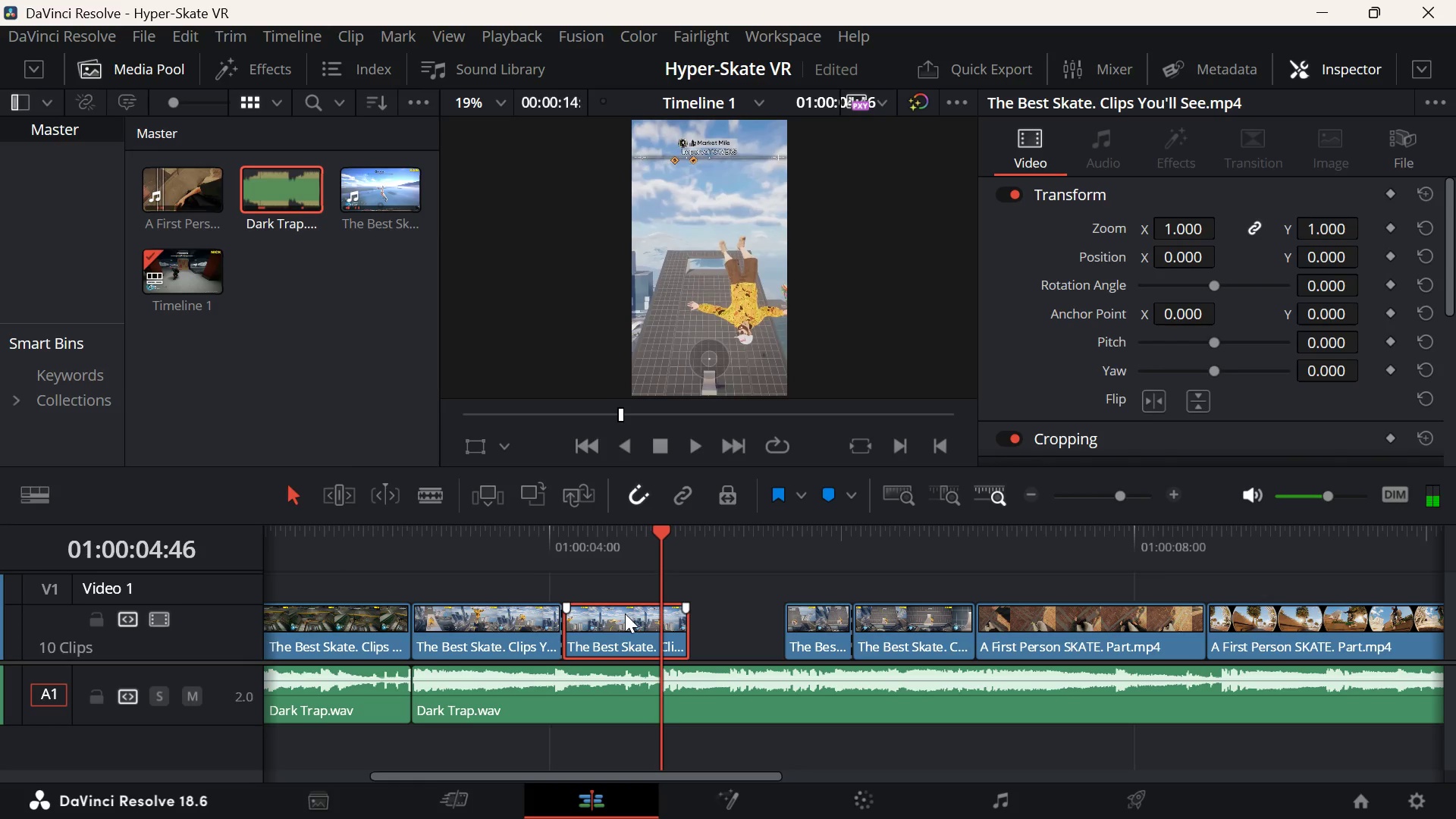 
right_click([625, 613])
 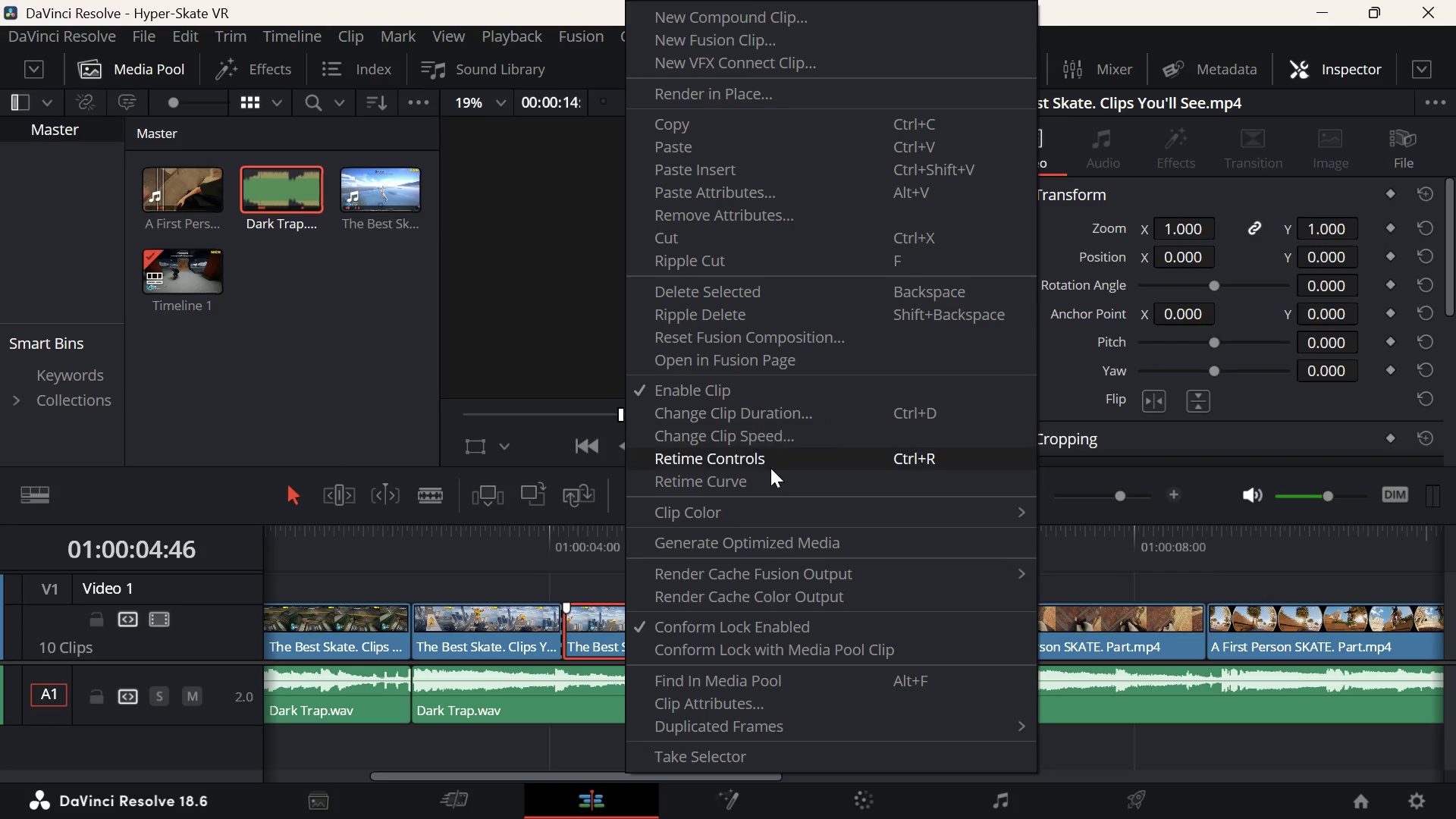 
wait(5.86)
 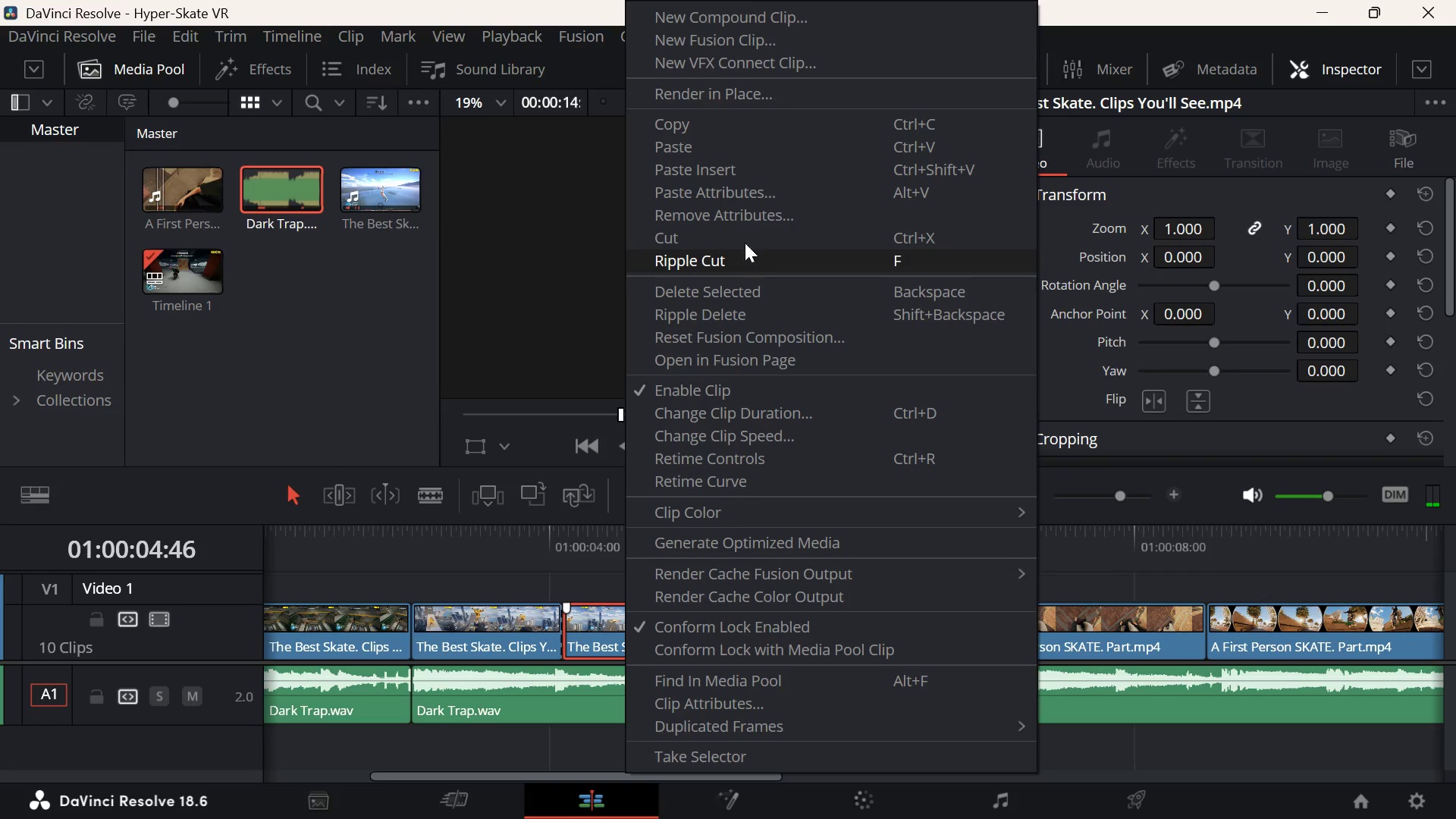 
left_click([808, 457])
 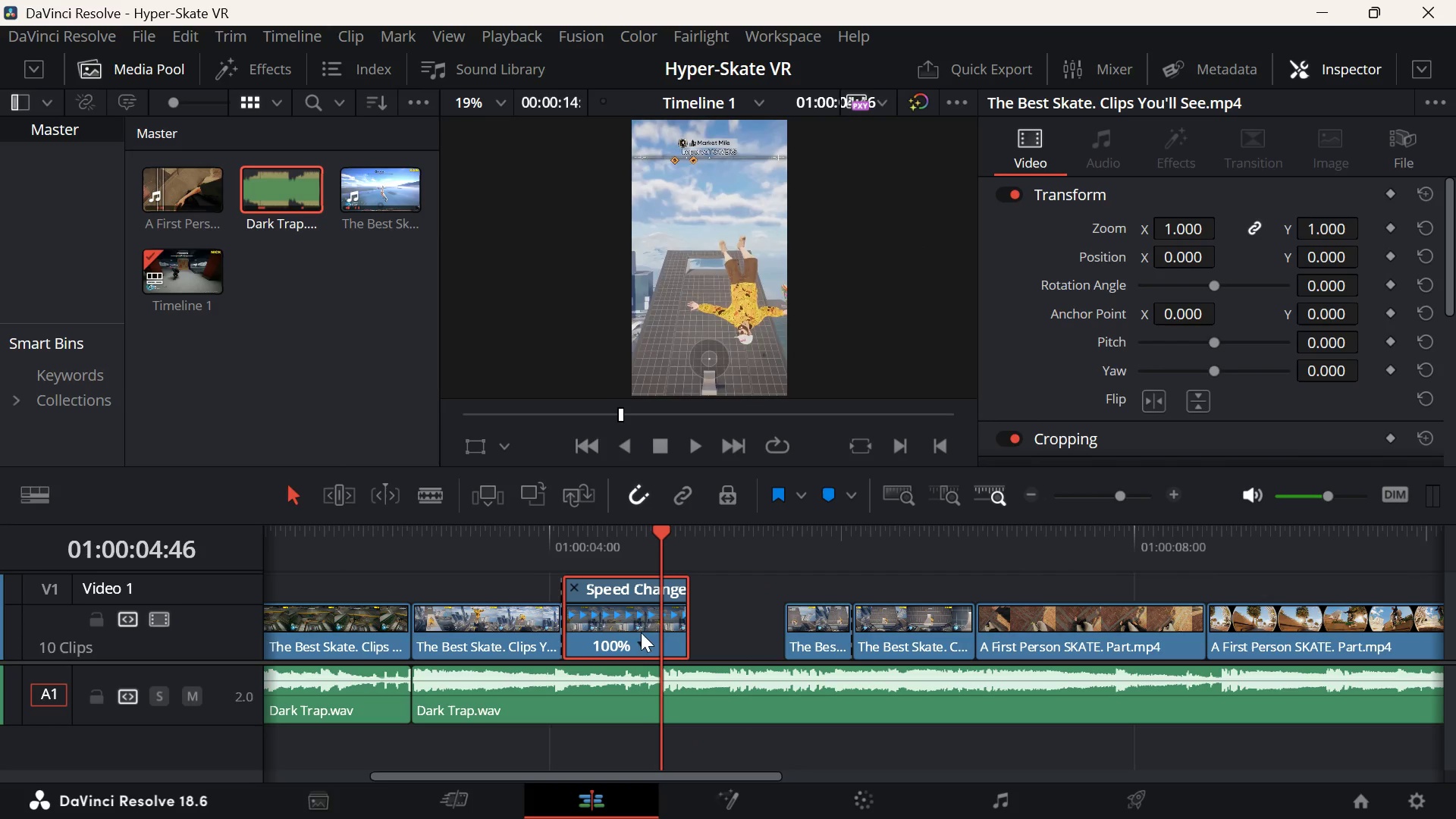 
left_click([641, 643])
 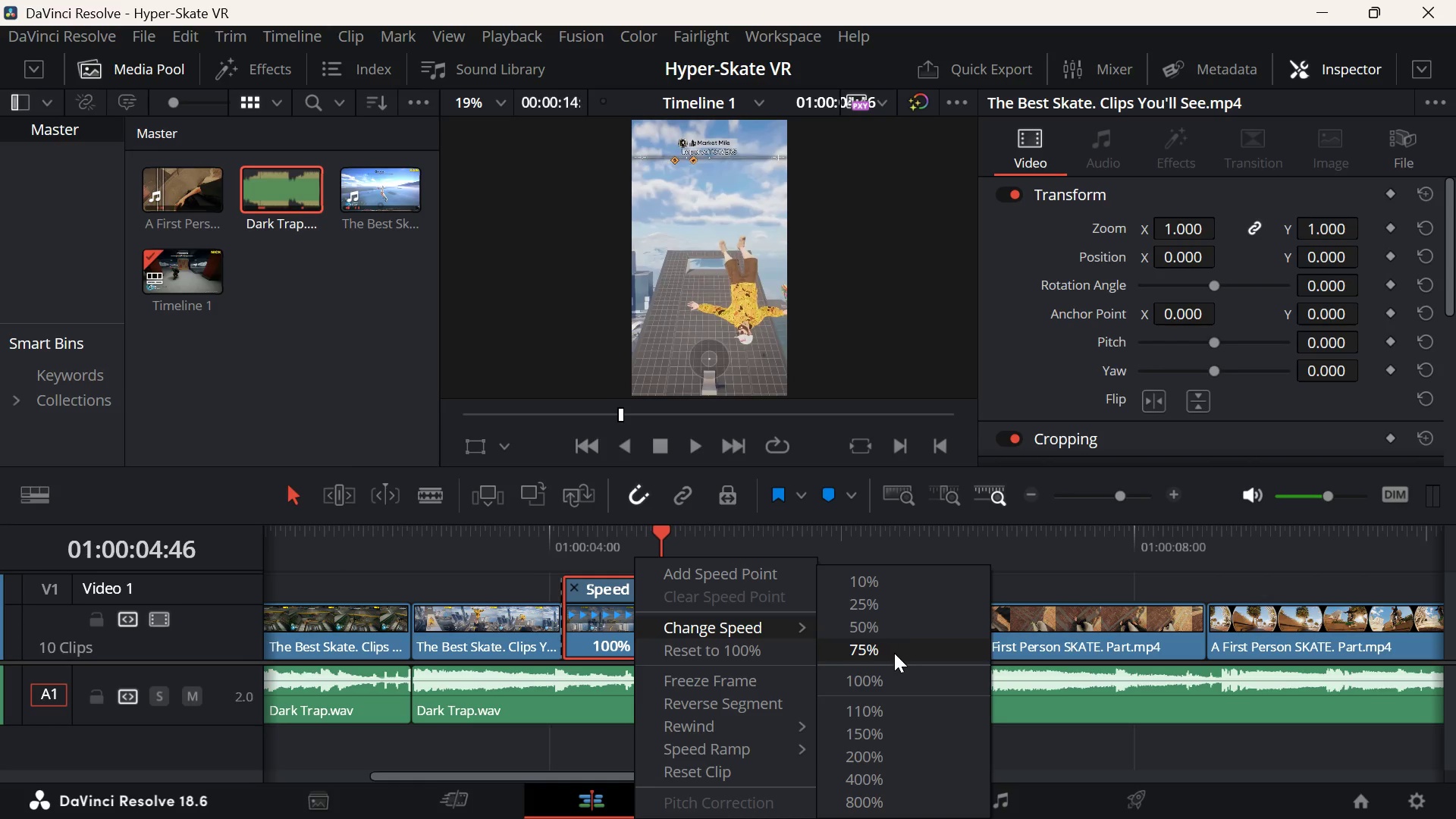 
left_click([896, 633])
 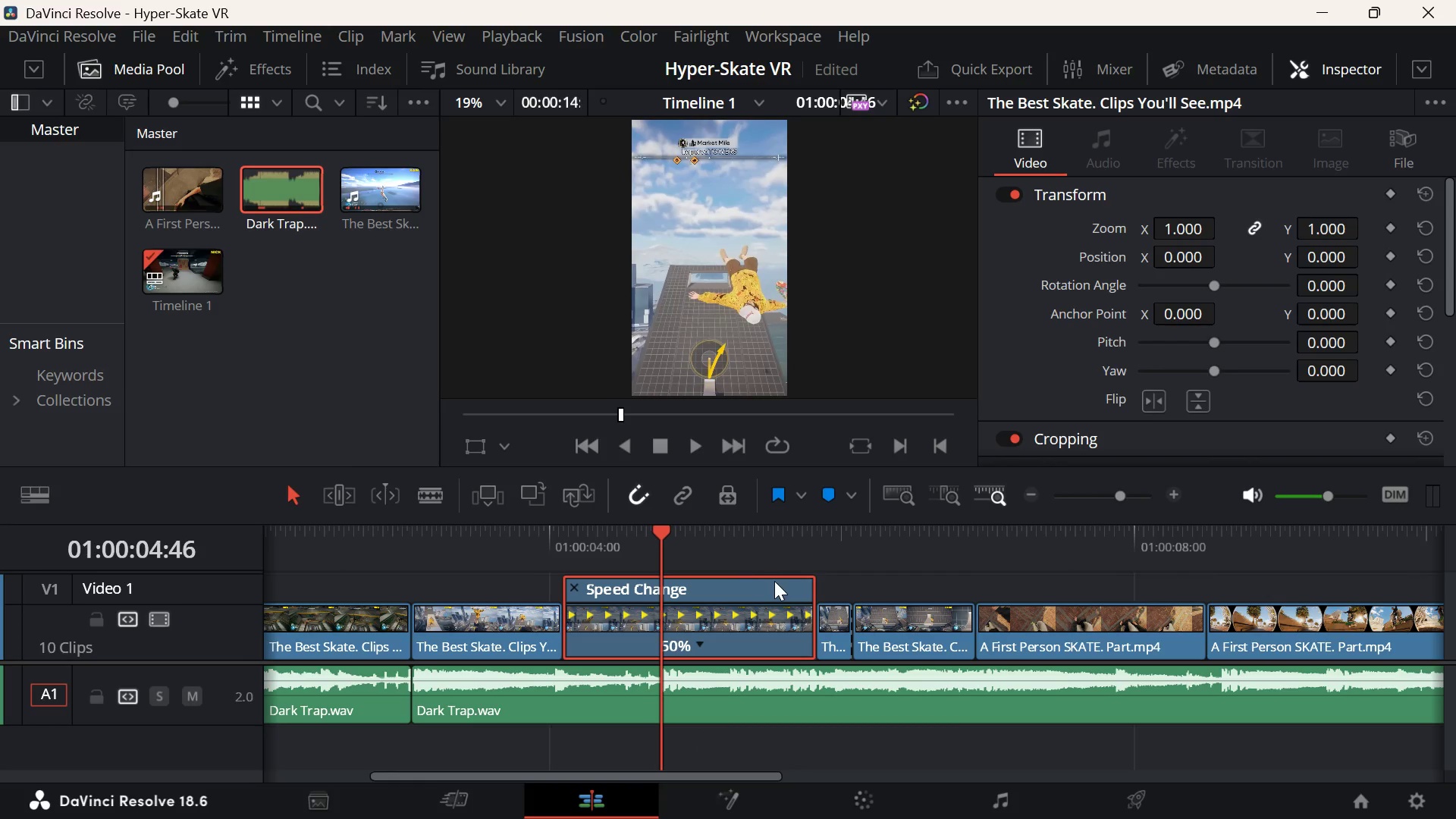 
key(ArrowUp)
 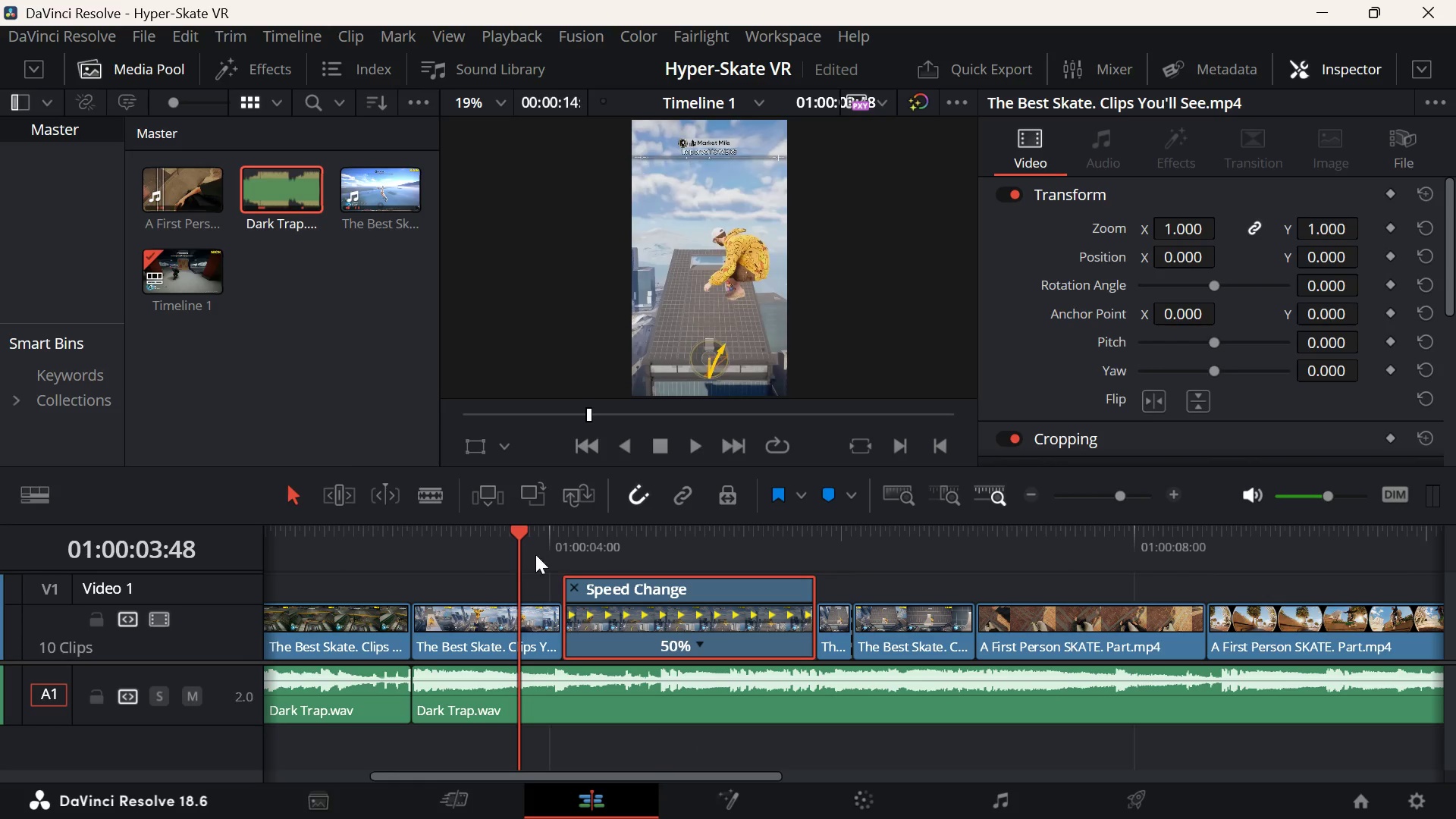 
key(Space)
 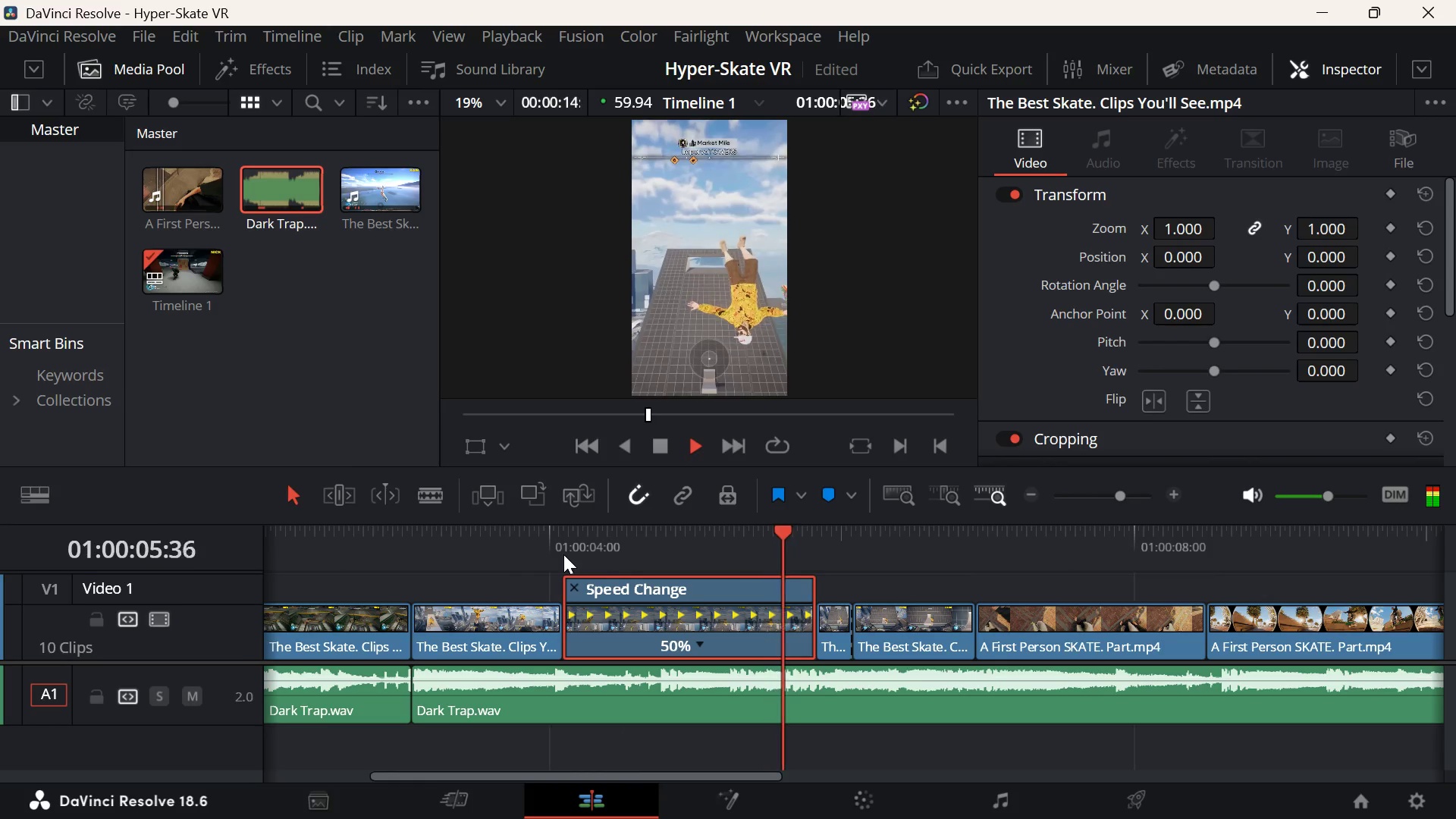 
key(Space)
 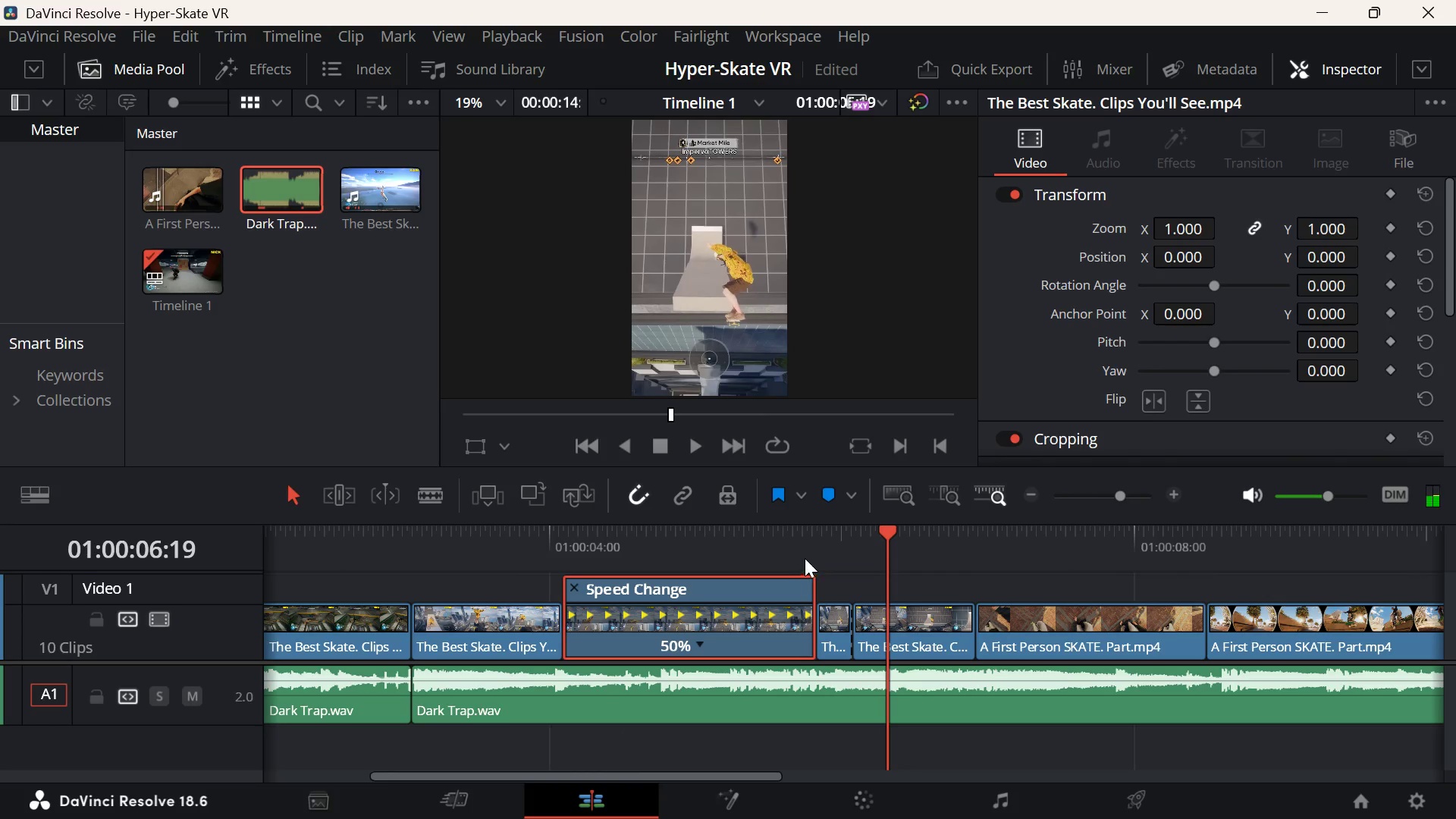 
left_click([824, 548])
 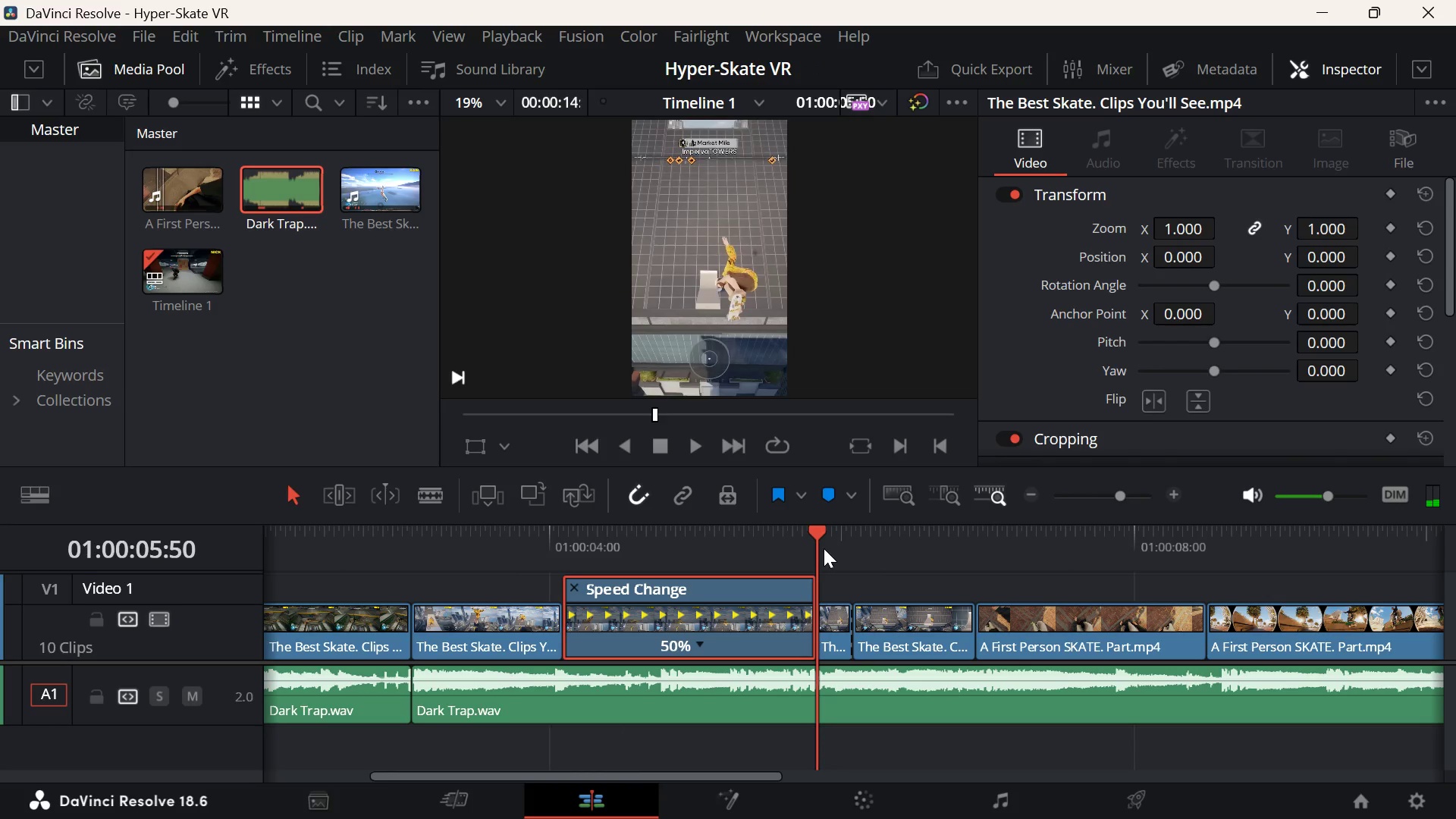 
key(Space)
 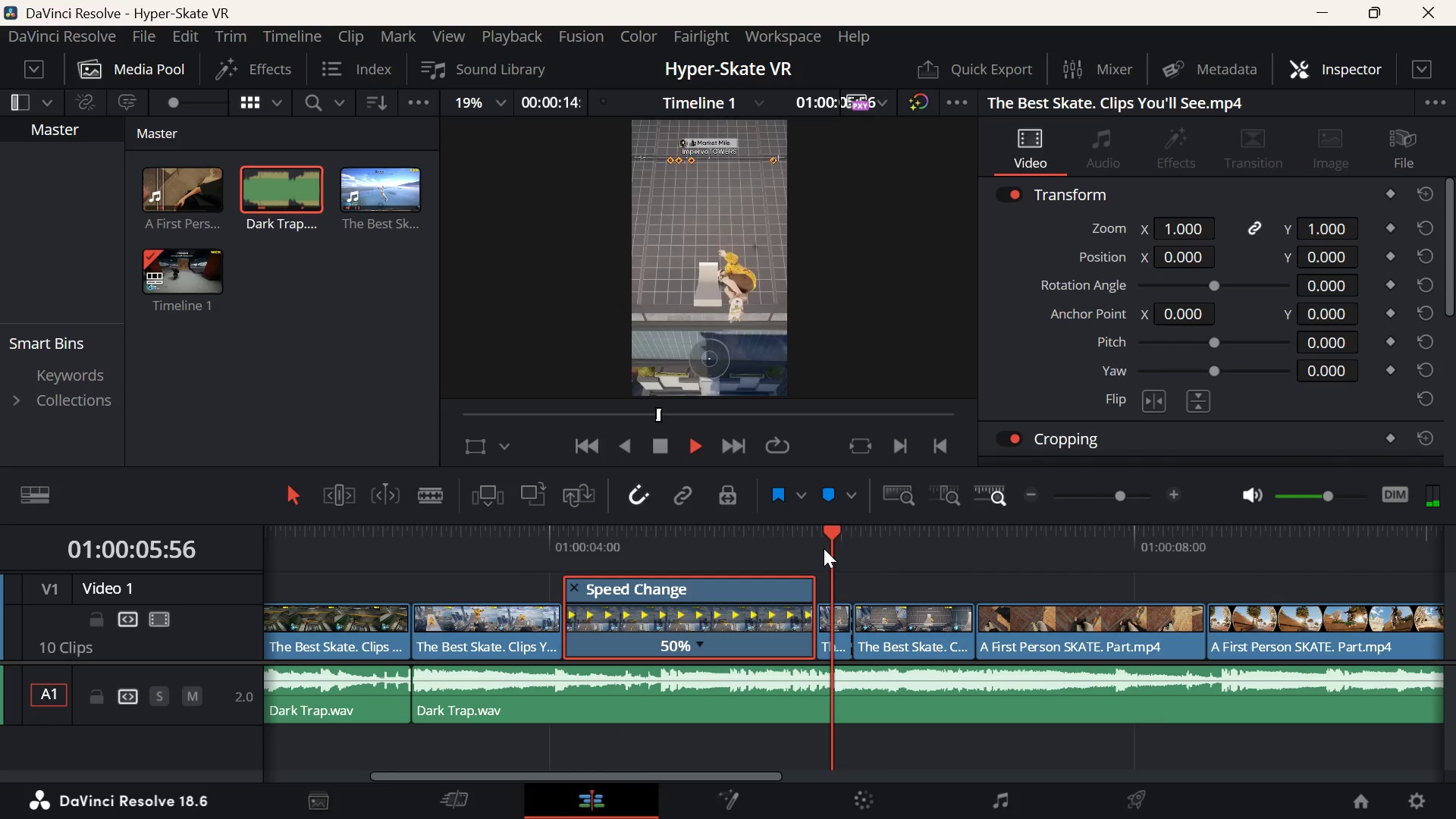 
key(Space)
 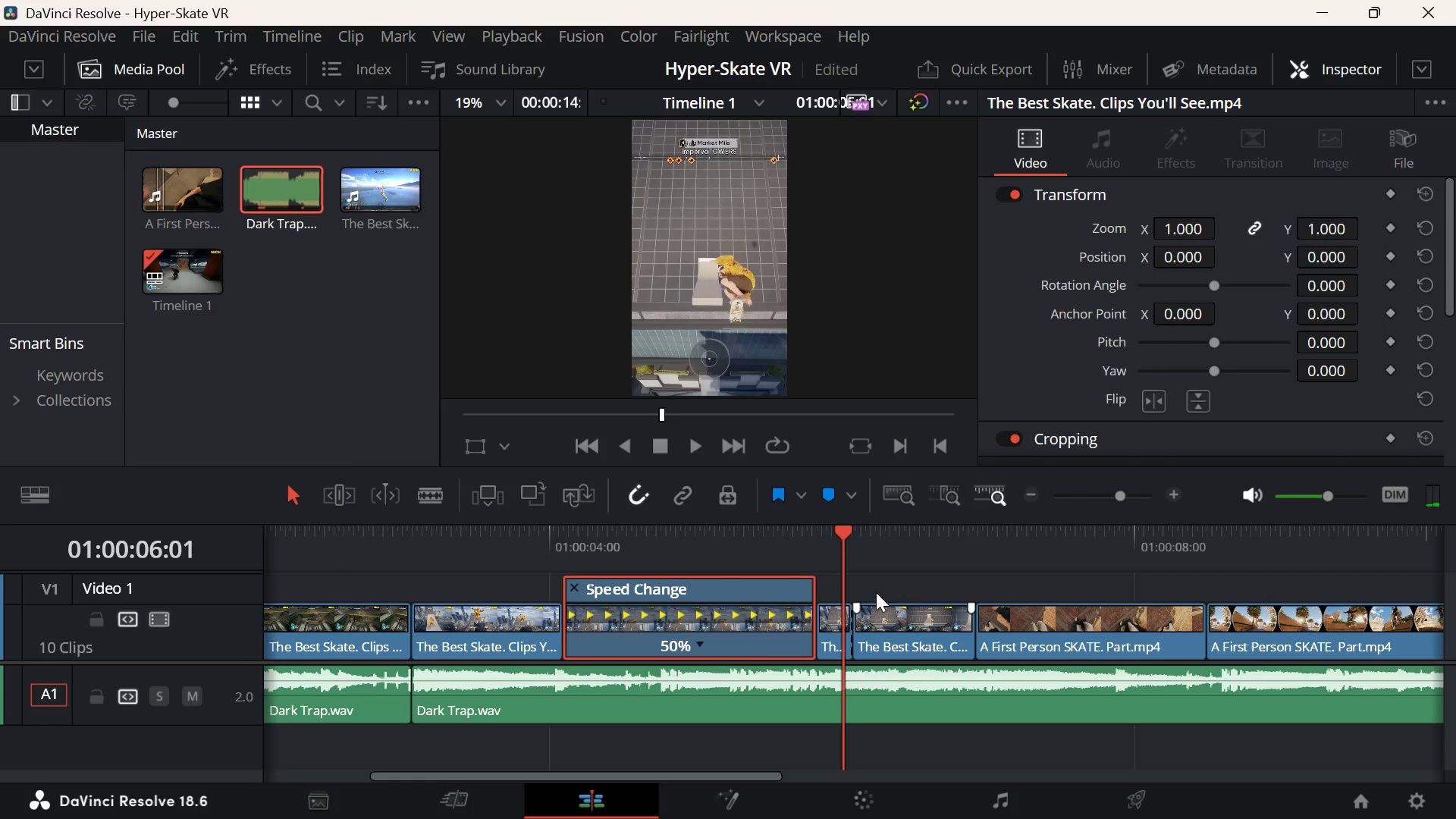 
left_click_drag(start_coordinate=[913, 590], to_coordinate=[849, 620])
 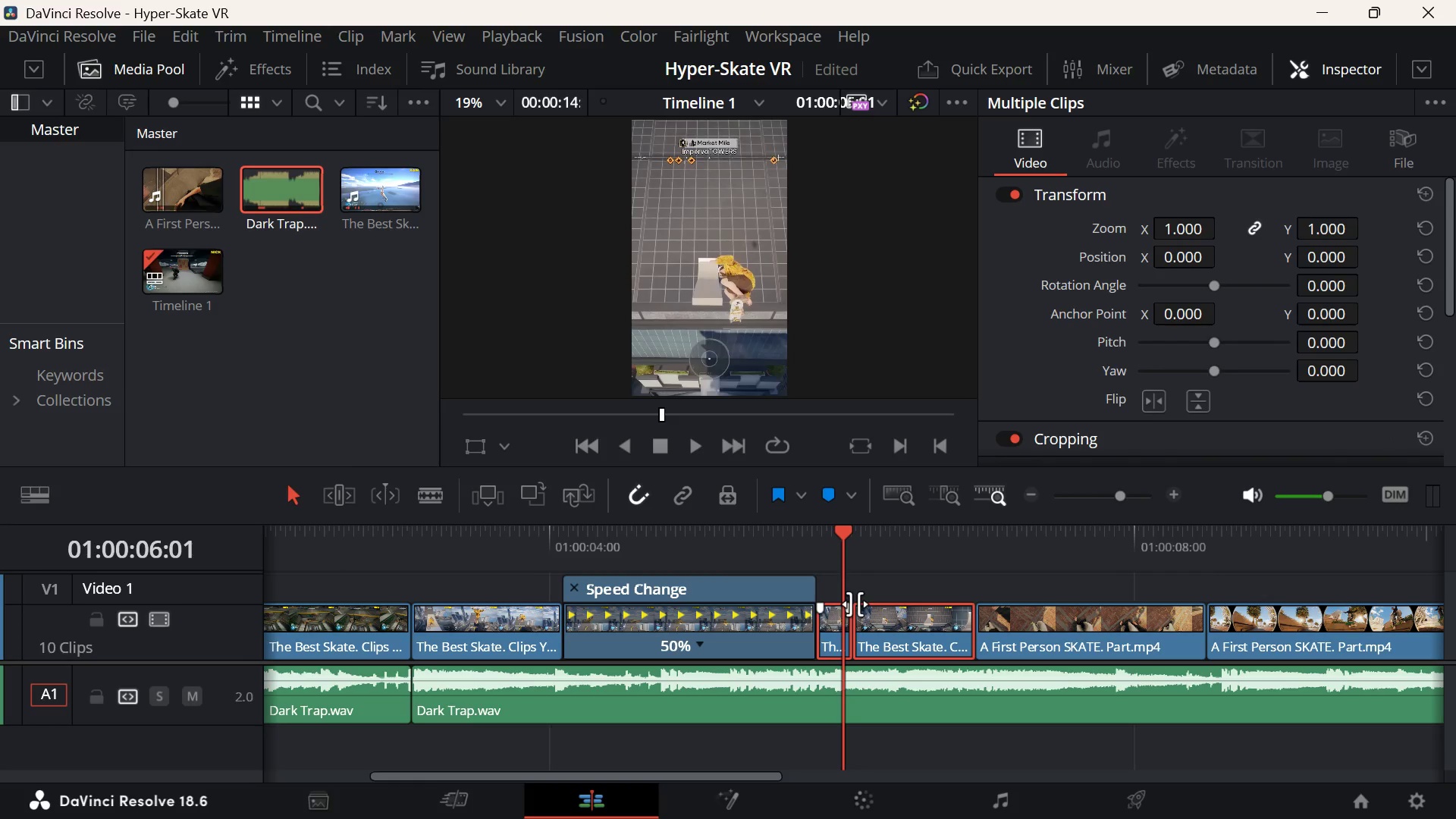 
key(Backspace)
 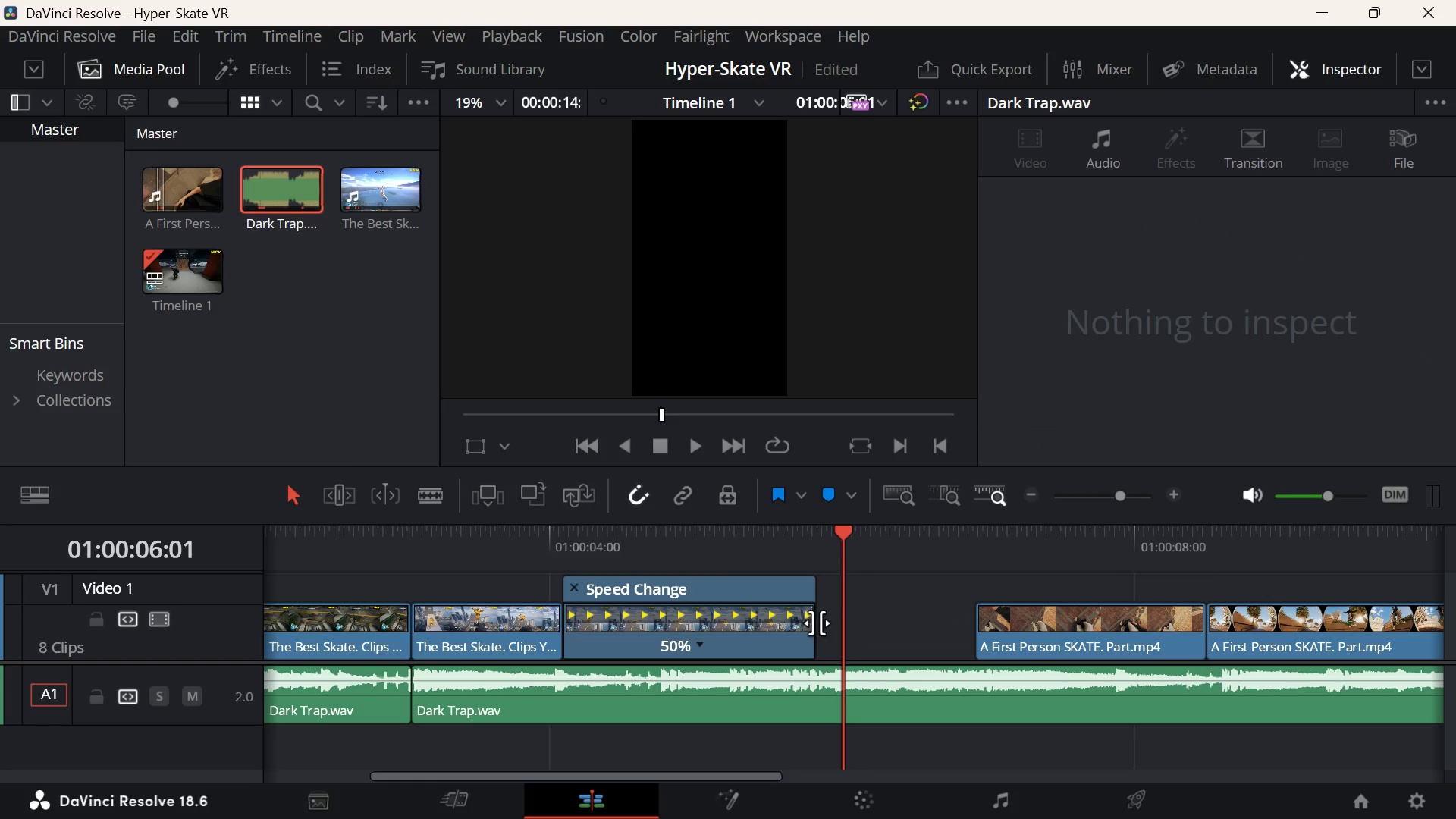 
left_click_drag(start_coordinate=[817, 623], to_coordinate=[984, 624])
 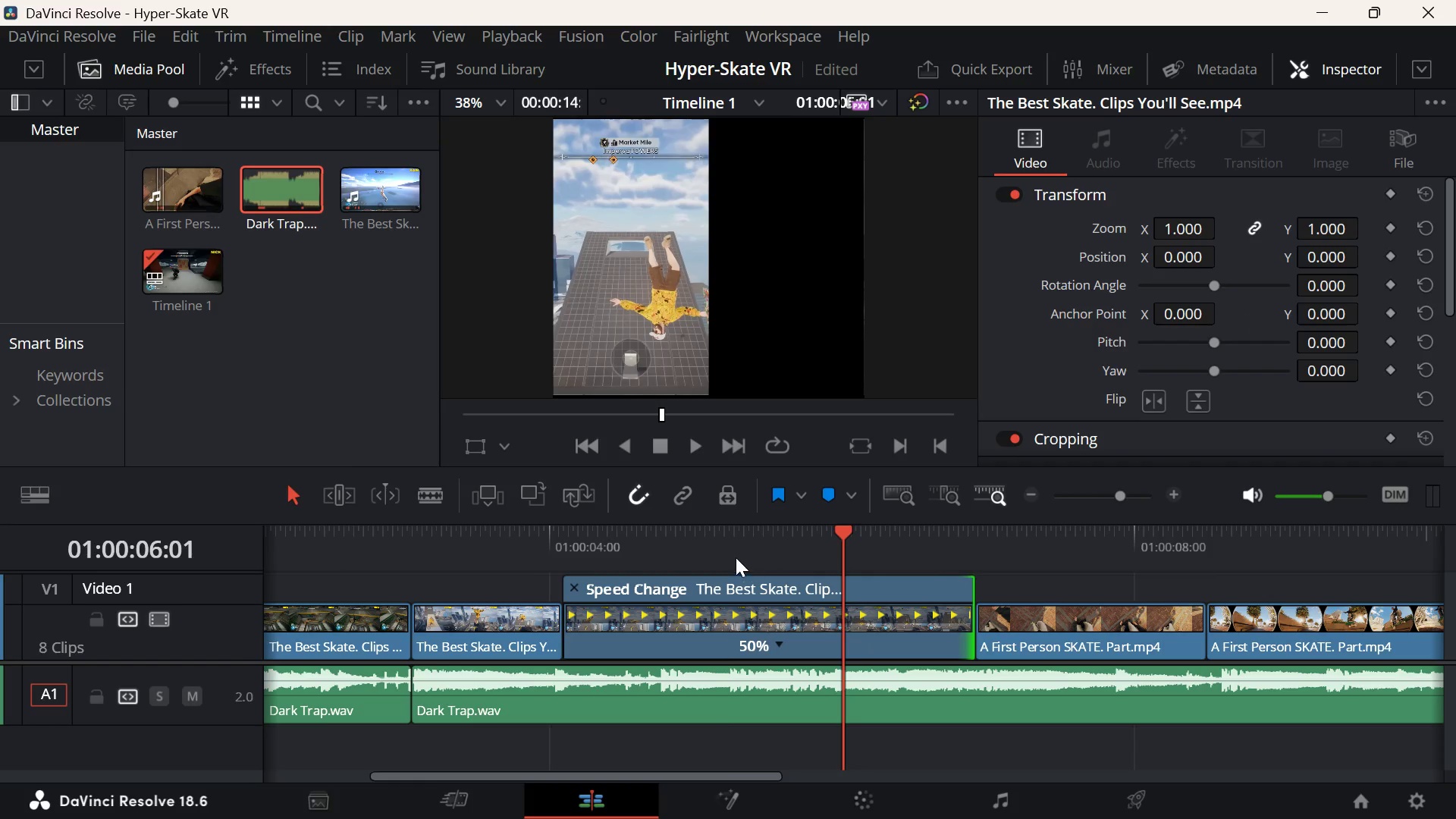 
left_click([726, 554])
 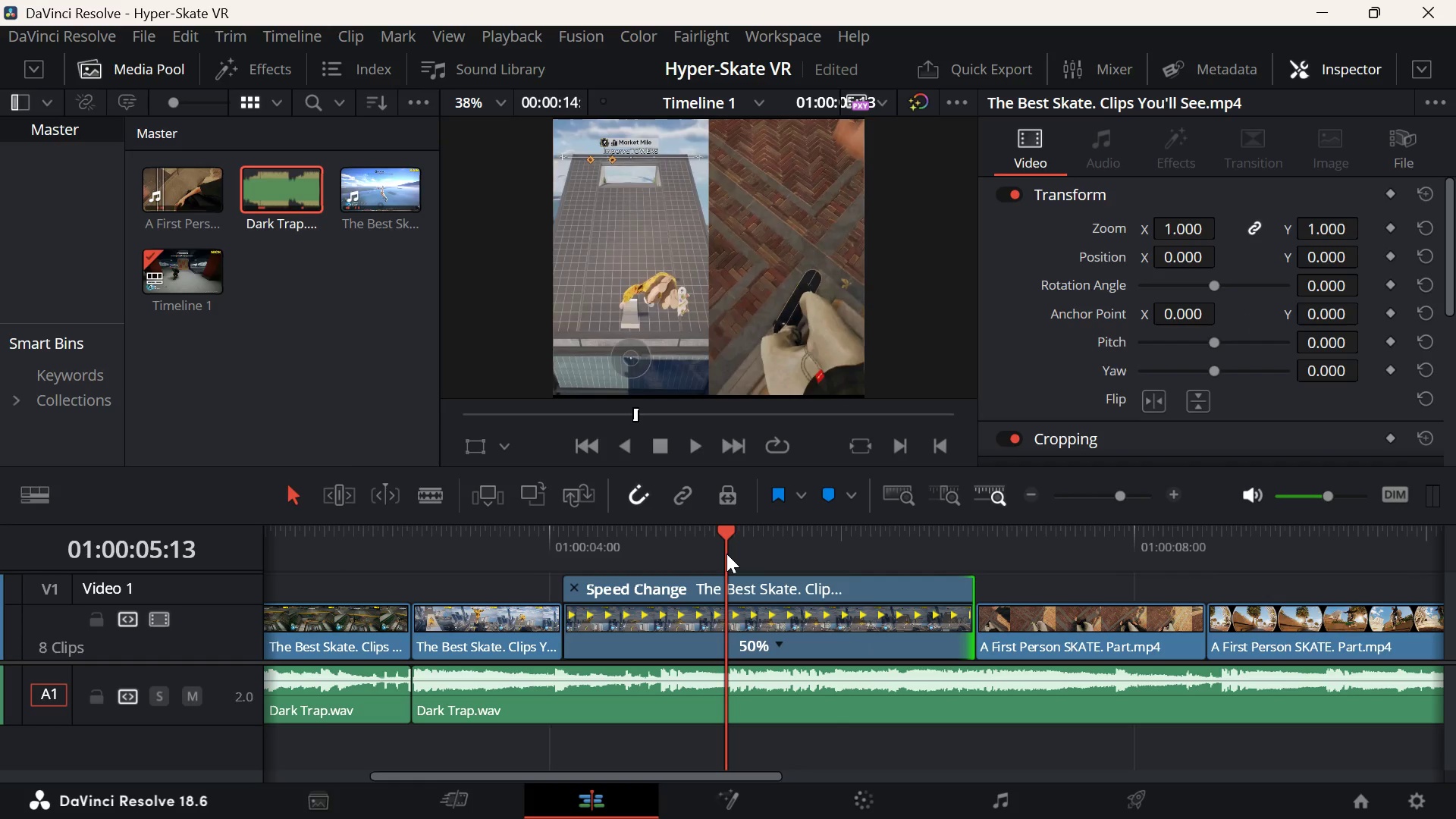 
key(Space)
 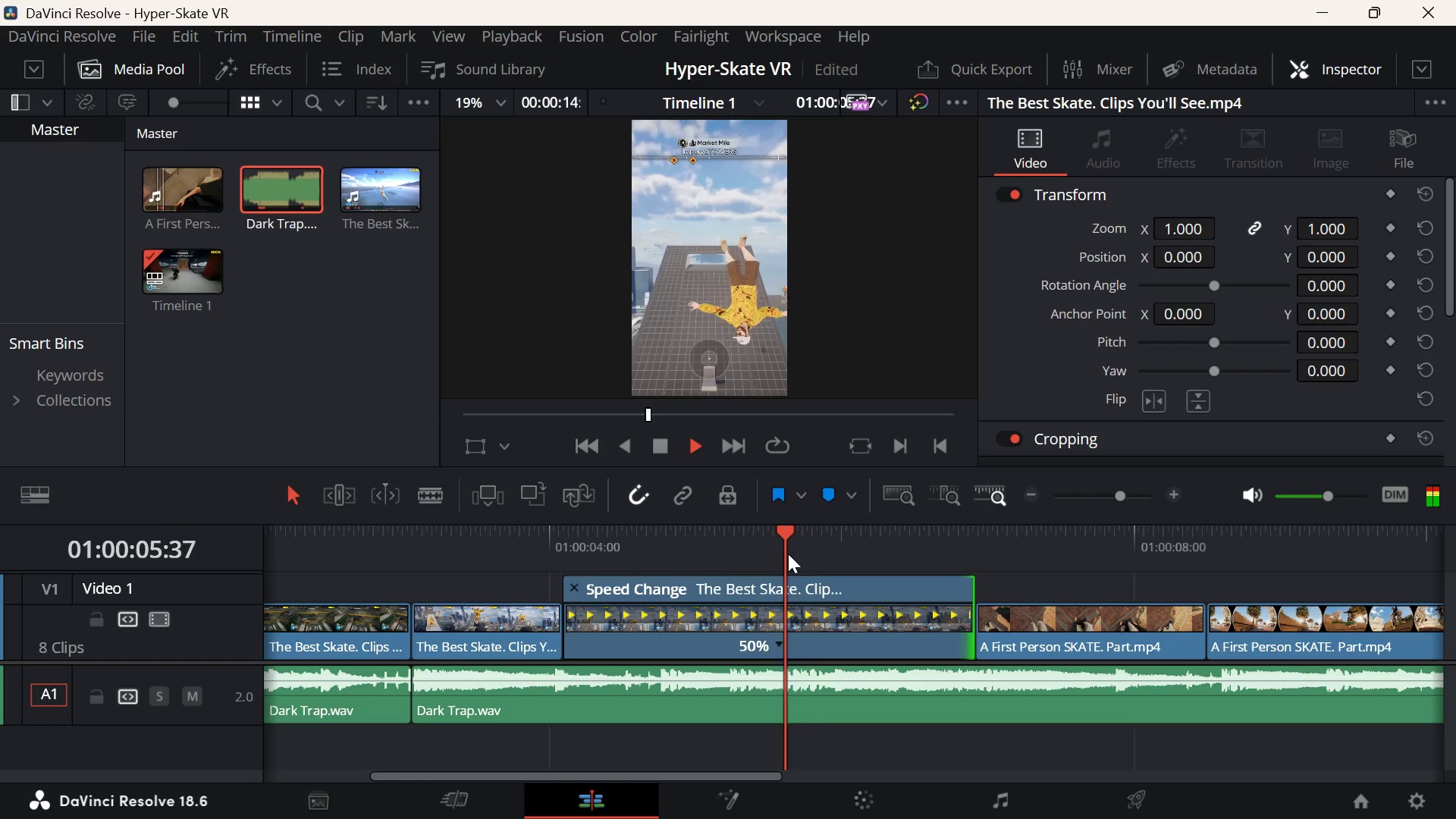 
key(Space)
 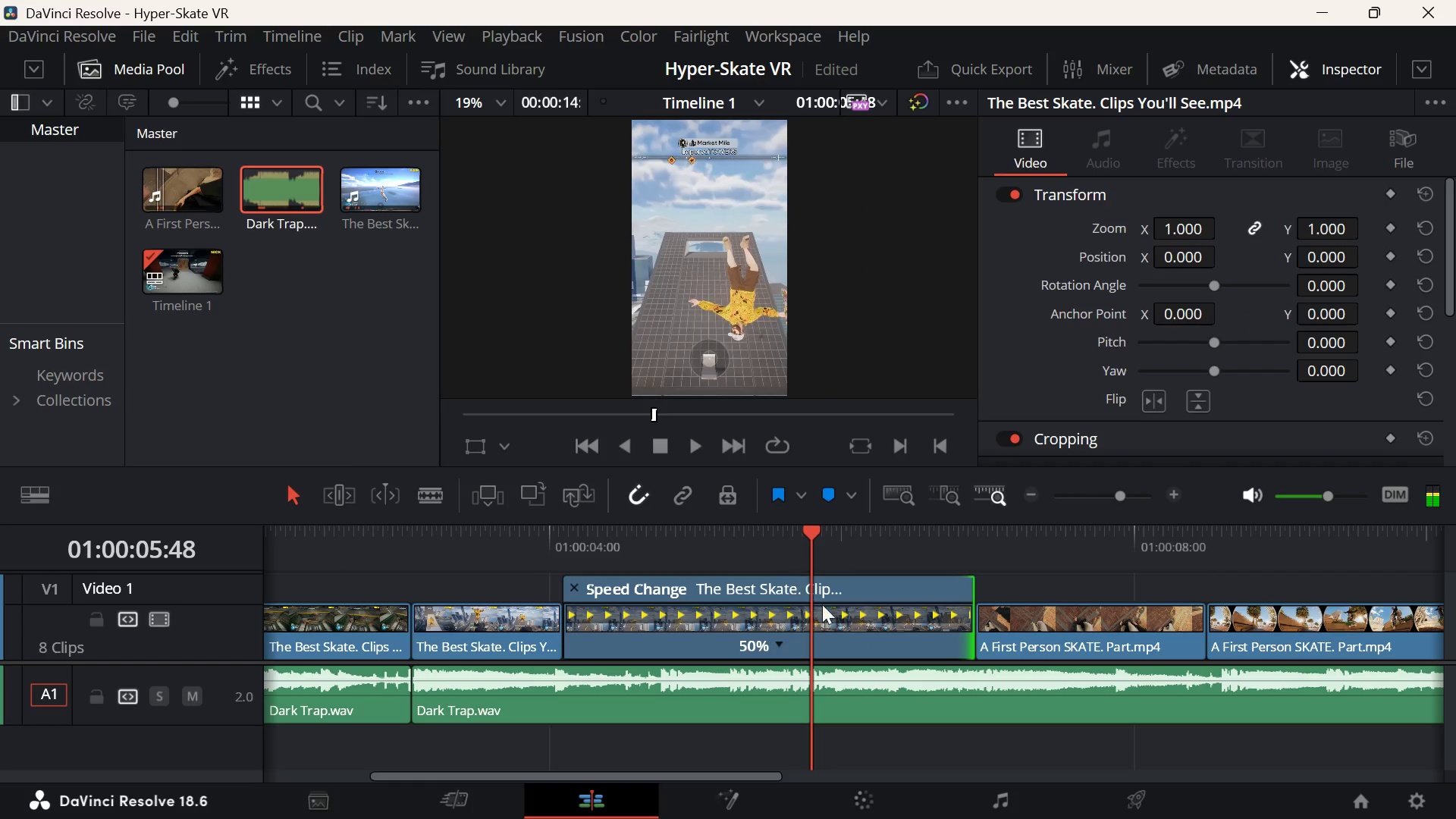 
left_click([844, 605])
 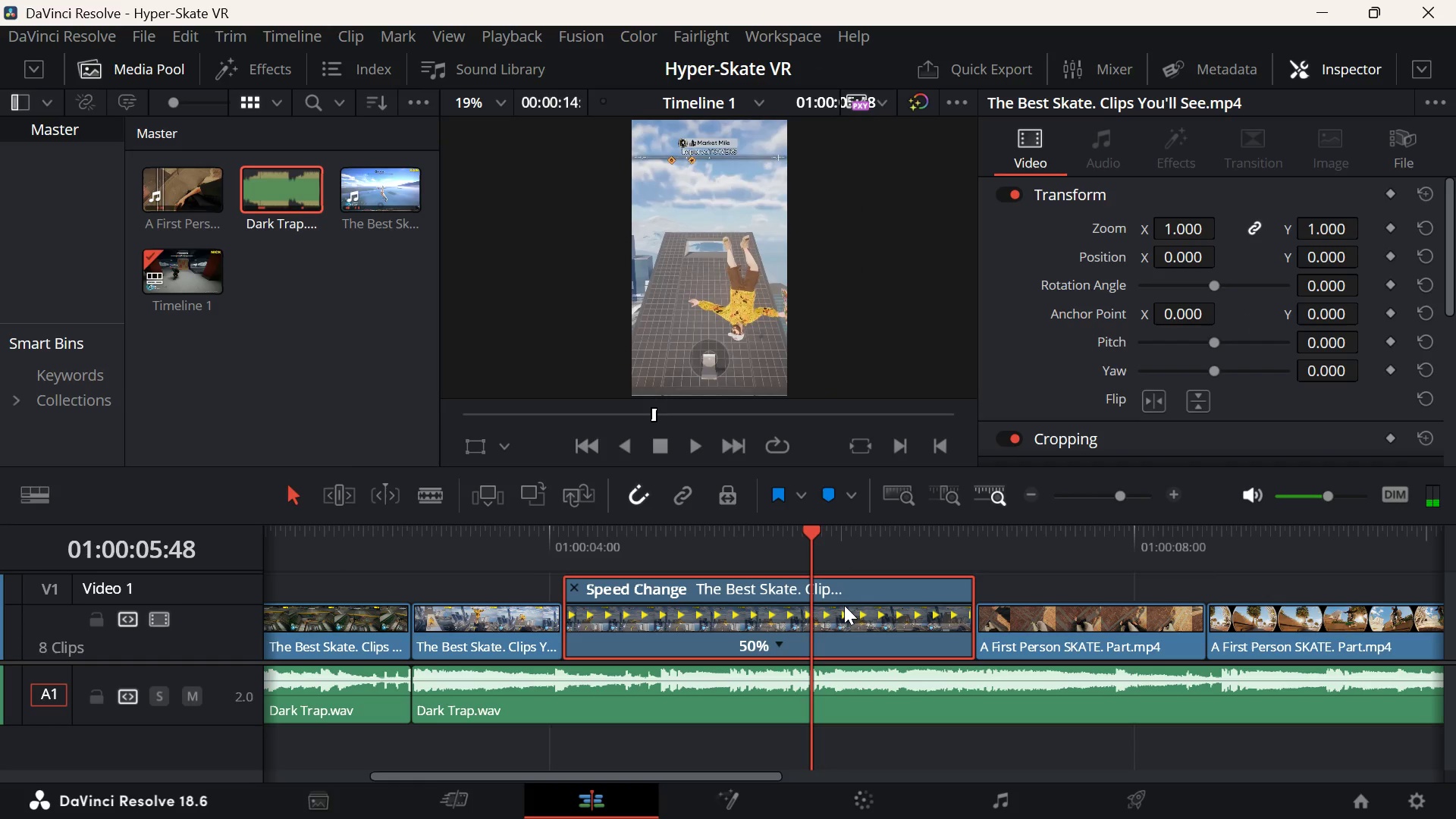 
key(D)
 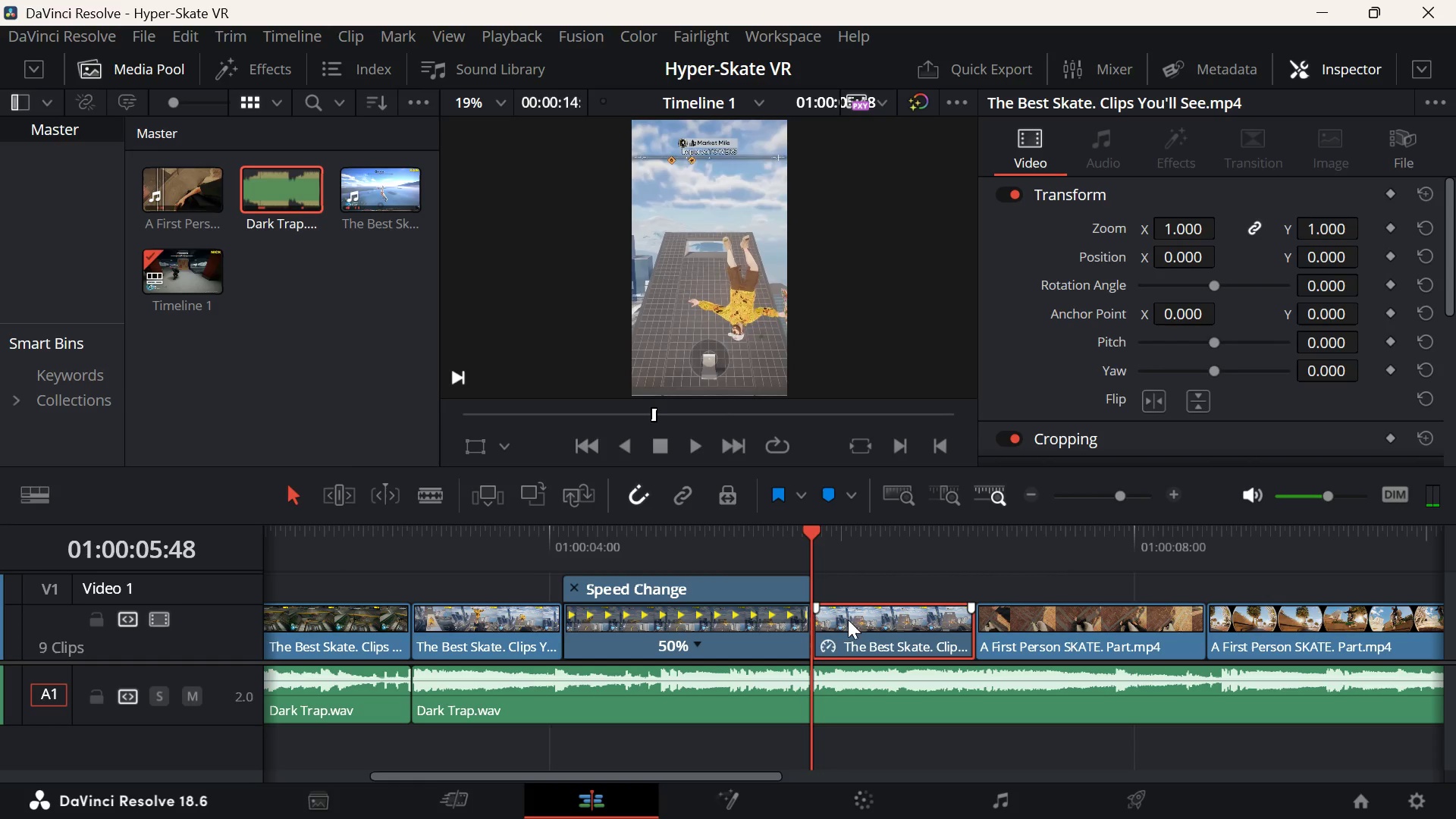 
left_click([827, 640])
 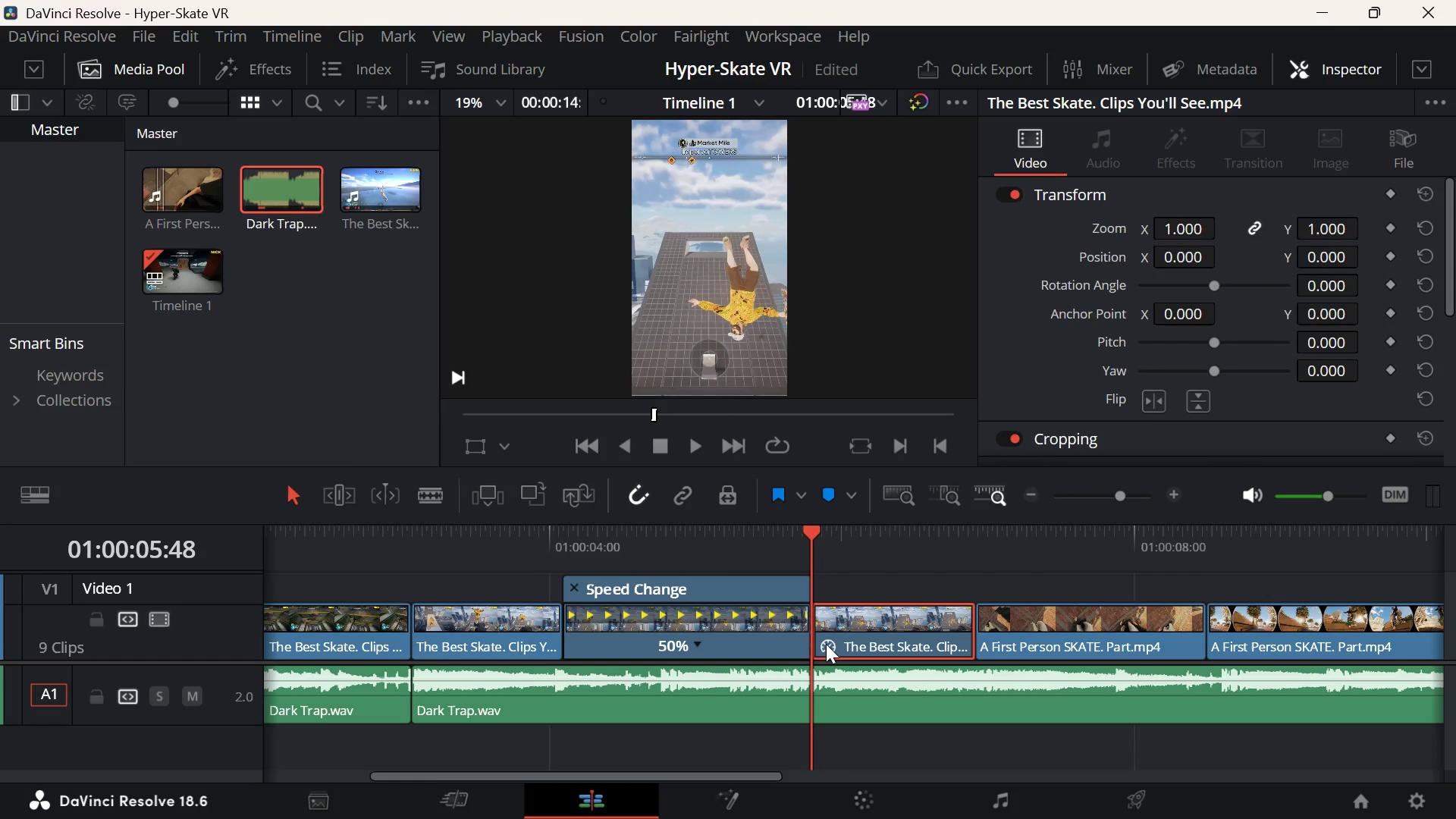 
left_click([826, 644])
 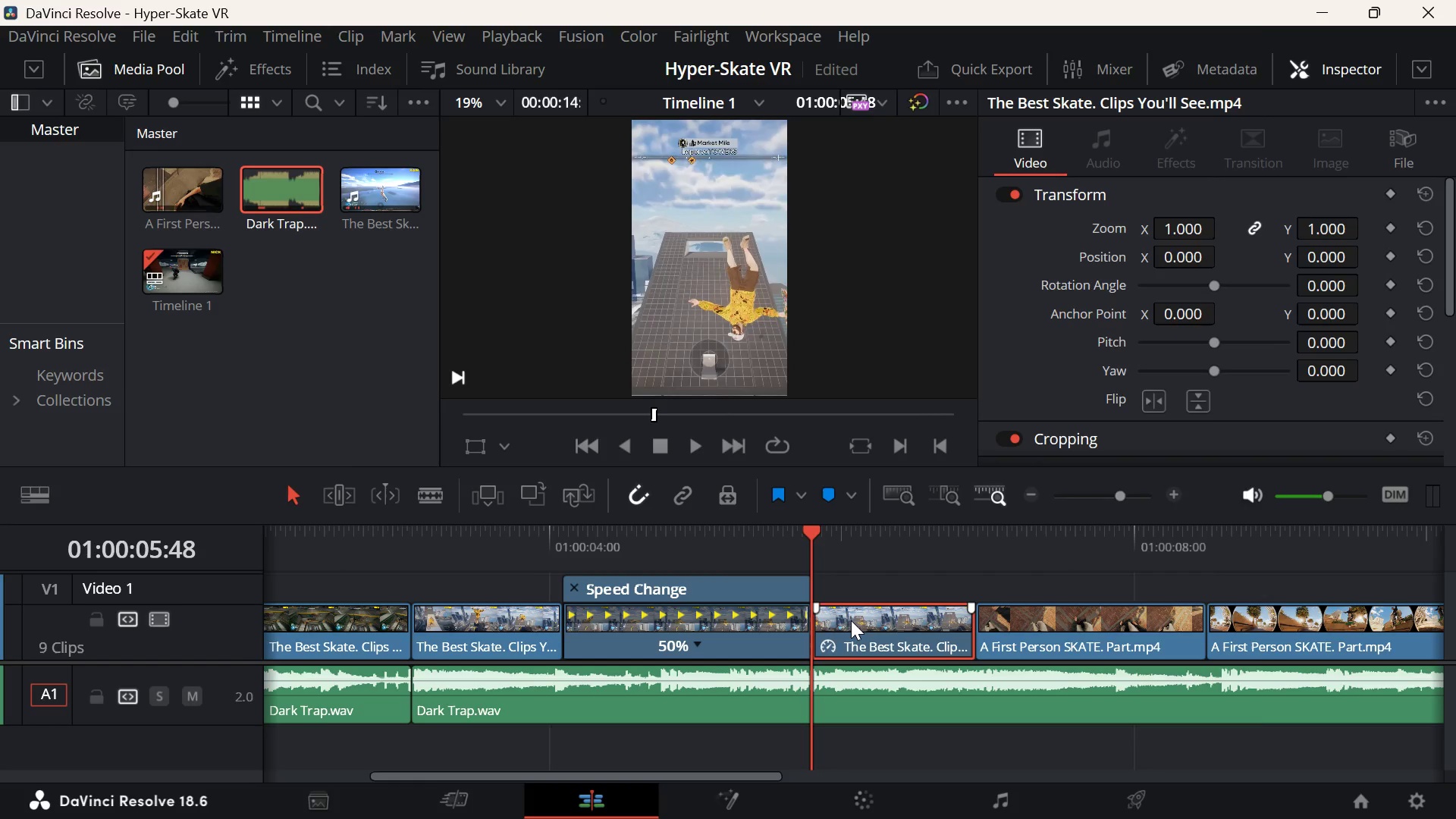 
right_click([851, 620])
 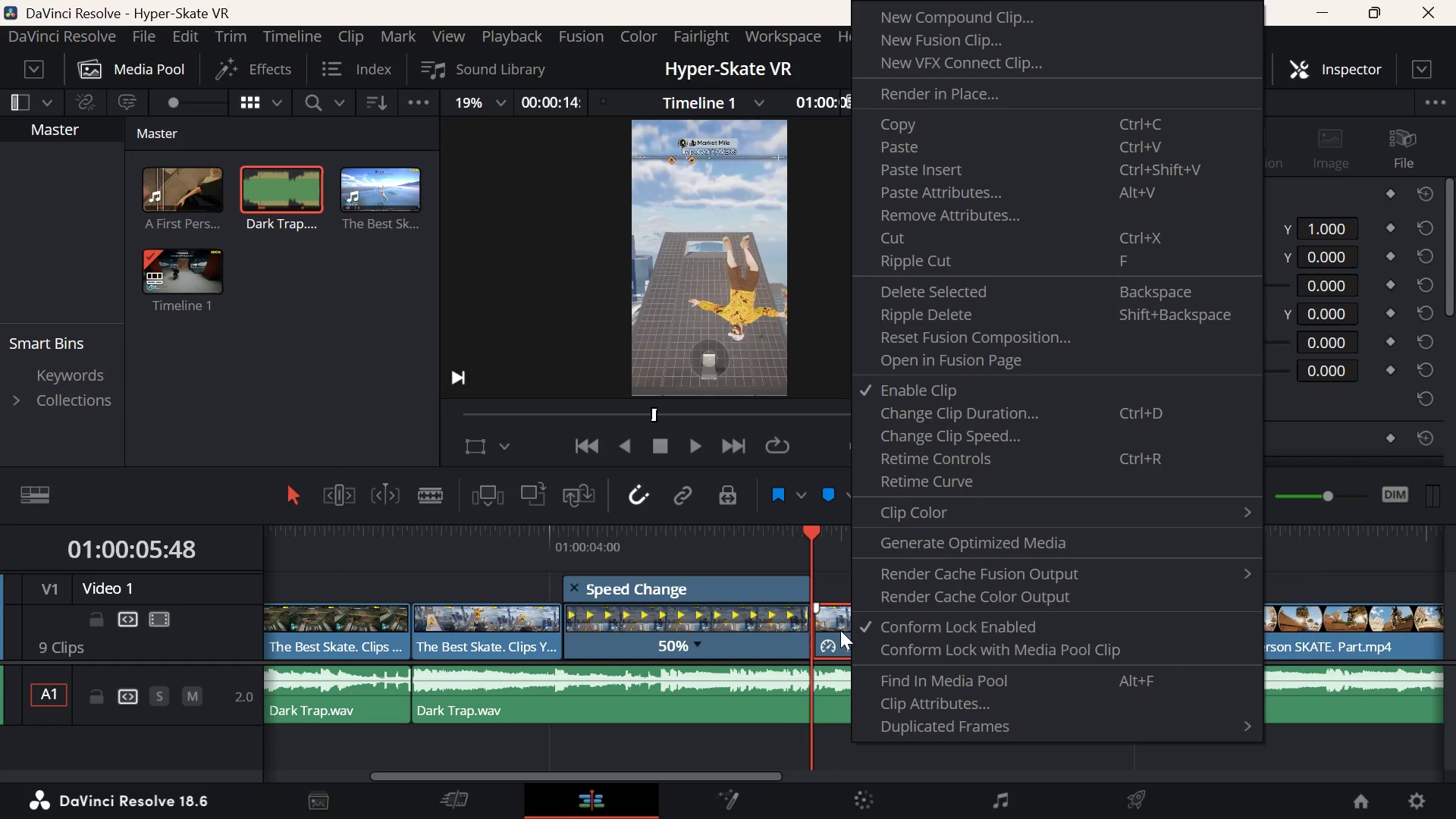 
left_click([858, 623])
 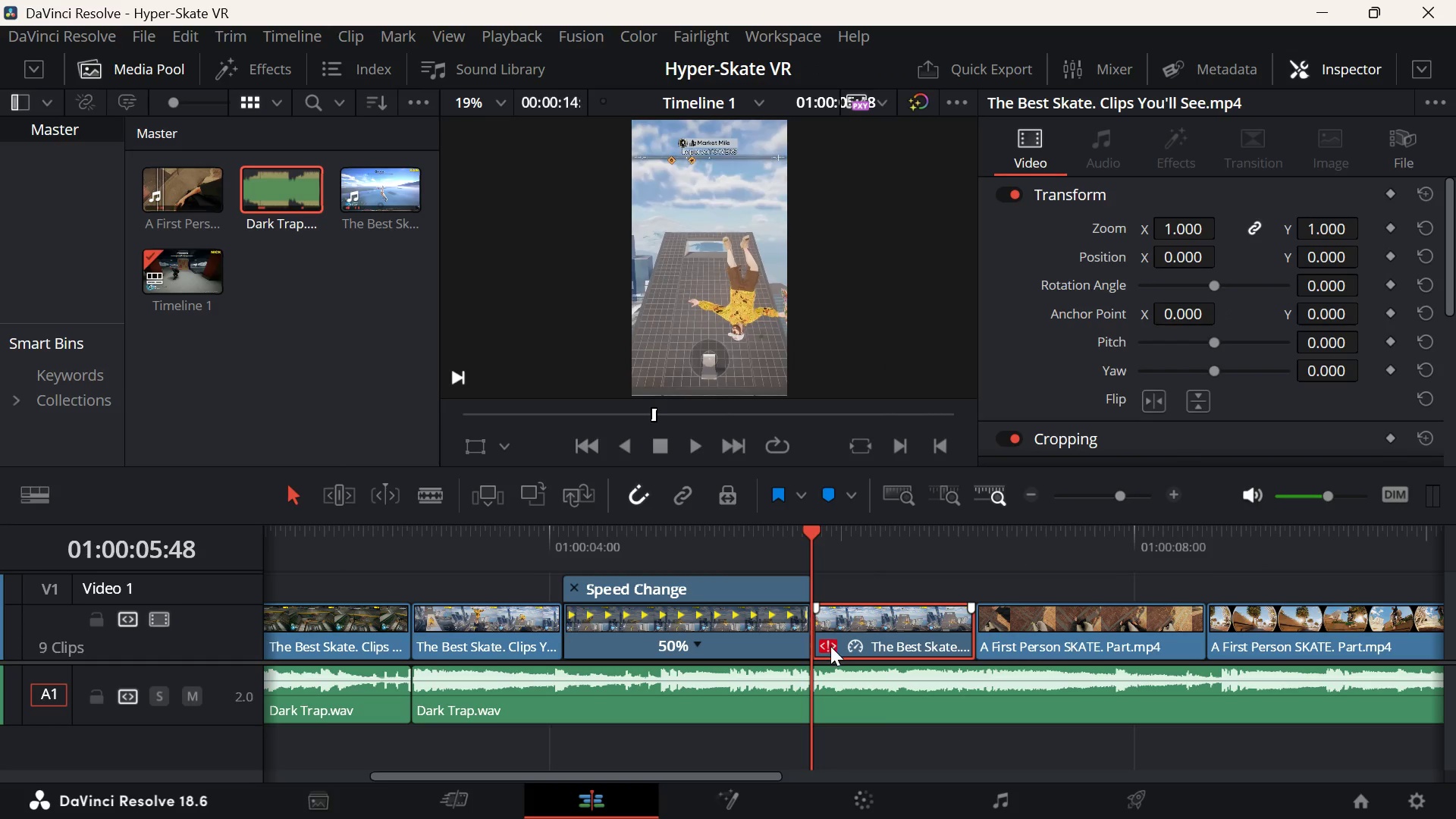 
right_click([843, 623])
 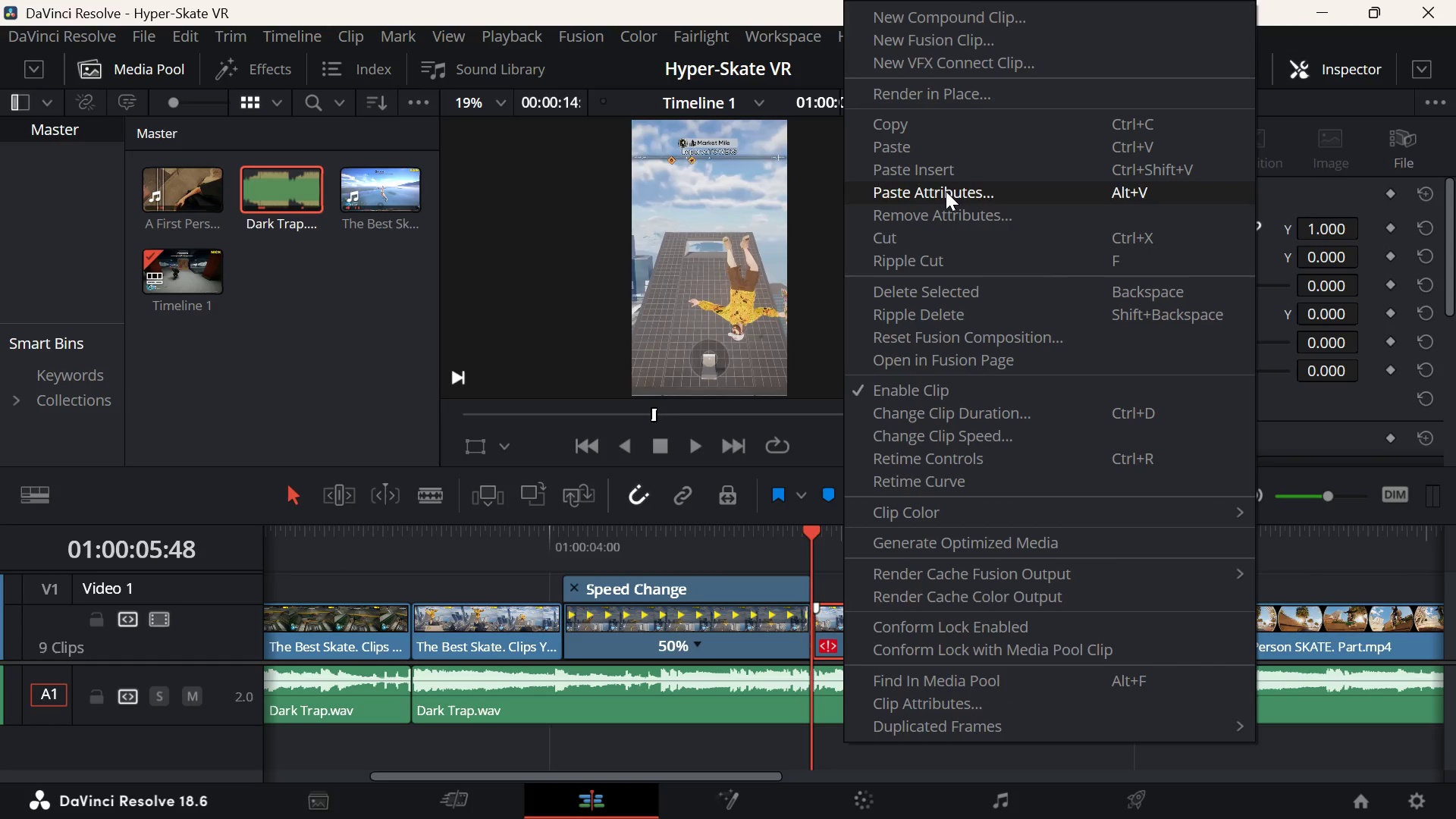 
left_click([973, 215])
 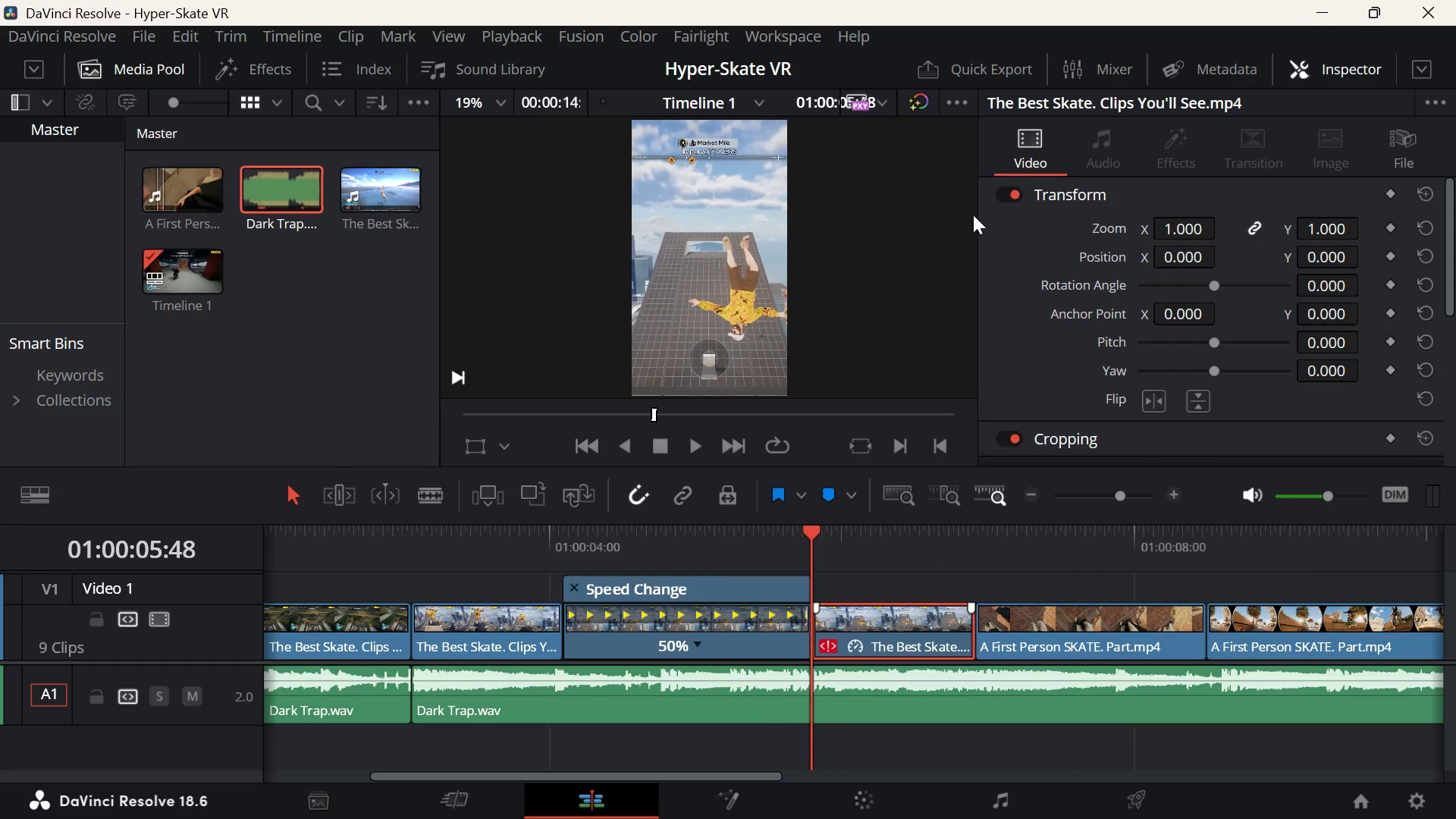 
key(Enter)
 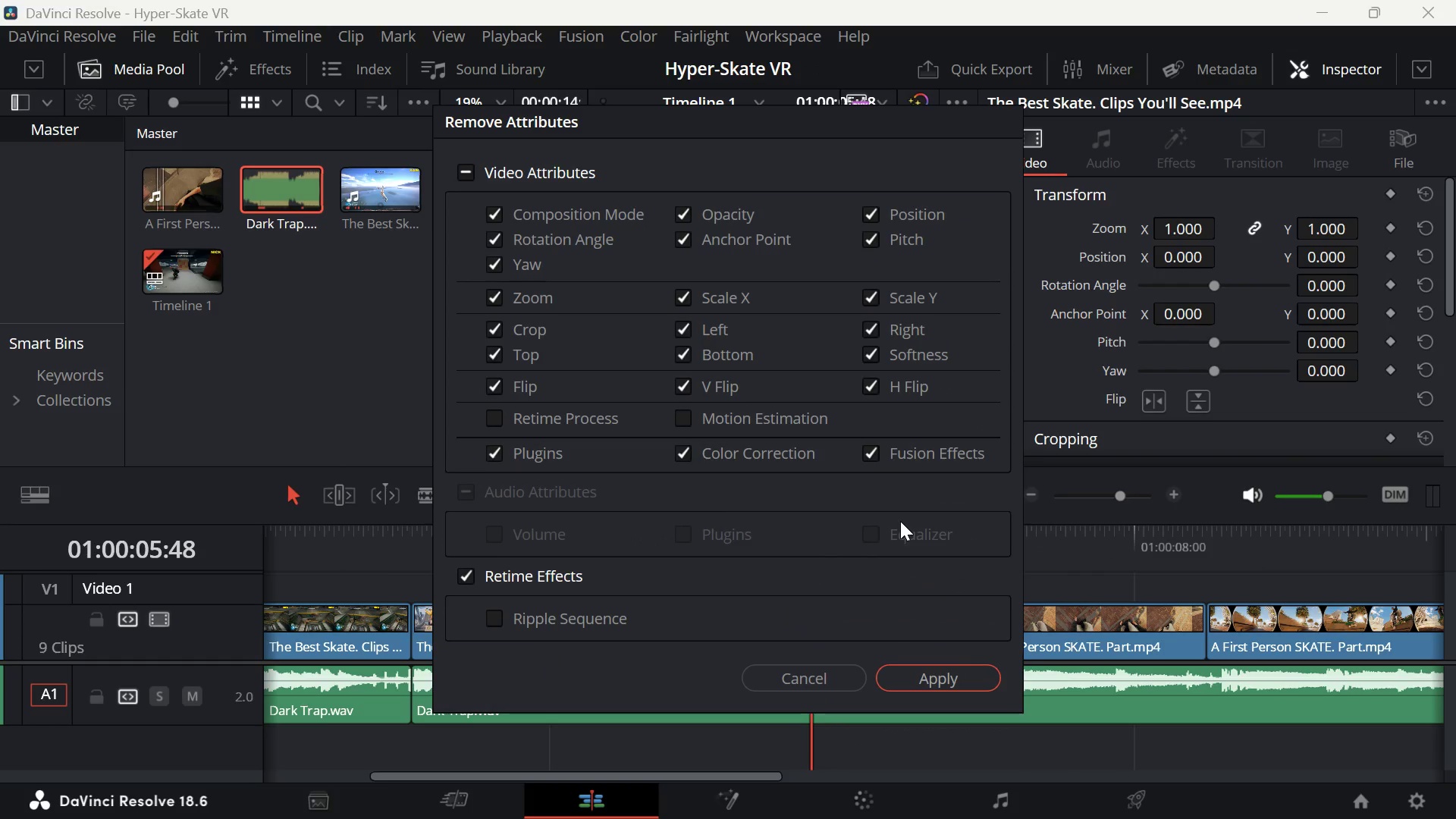 
right_click([875, 621])
 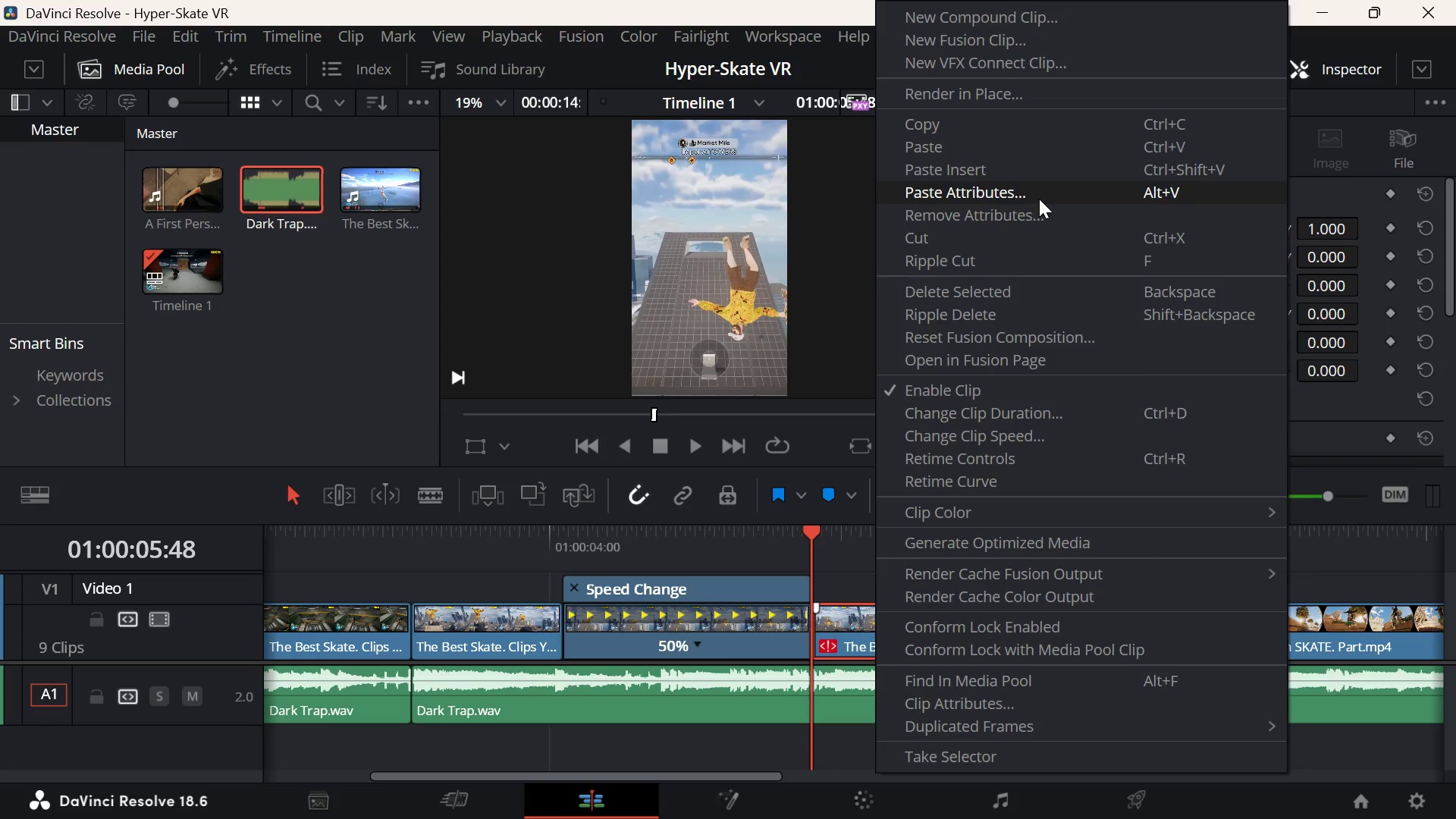 
left_click([1043, 215])
 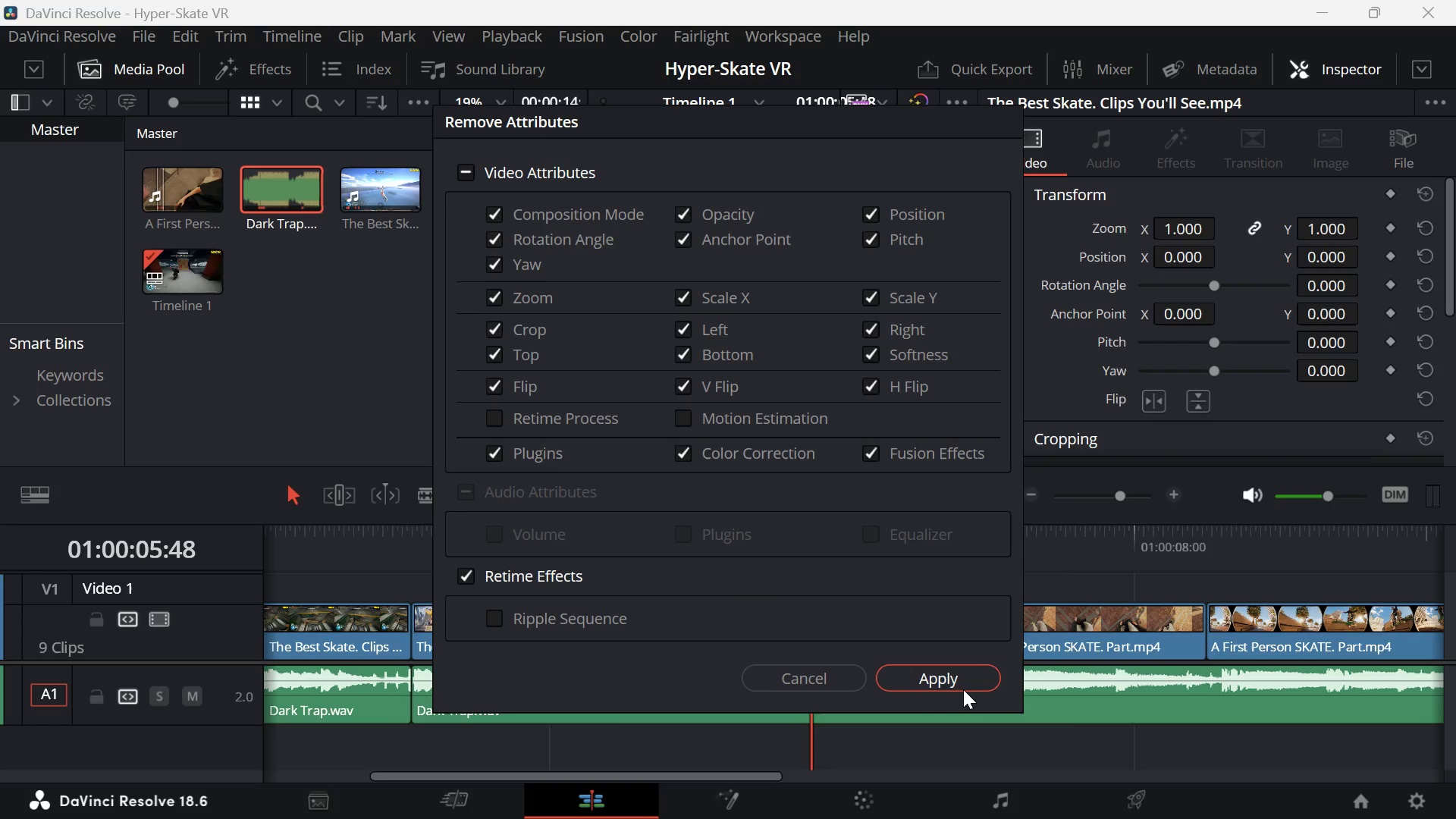 
key(Enter)
 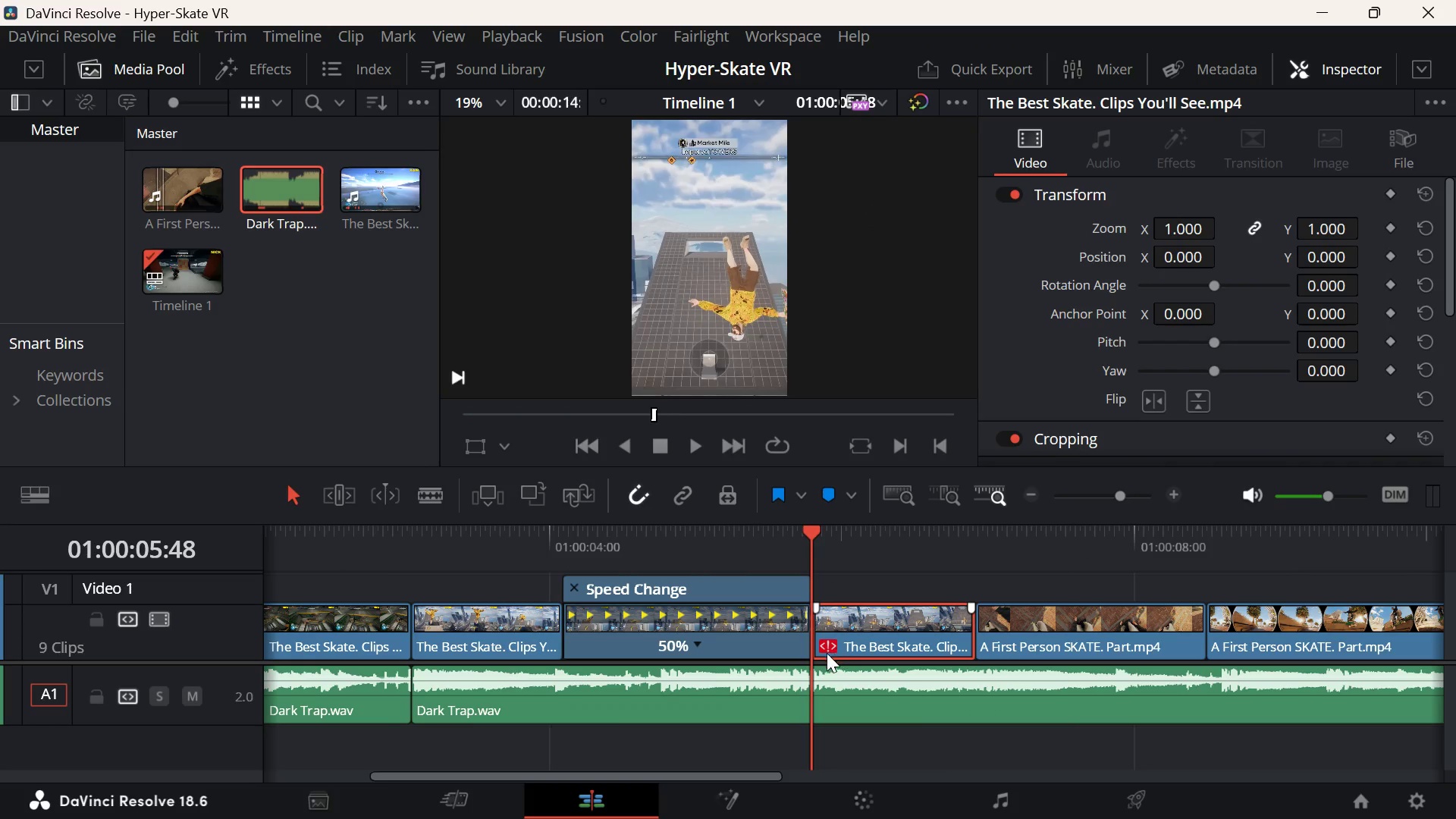 
left_click([827, 641])
 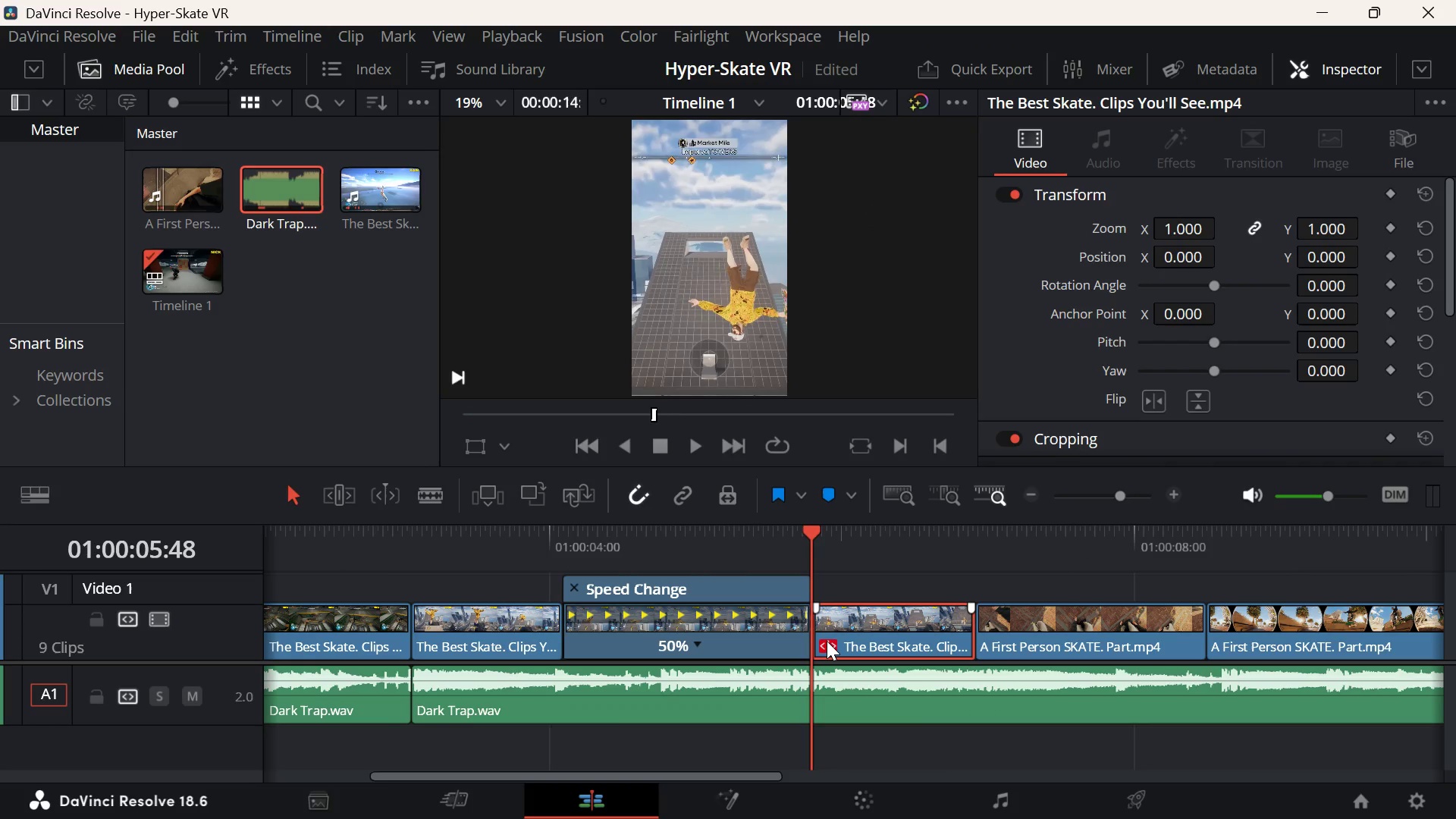 
right_click([827, 641])
 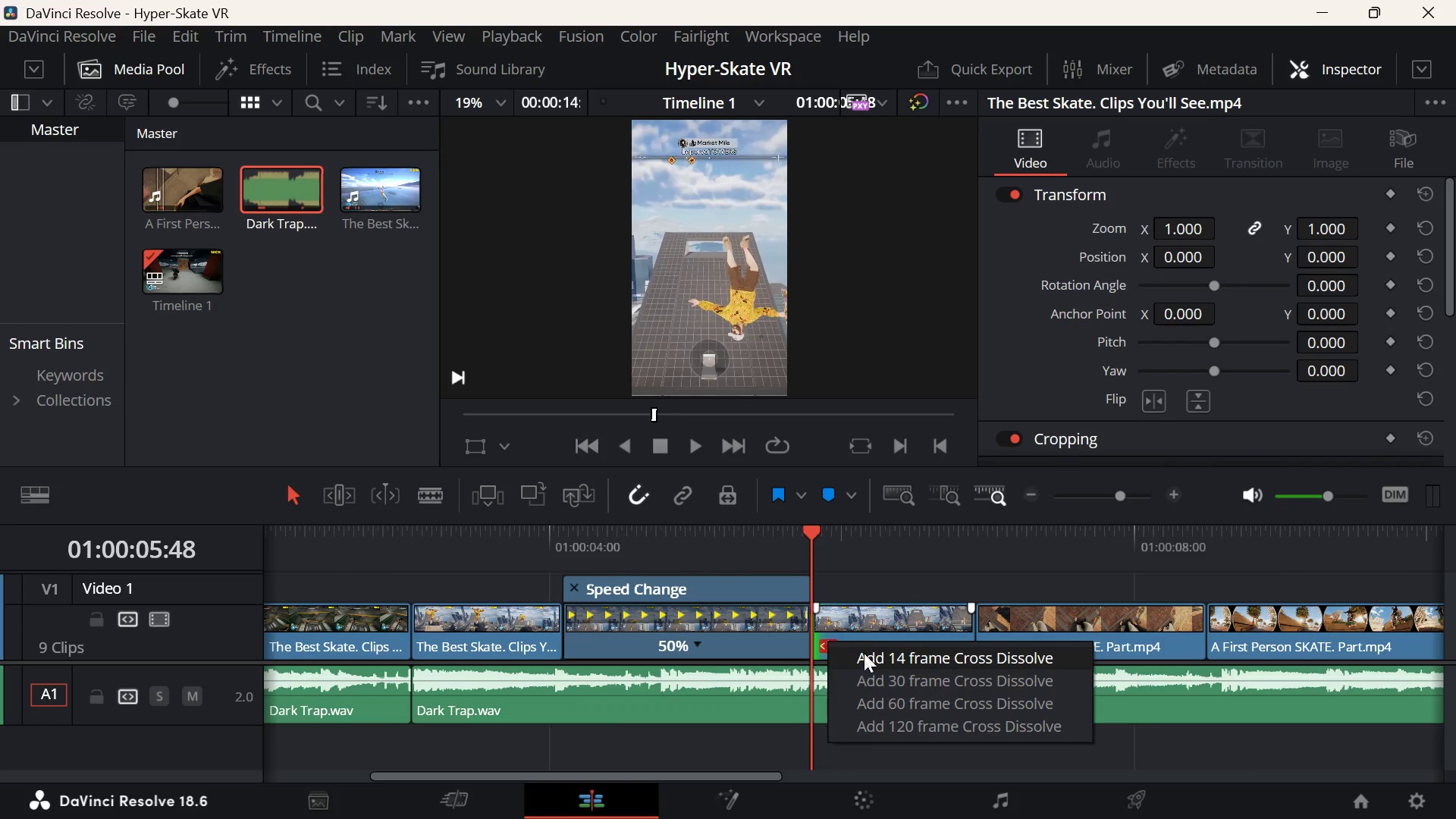 
left_click([866, 608])
 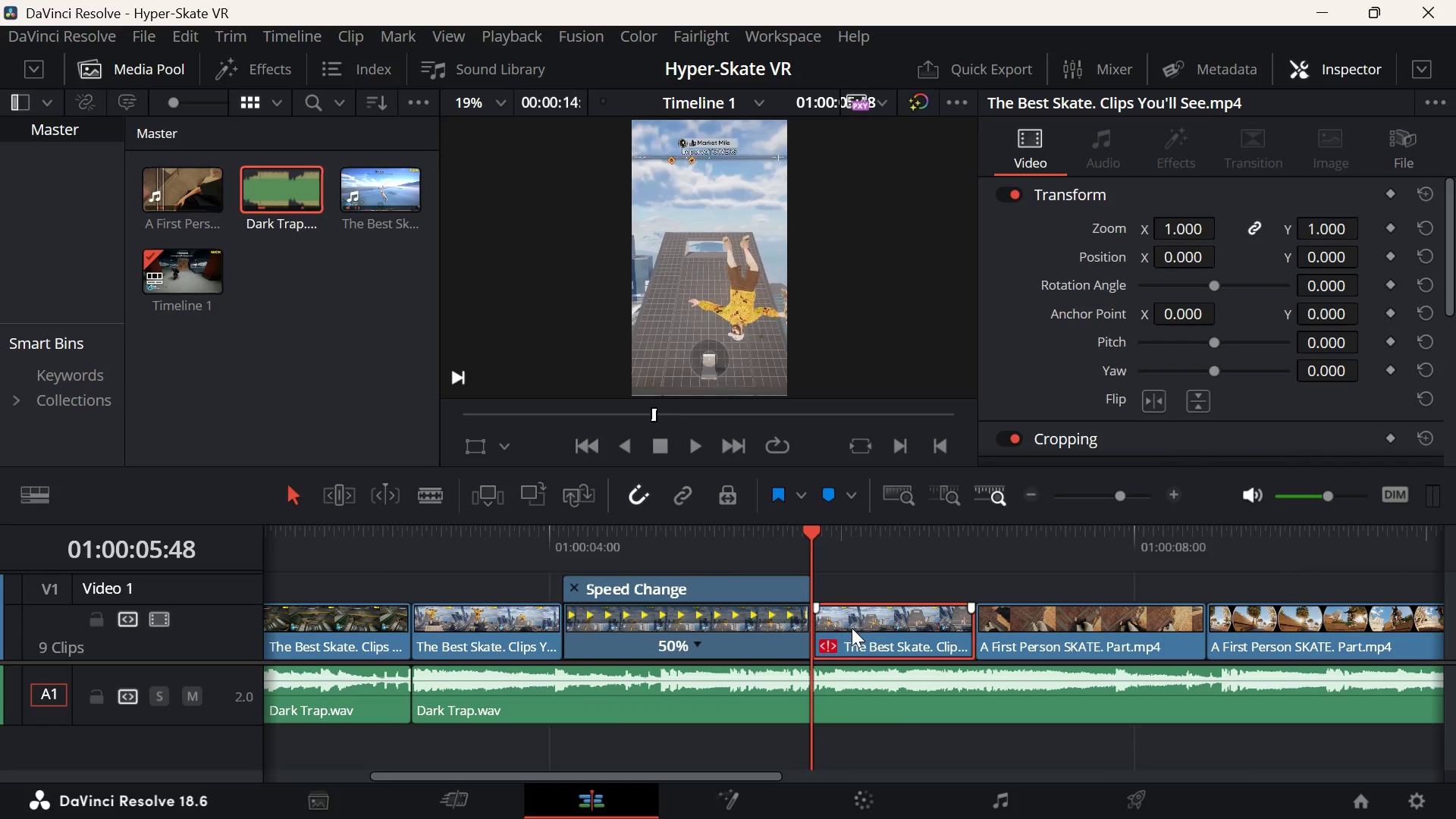 
right_click([852, 628])
 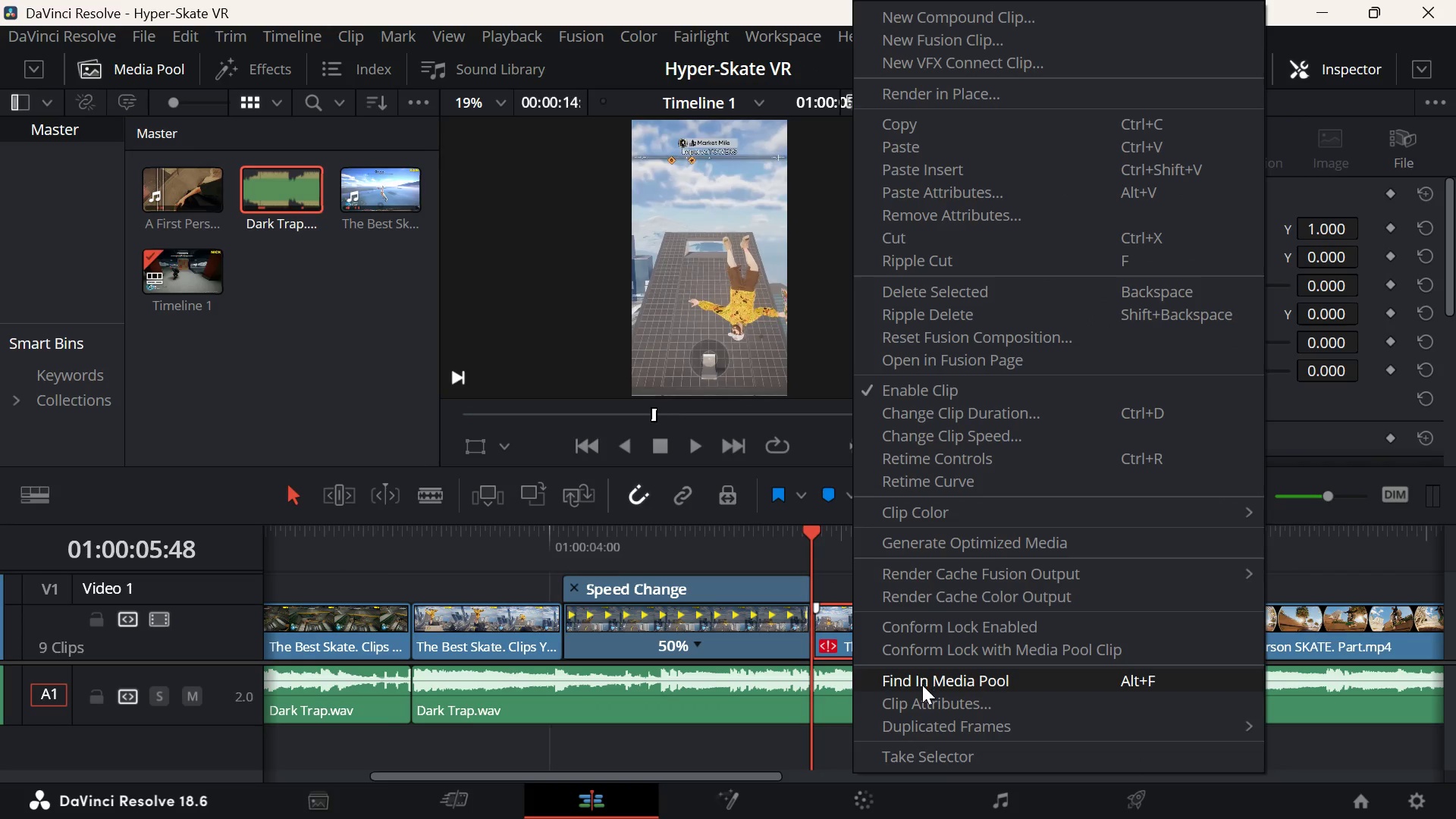 
left_click([912, 630])
 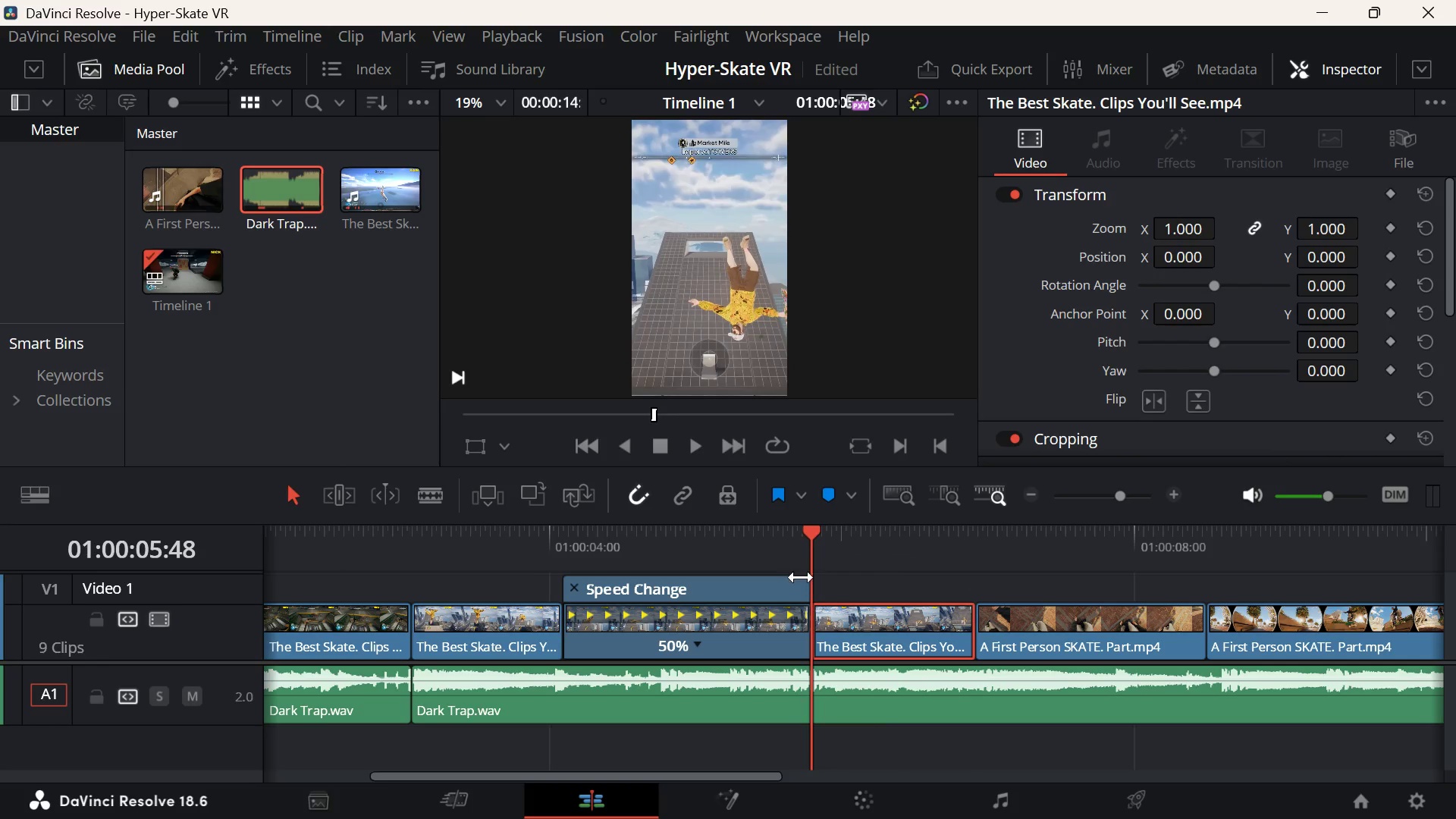 
left_click([765, 542])
 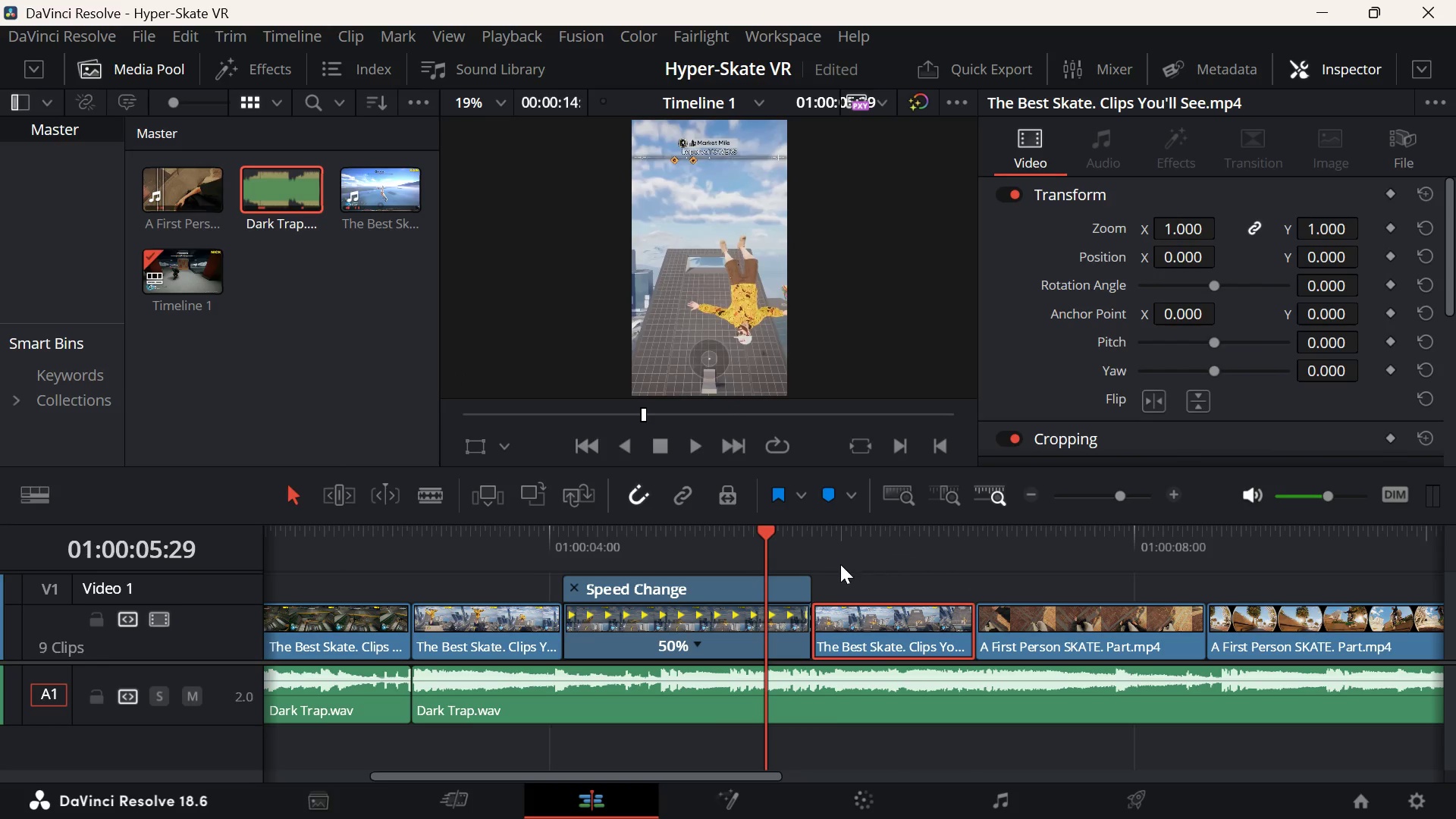 
key(Space)
 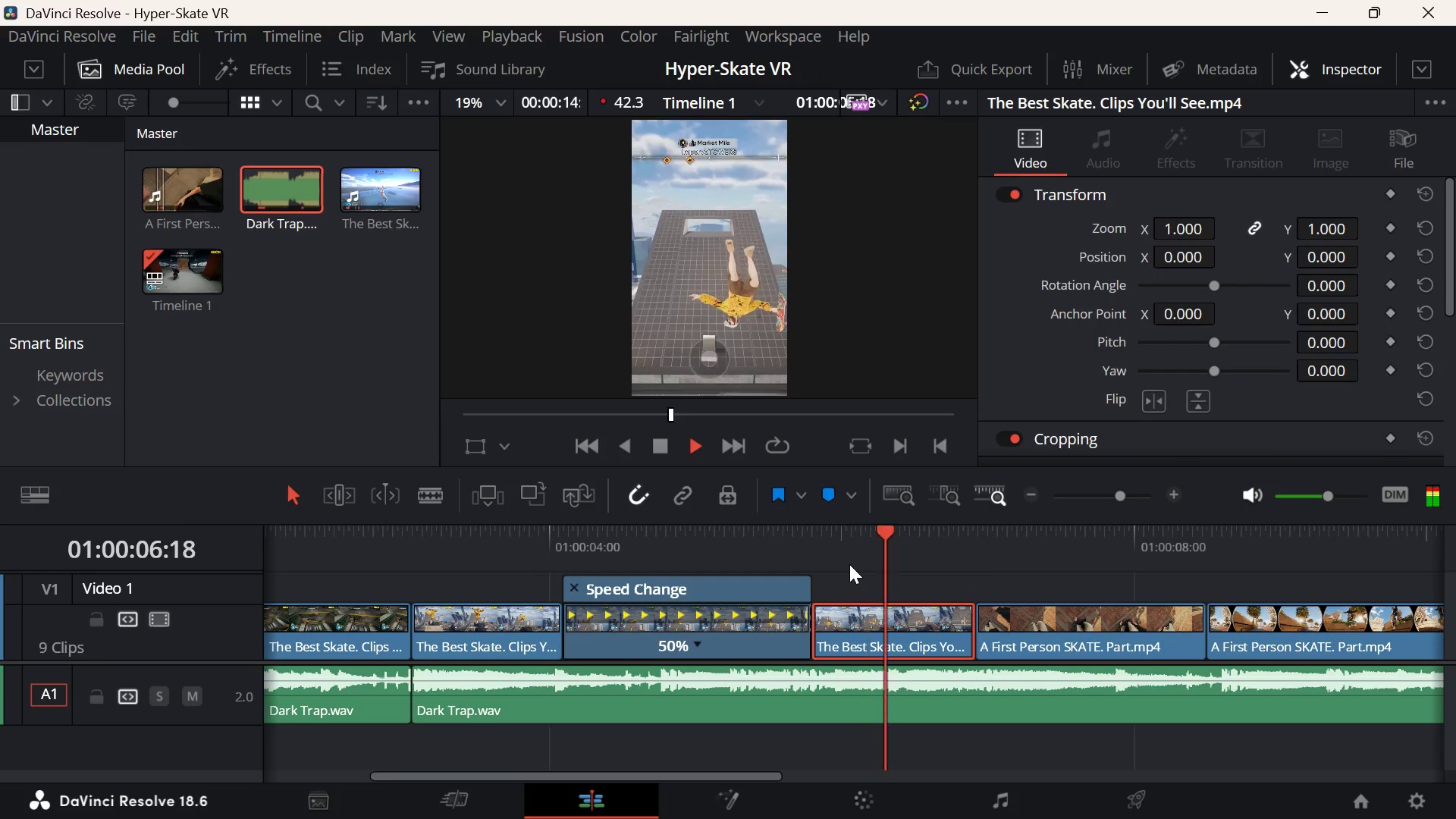 
key(Space)
 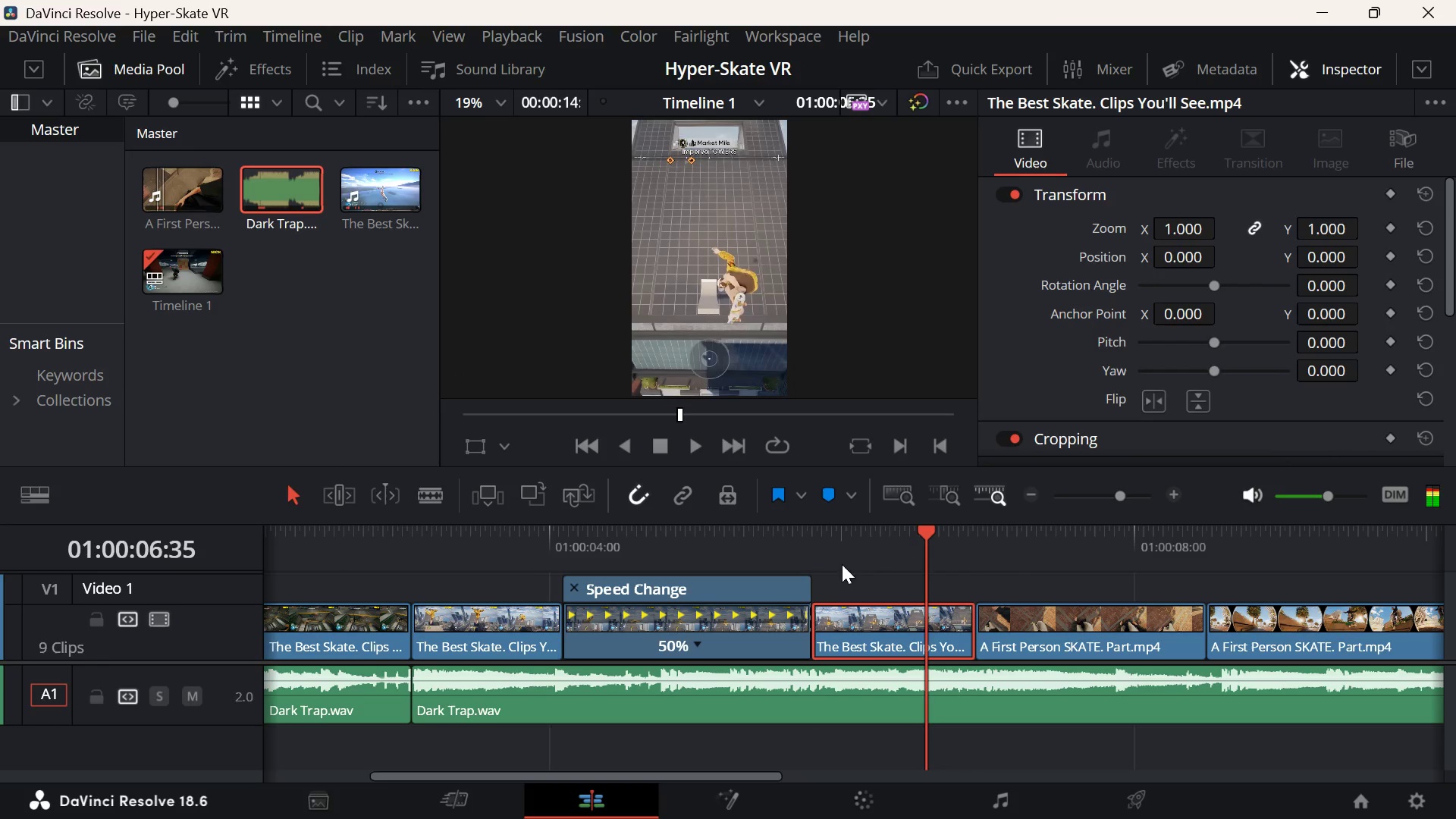 
key(ArrowUp)
 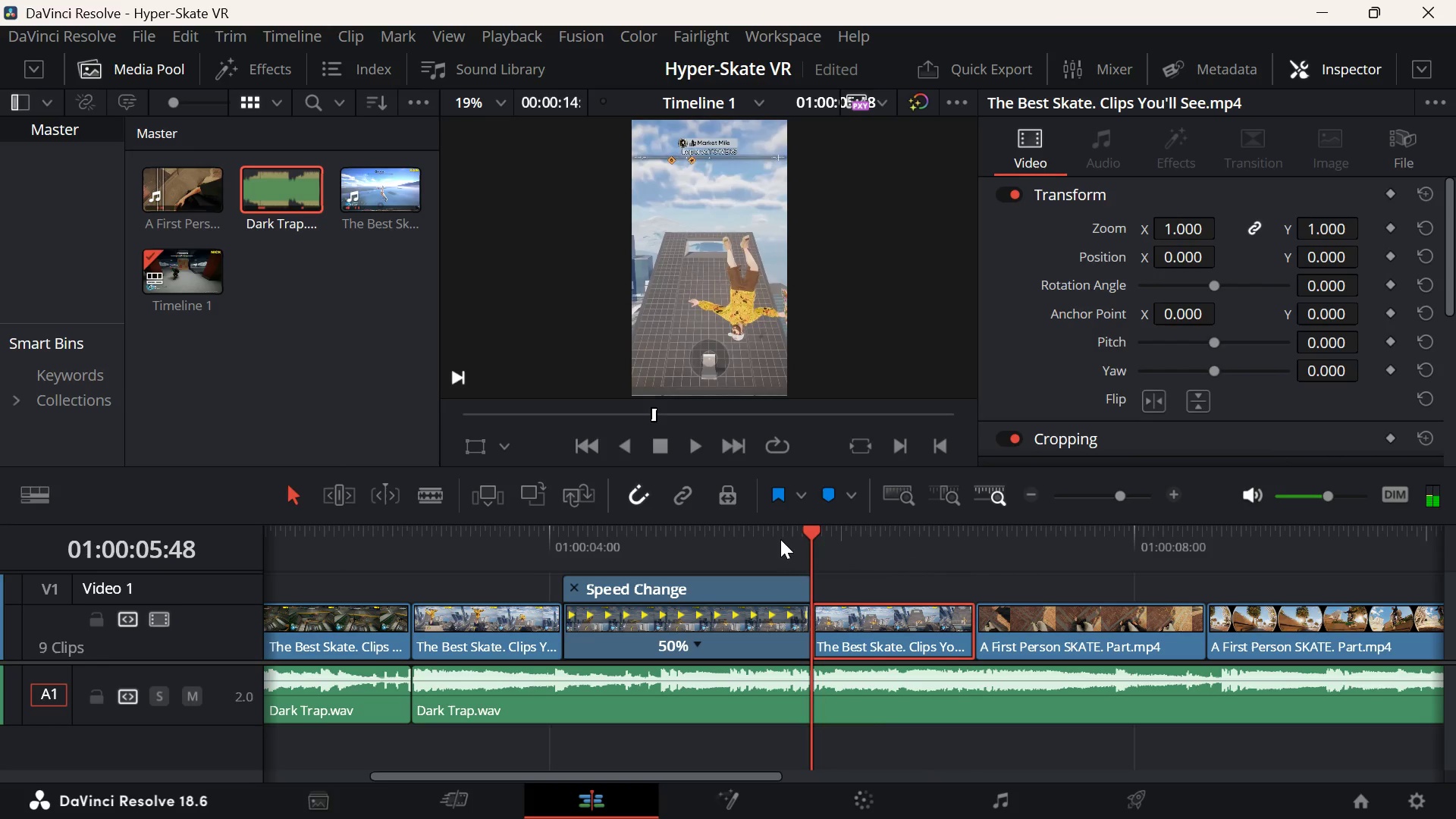 
key(Space)
 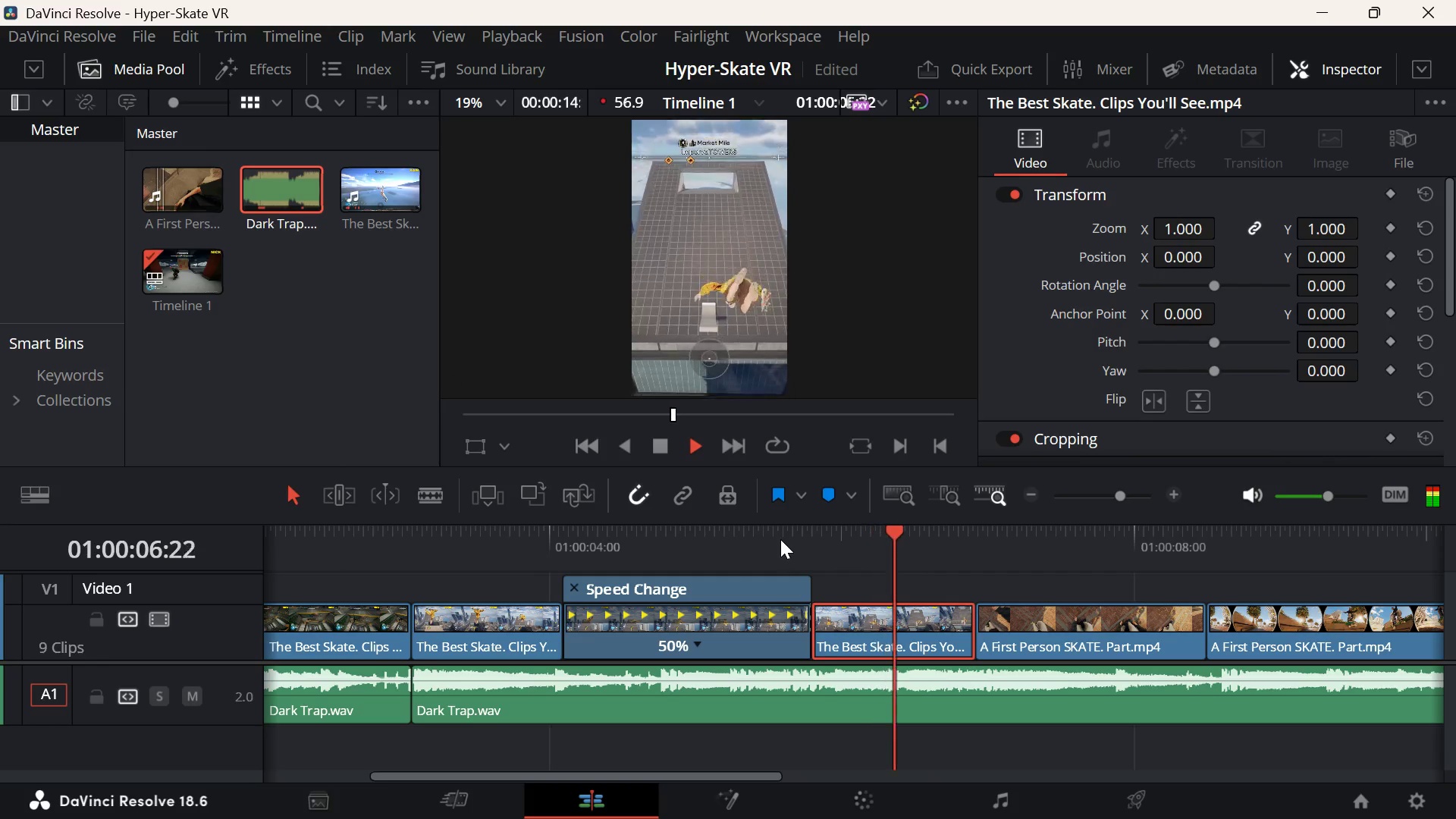 
key(Space)
 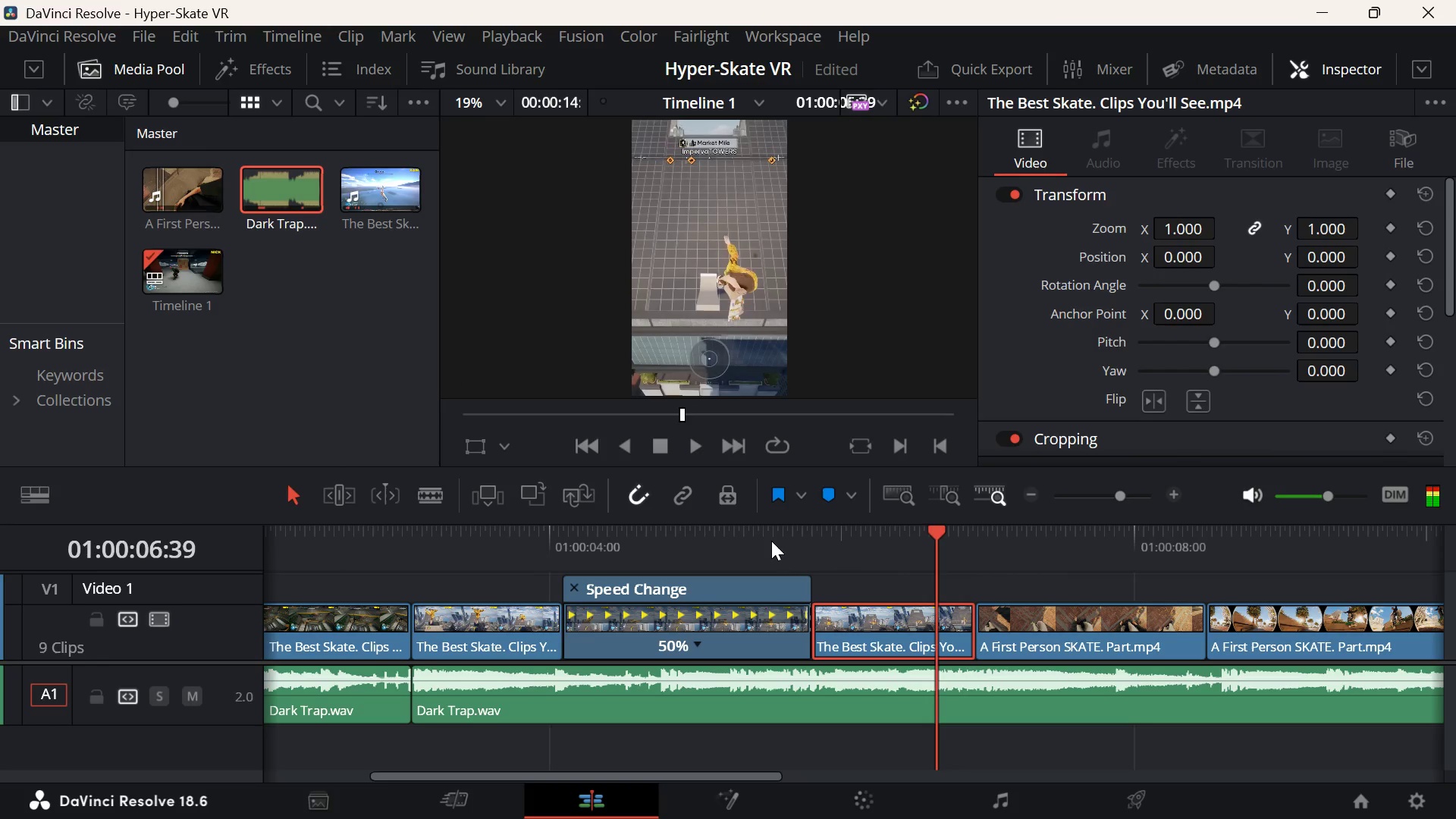 
left_click_drag(start_coordinate=[770, 543], to_coordinate=[770, 547])
 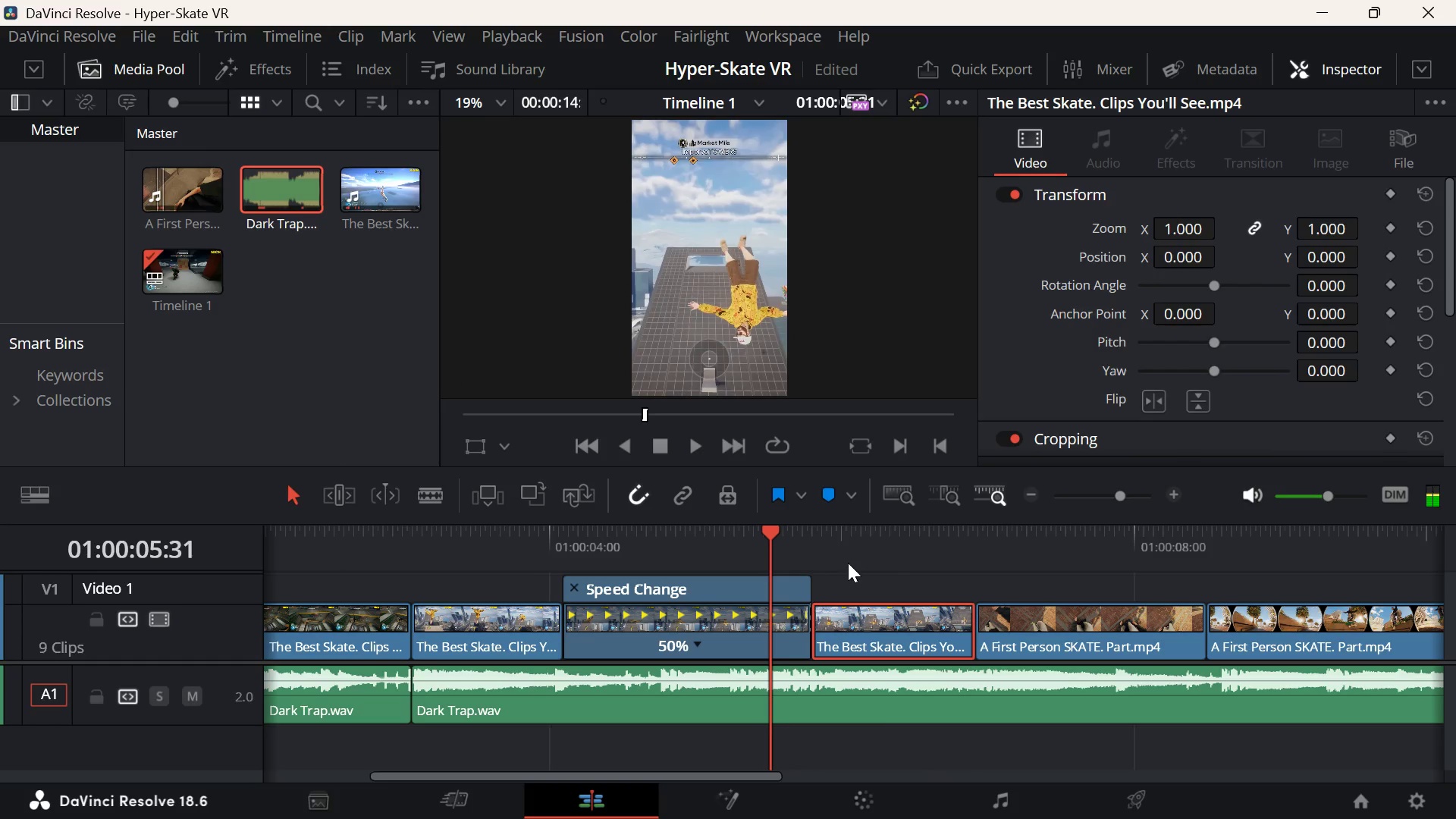 
key(Space)
 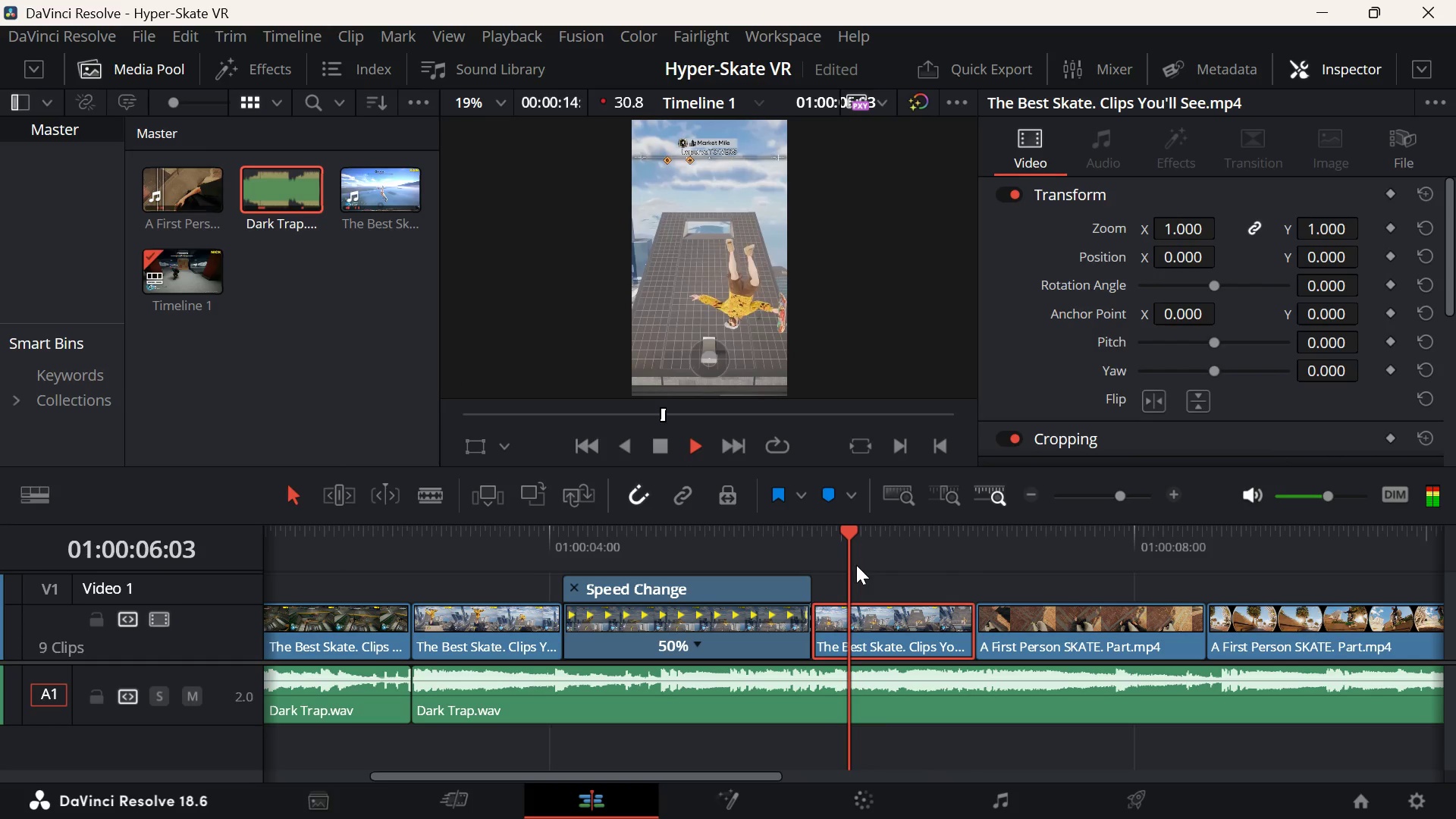 
key(Space)
 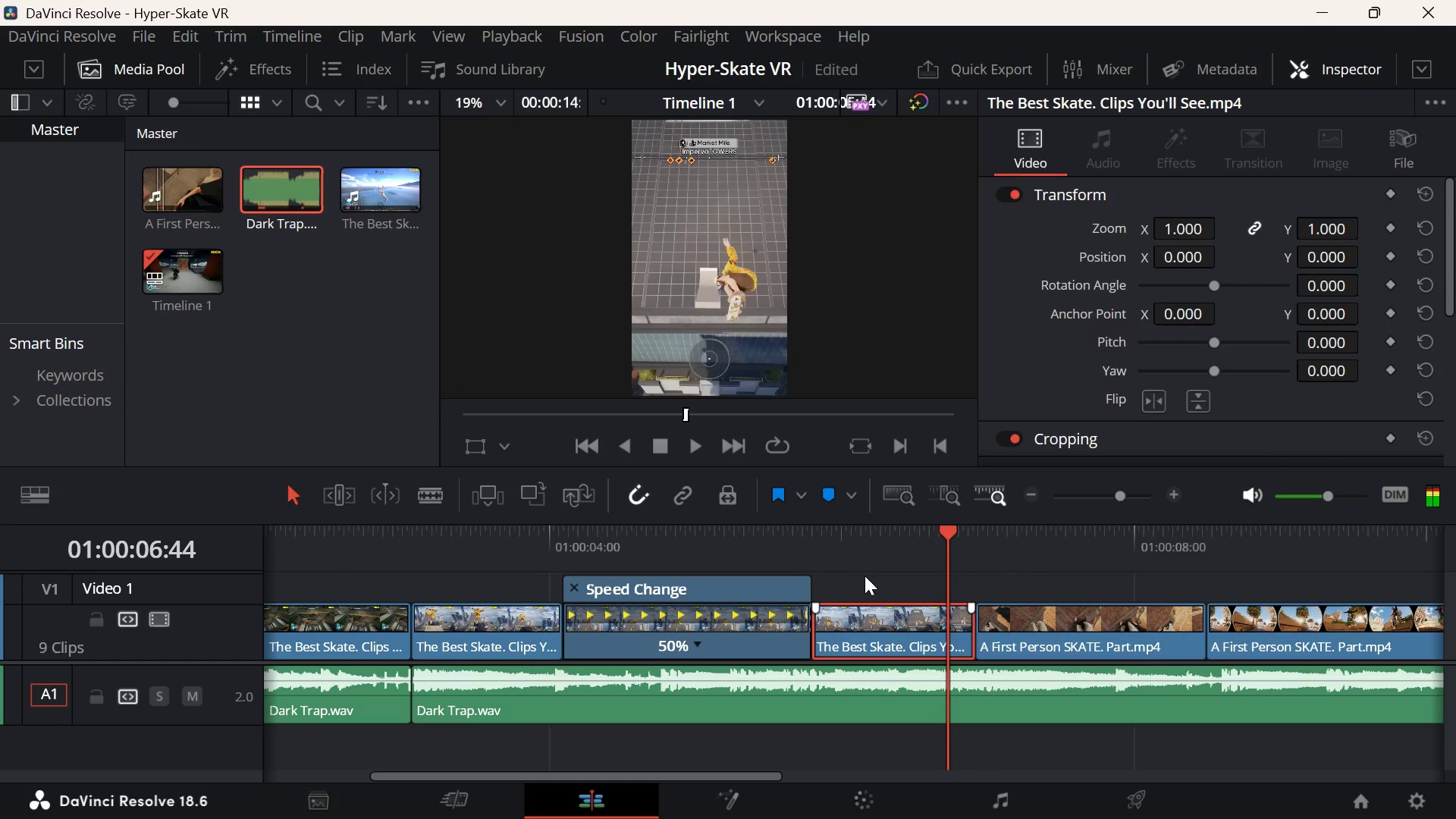 
key(ArrowUp)
 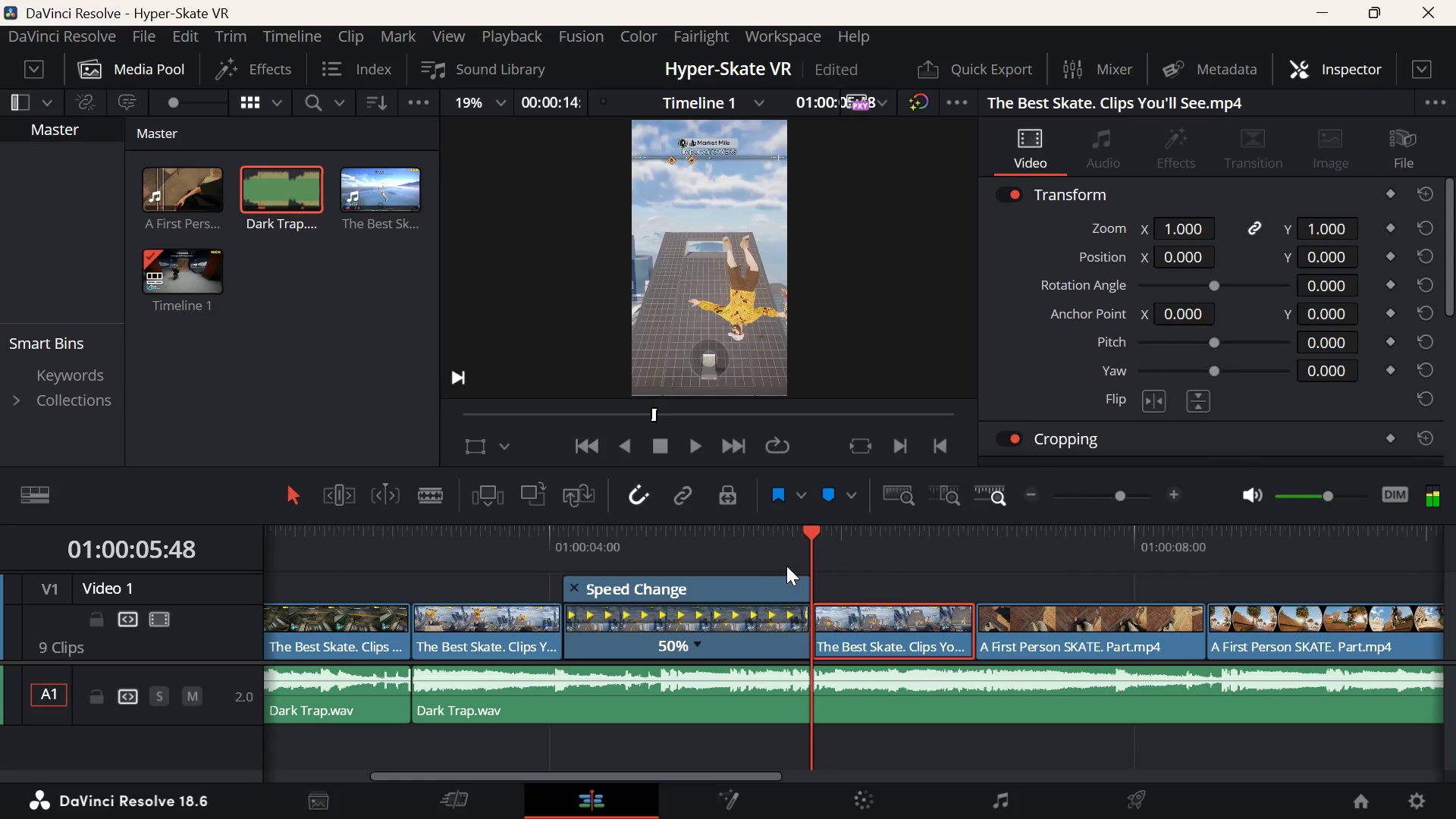 
key(Space)
 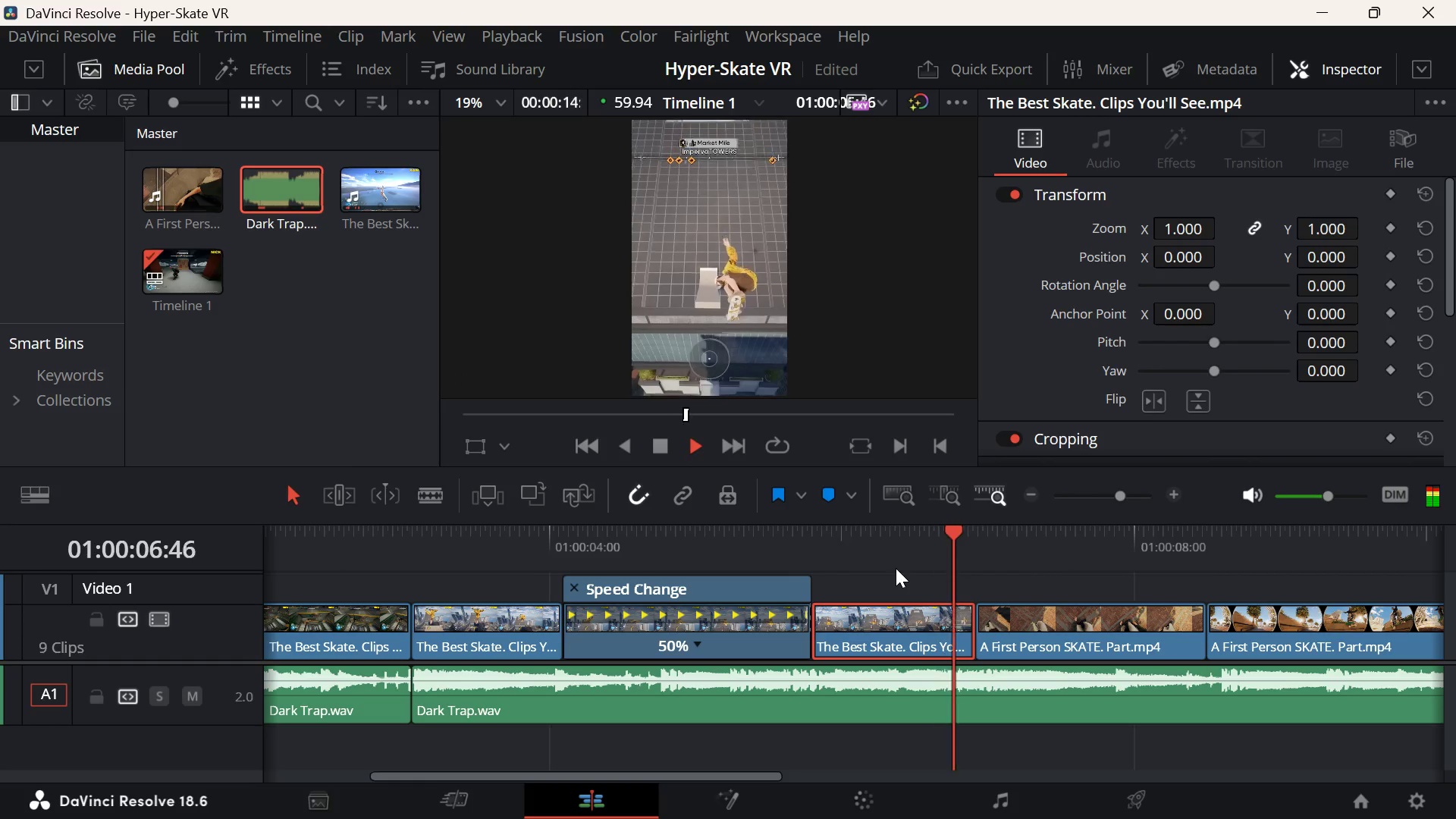 
key(Space)
 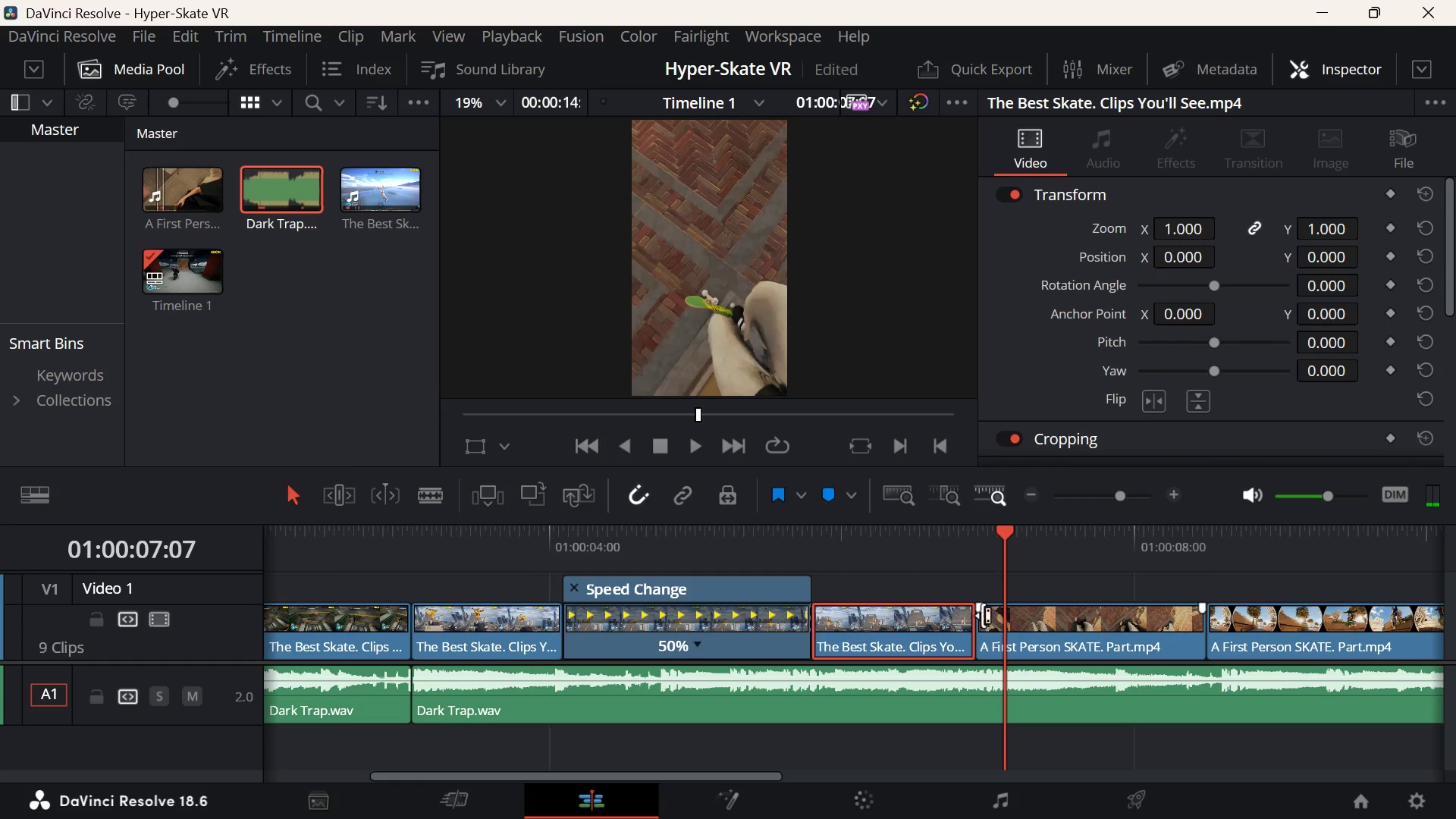 
left_click_drag(start_coordinate=[984, 617], to_coordinate=[1072, 617])
 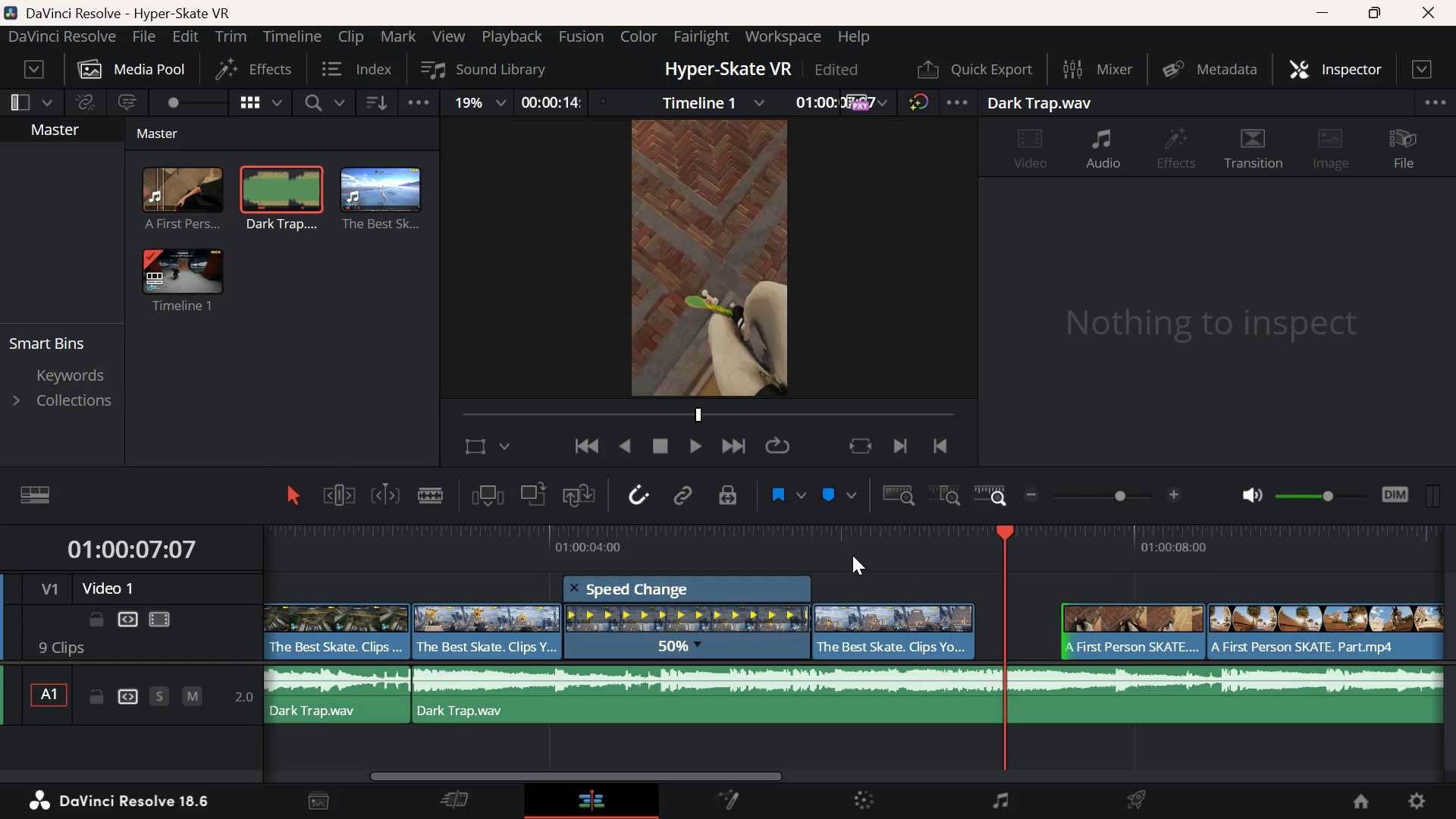 
left_click([851, 554])
 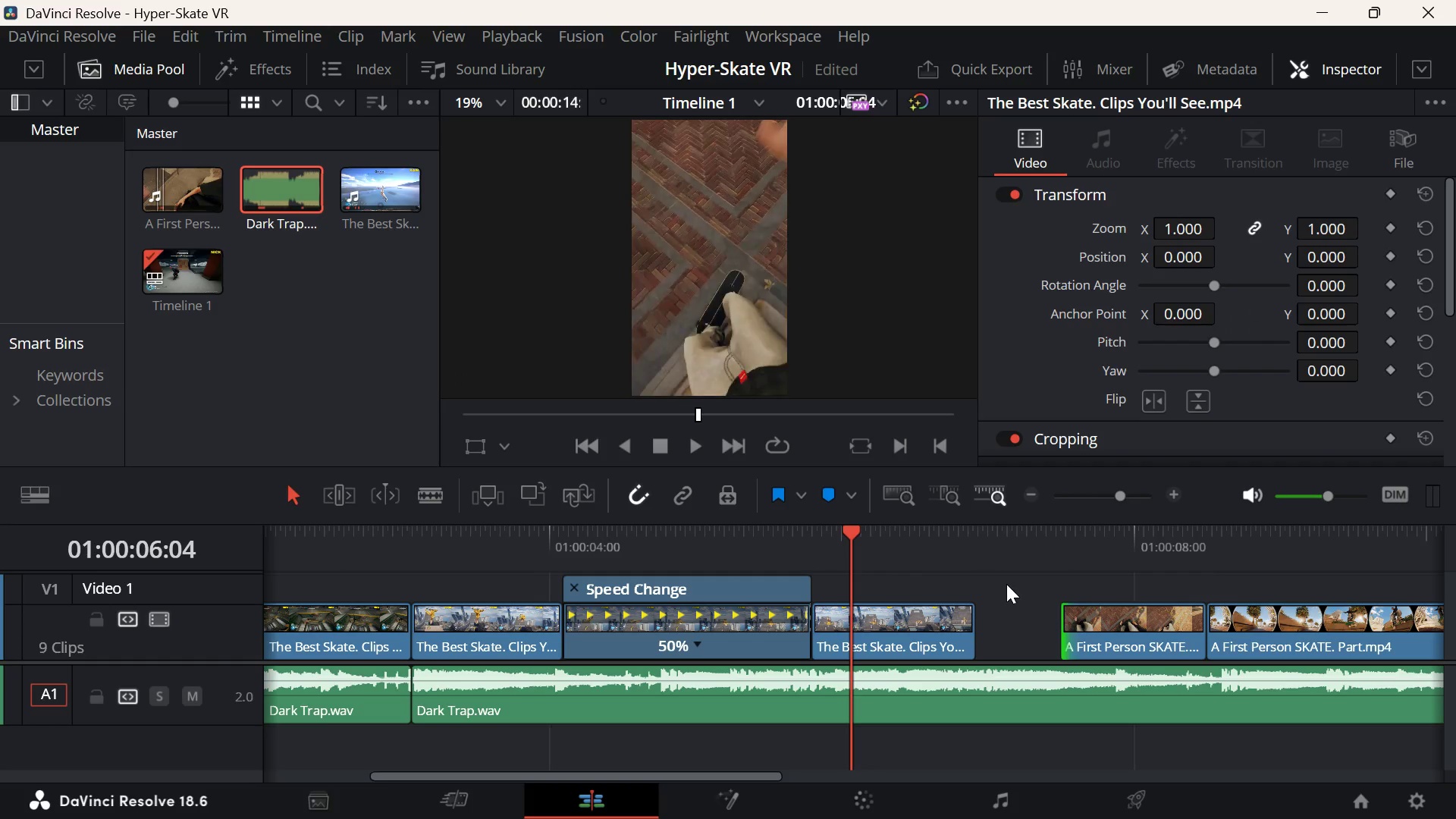 
key(Space)
 